 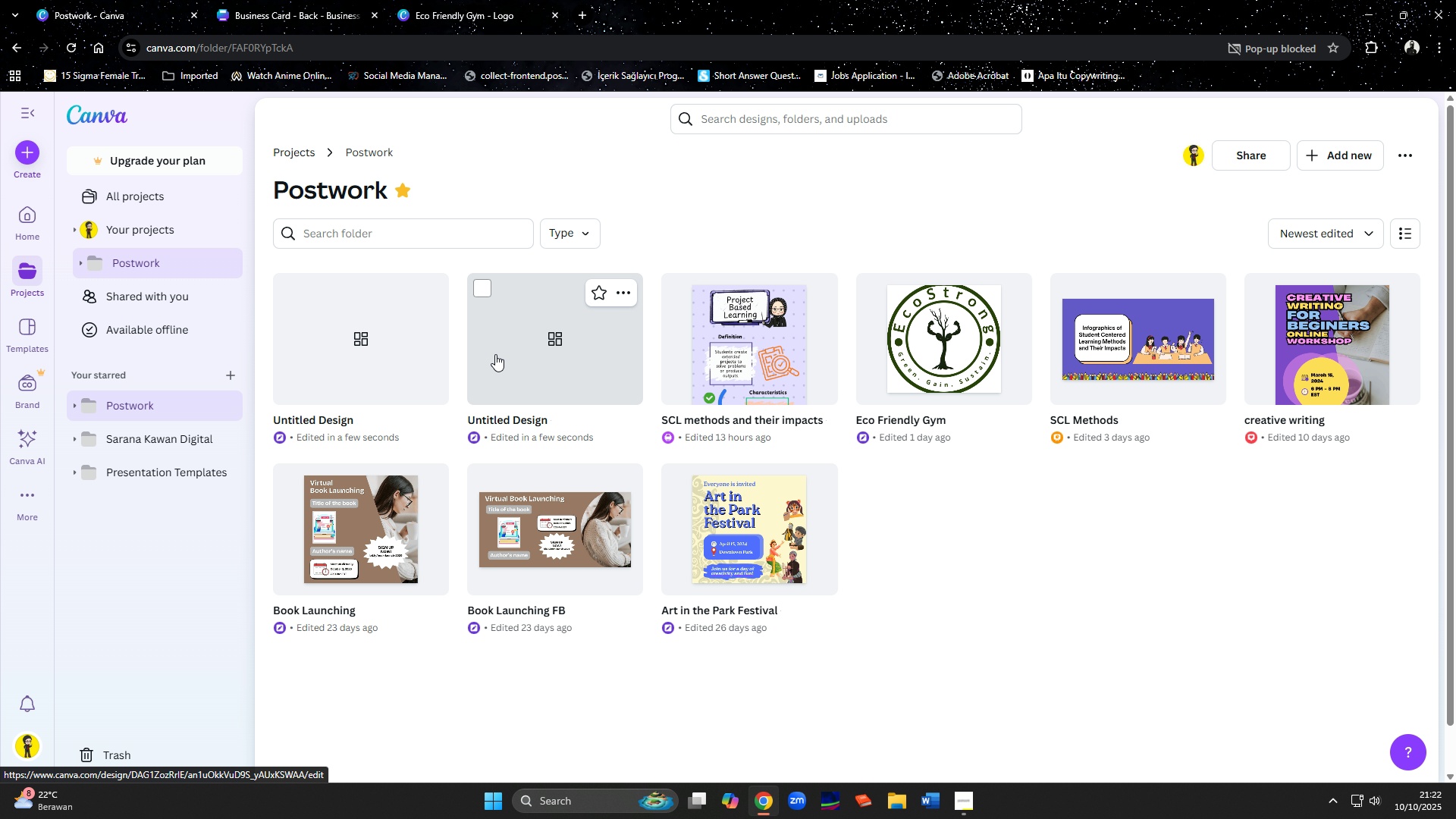 
left_click([560, 356])
 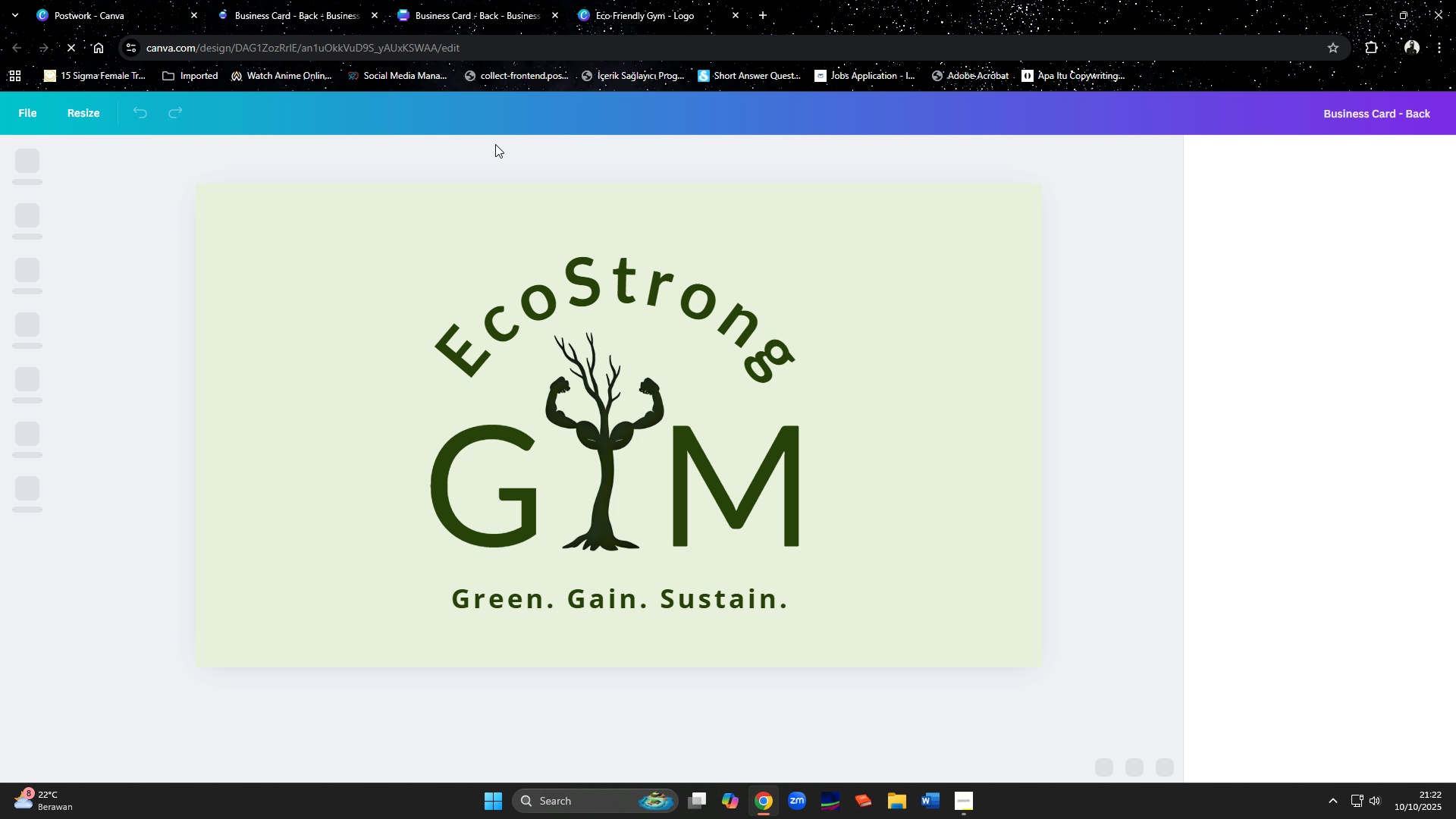 
left_click([375, 17])
 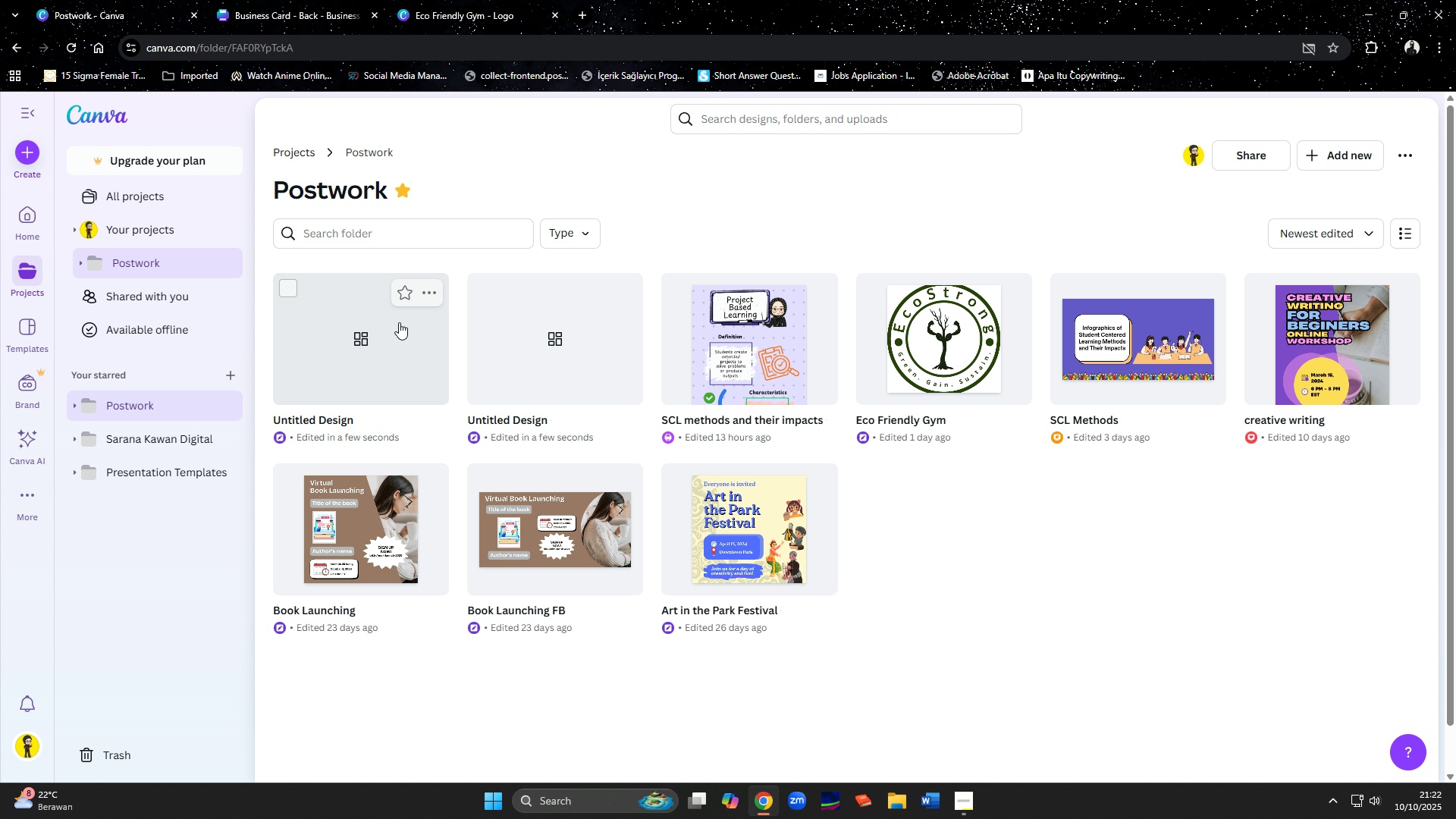 
left_click([377, 347])
 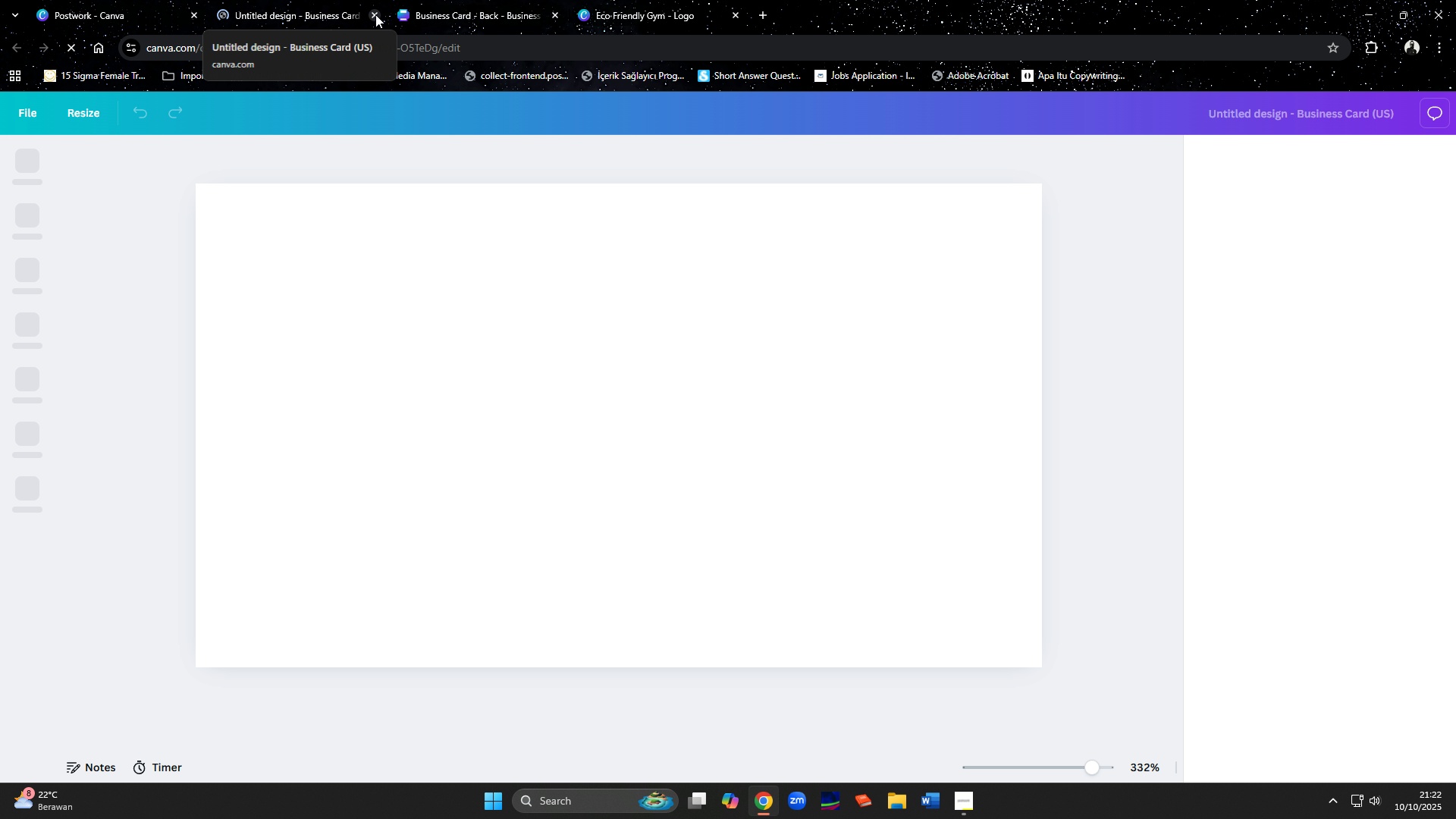 
left_click([375, 14])
 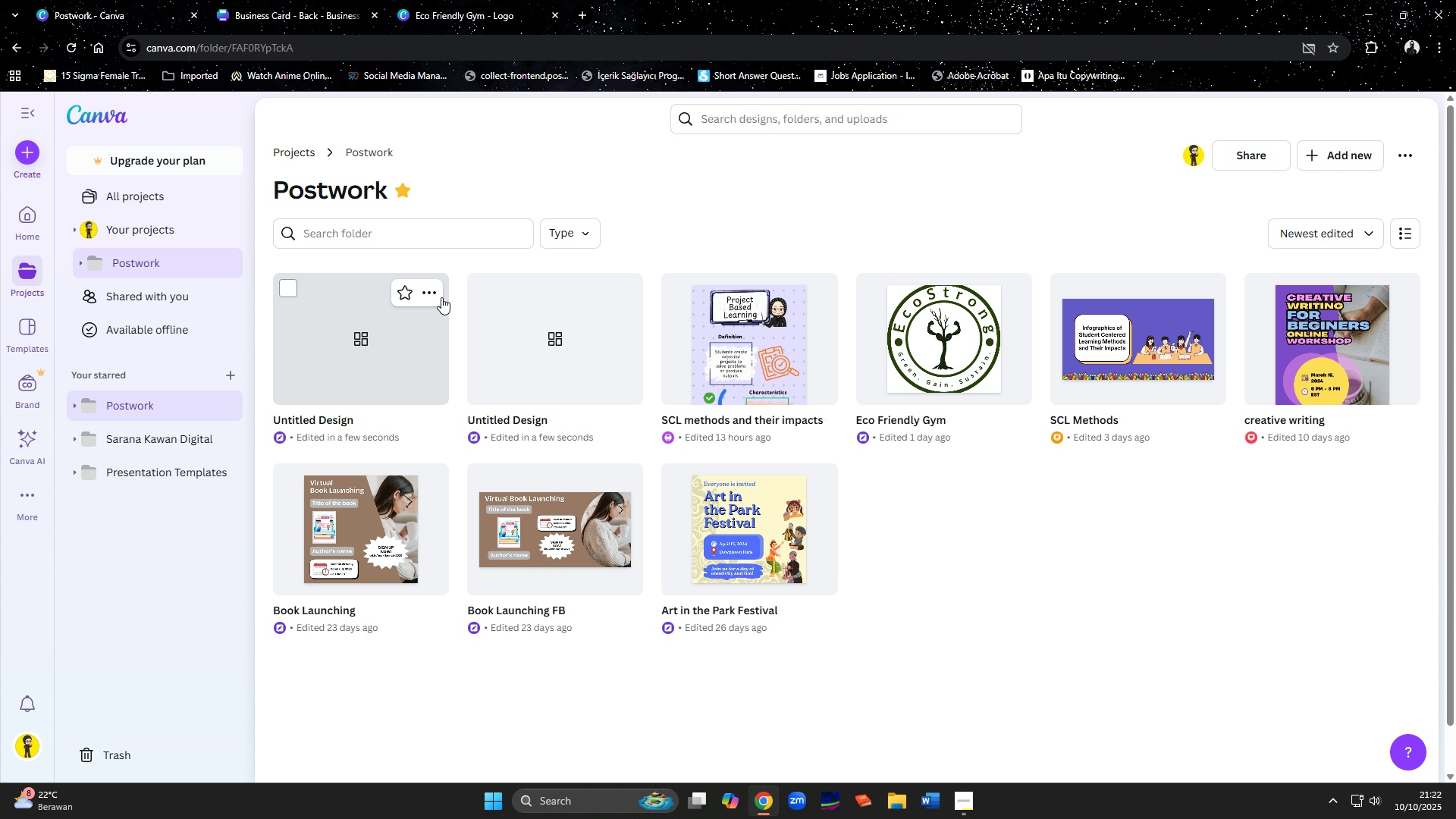 
left_click([437, 294])
 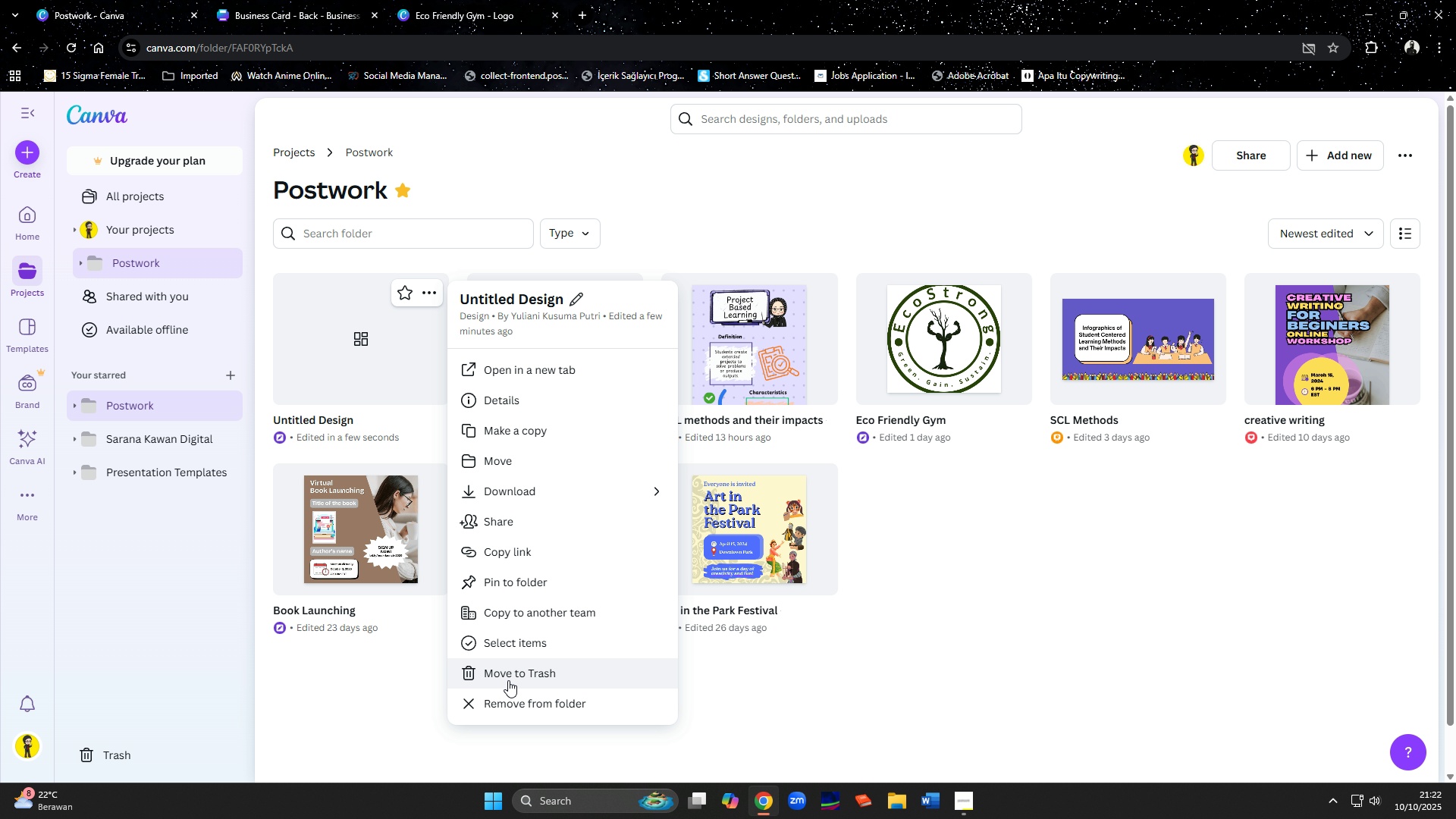 
left_click([508, 680])
 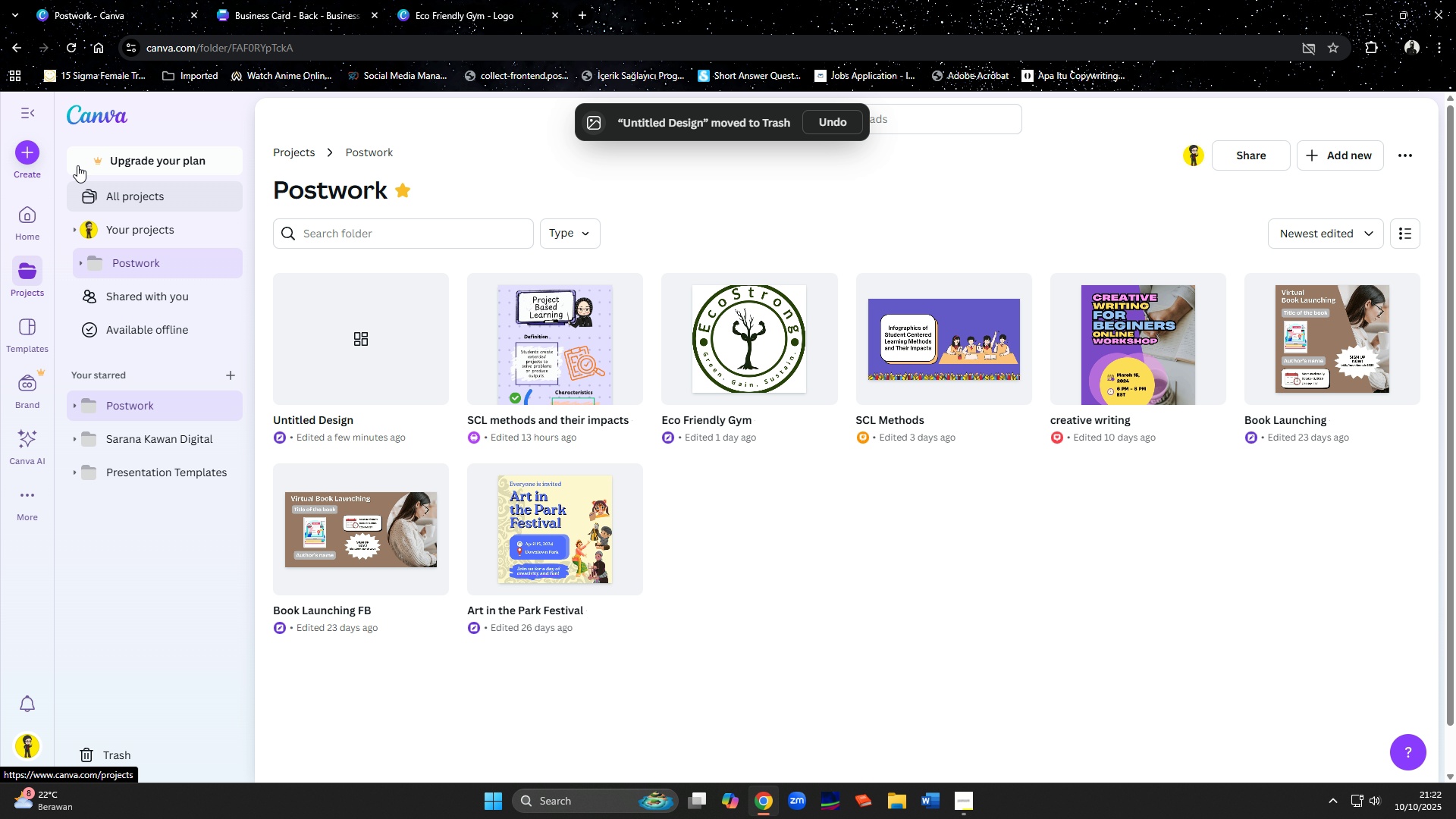 
left_click([27, 146])
 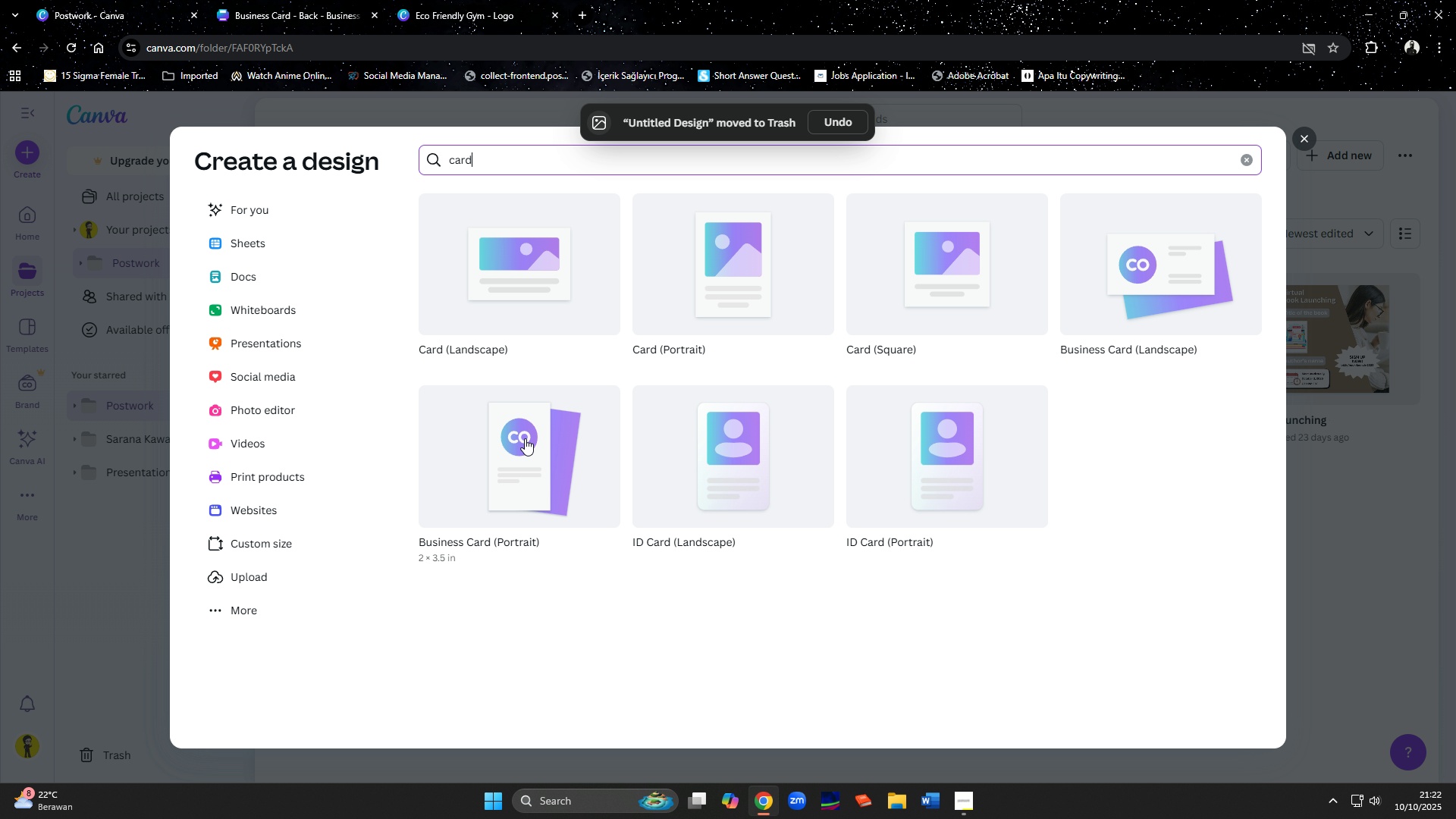 
left_click([526, 479])
 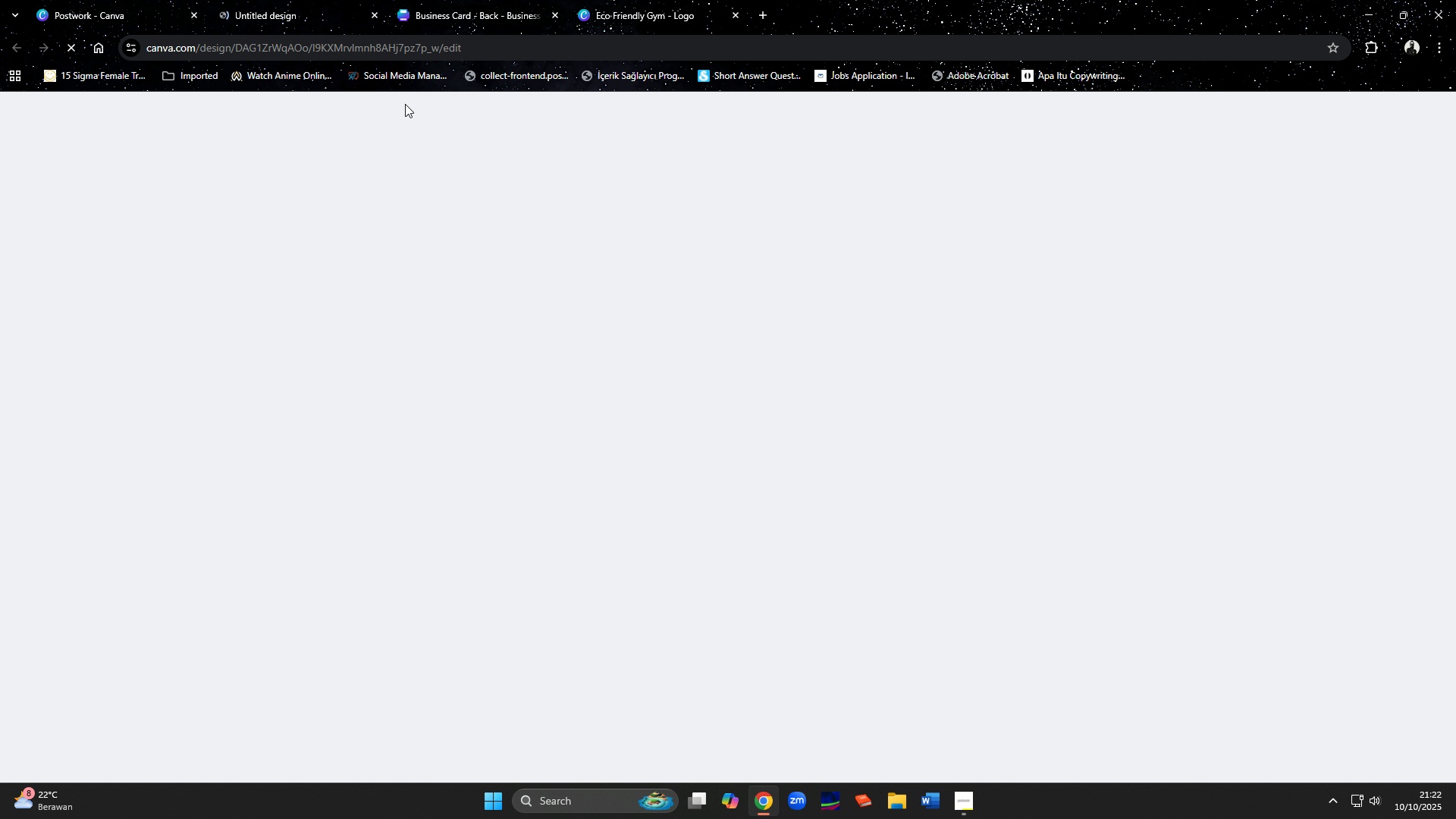 
left_click([254, 0])
 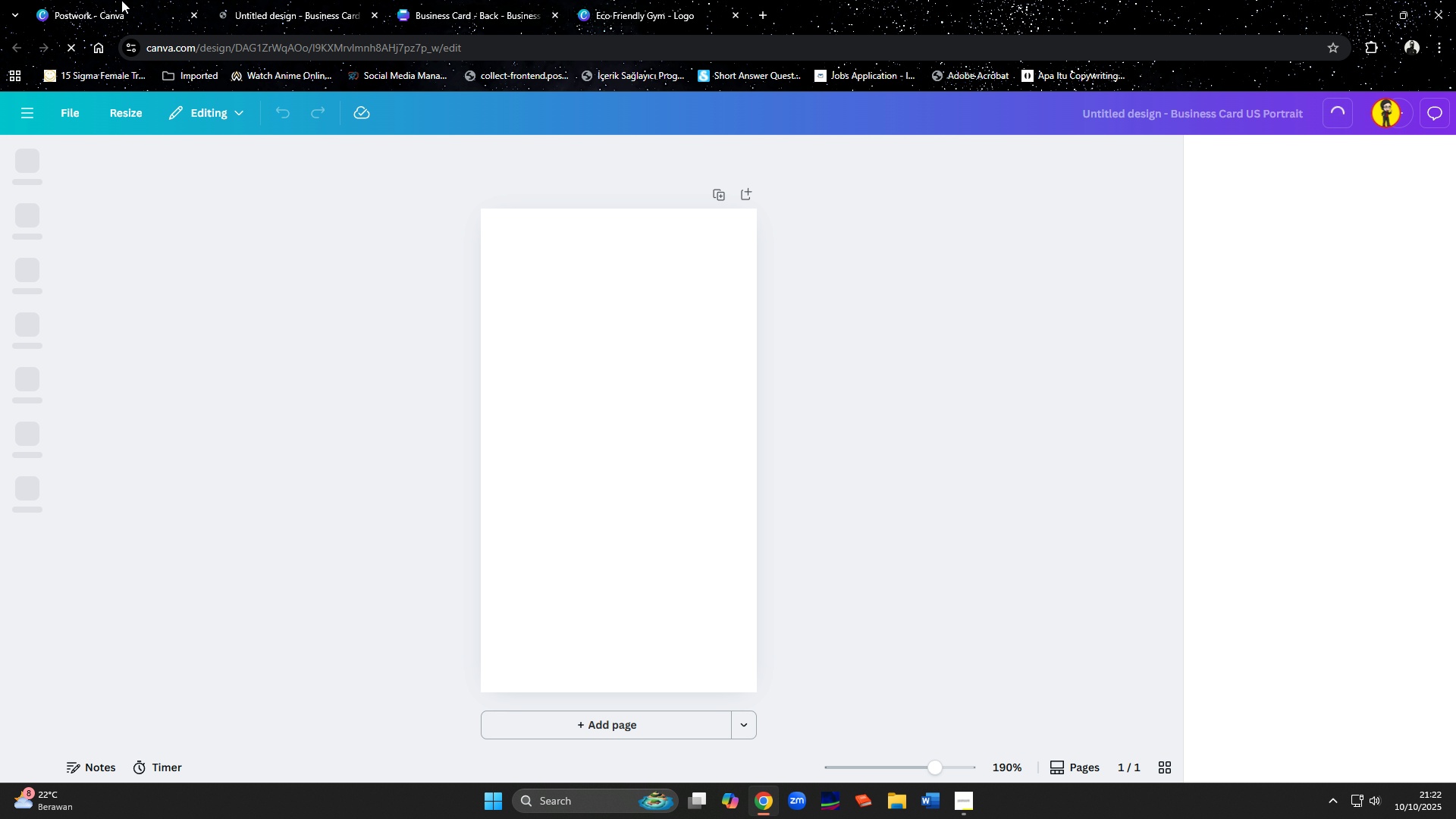 
left_click([121, 0])
 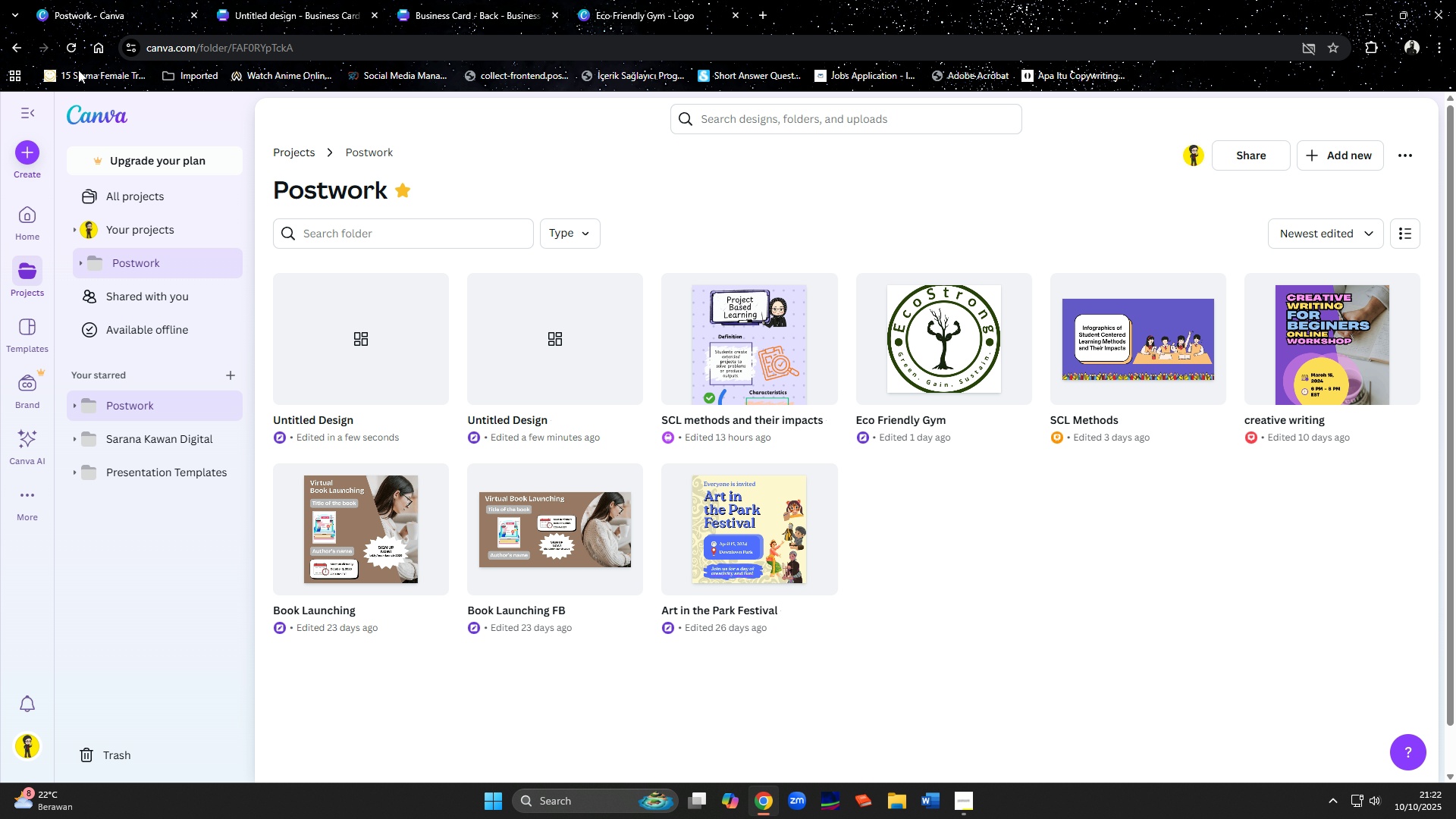 
left_click([79, 51])
 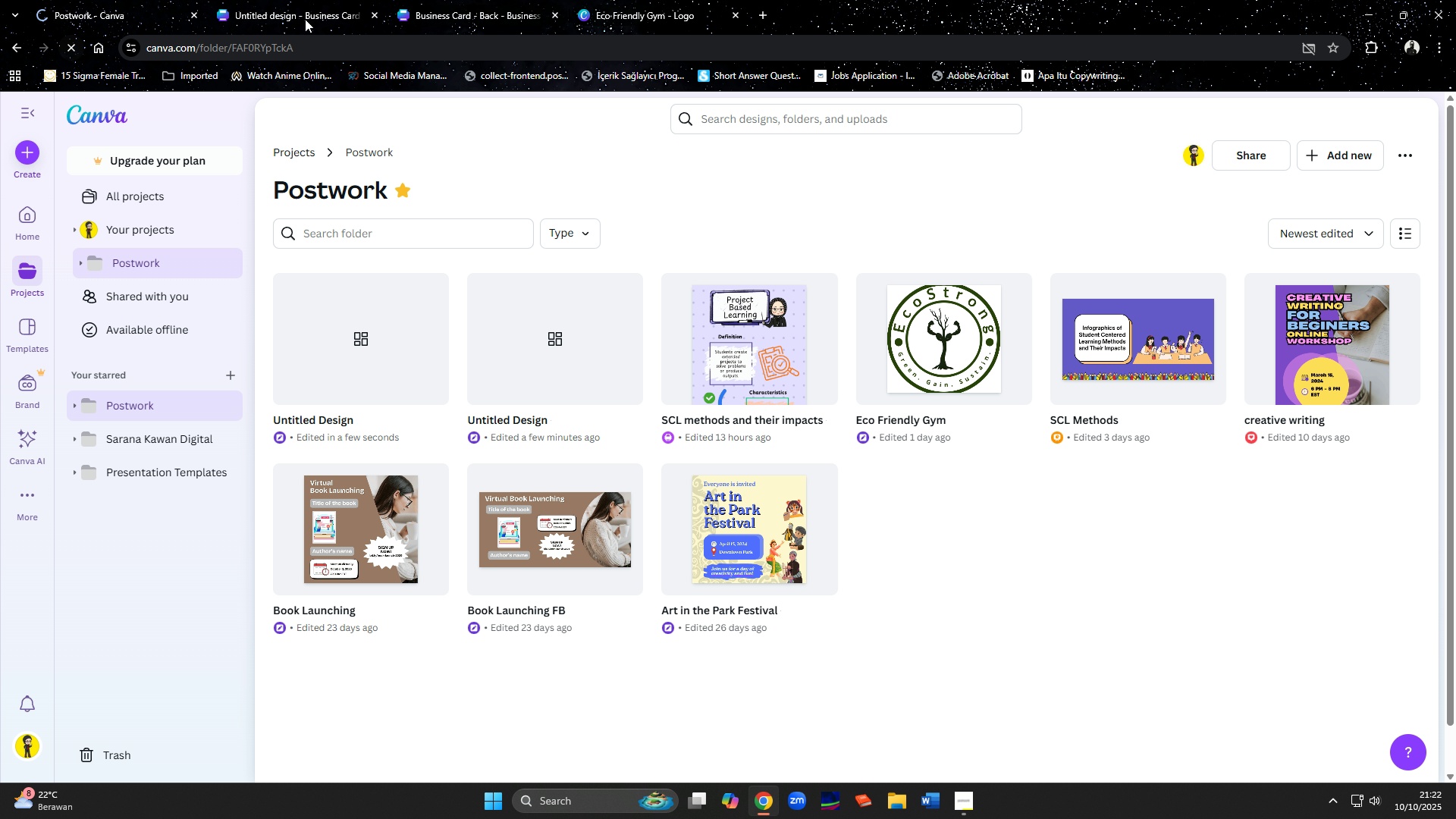 
left_click([305, 19])
 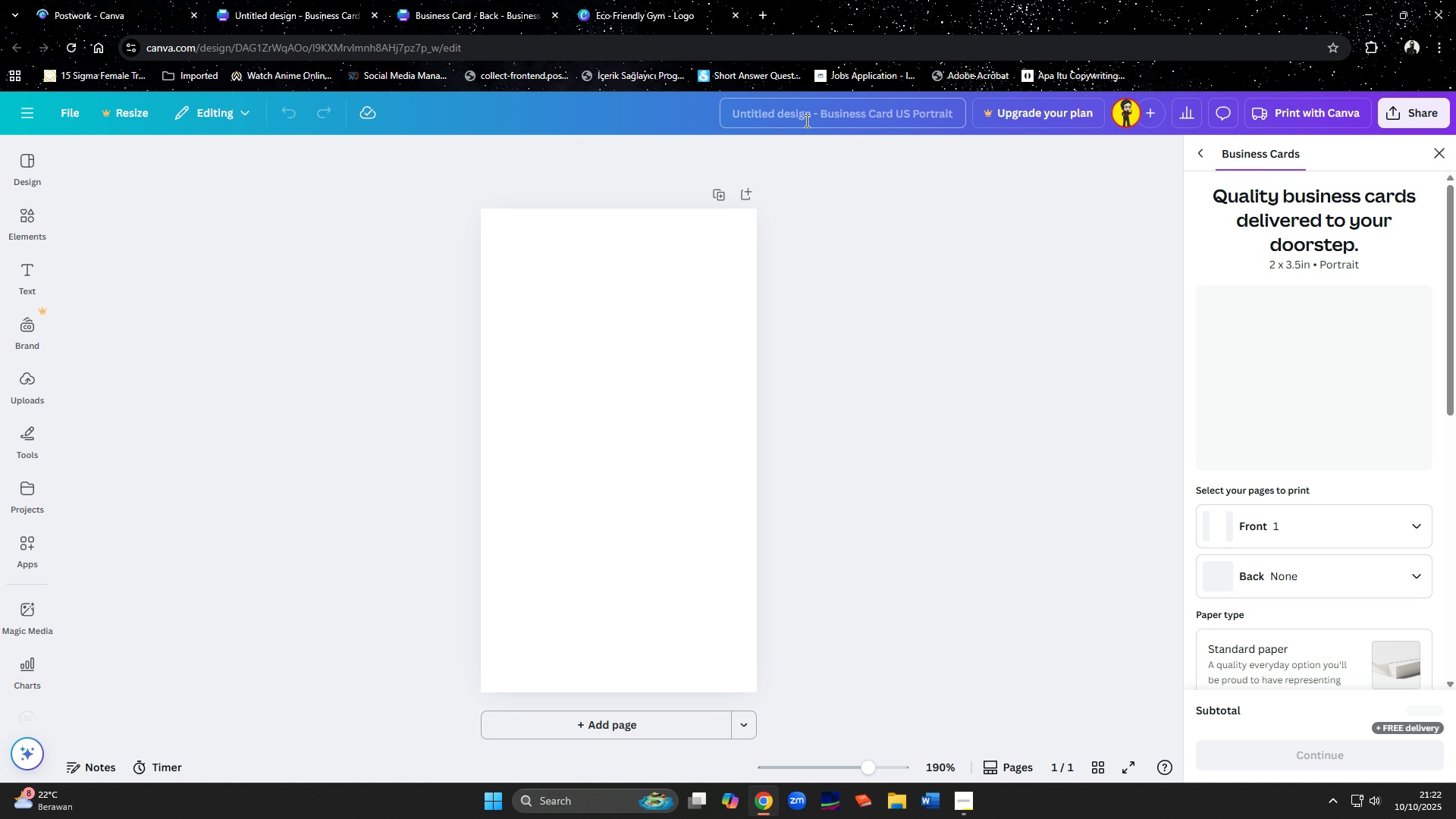 
left_click([810, 113])
 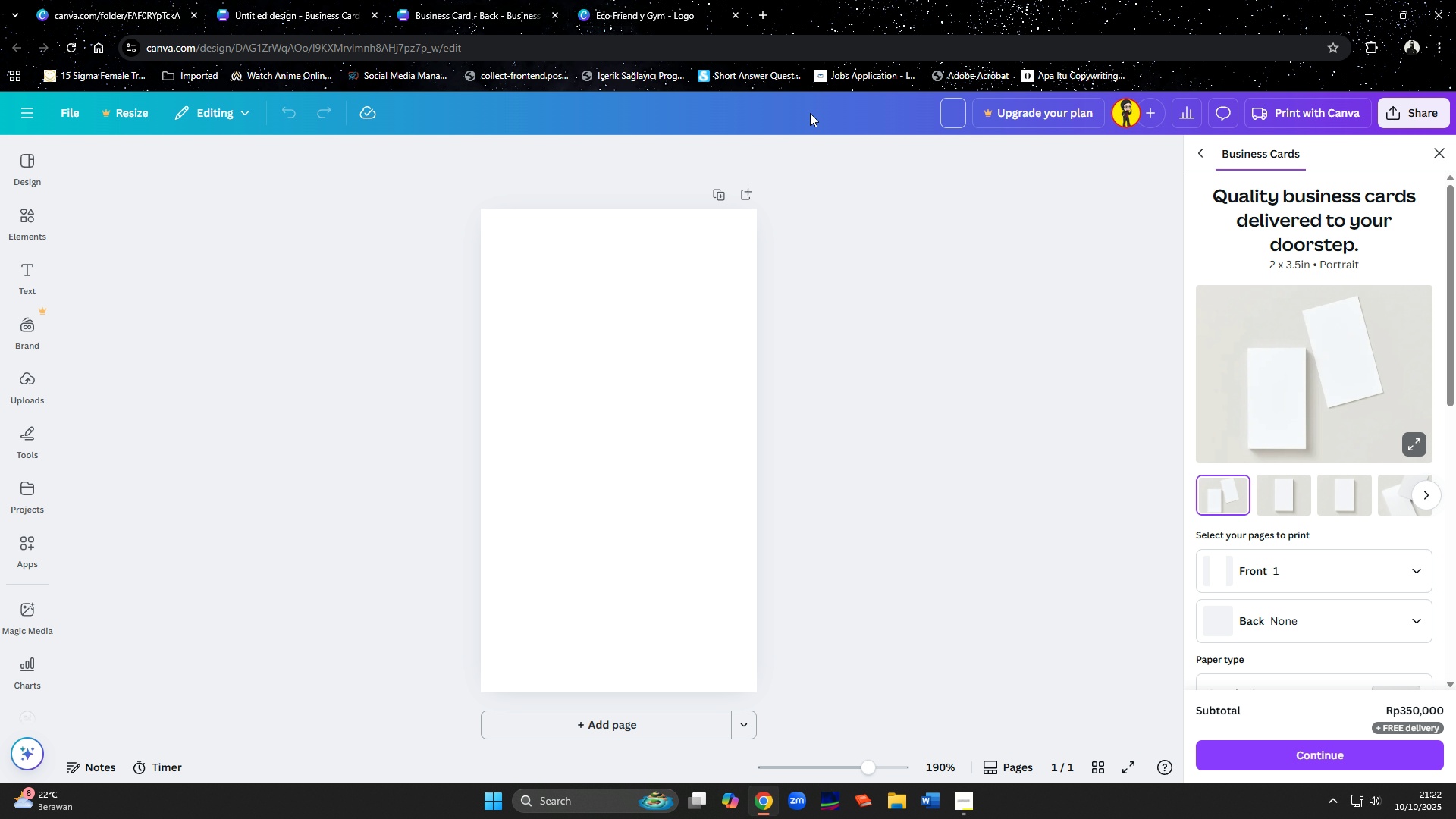 
type(Business Card - Fromnt)
key(Backspace)
key(Backspace)
key(Backspace)
type(nt)
 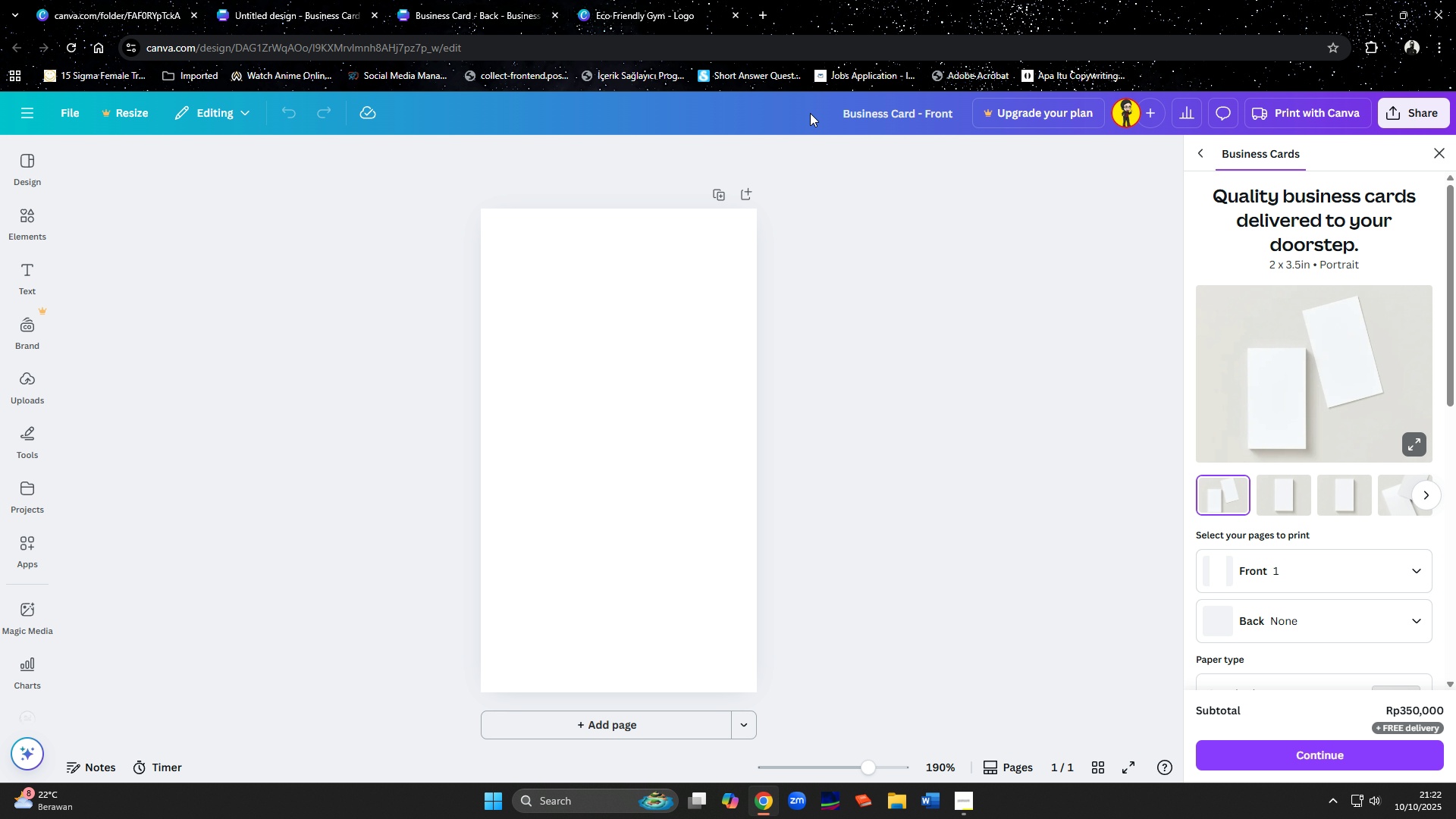 
key(Enter)
 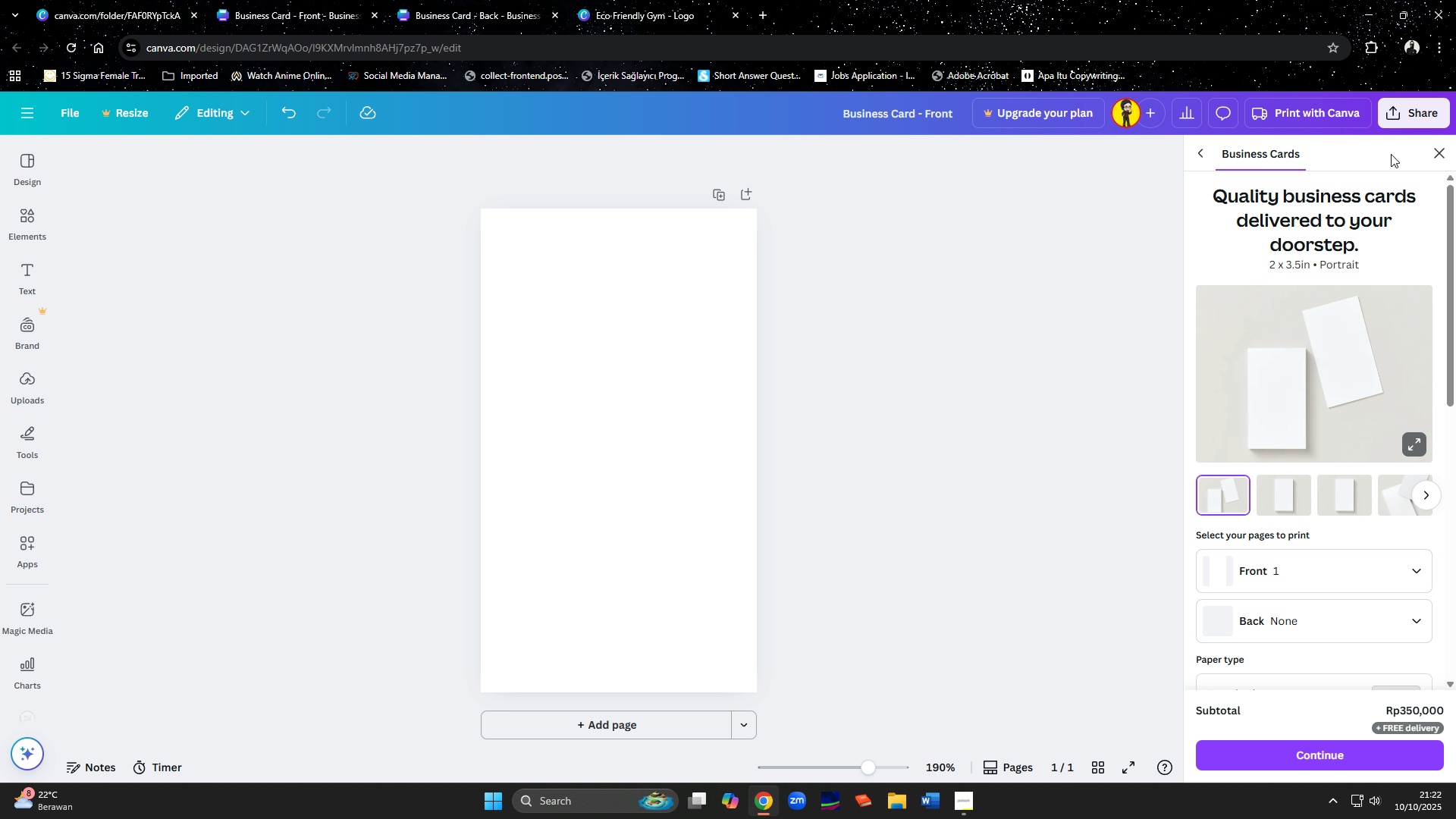 
left_click([1439, 153])
 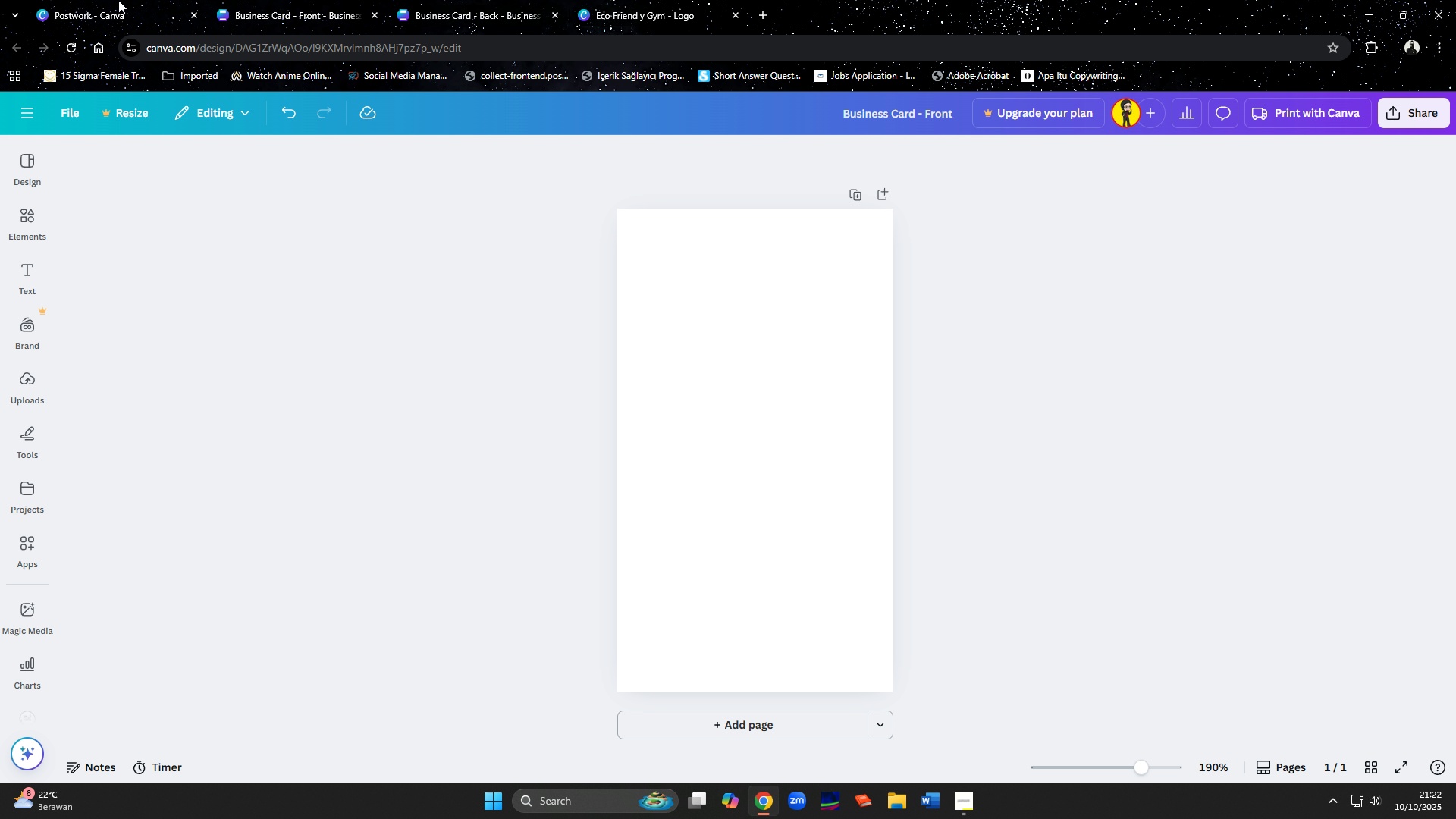 
left_click([118, 0])
 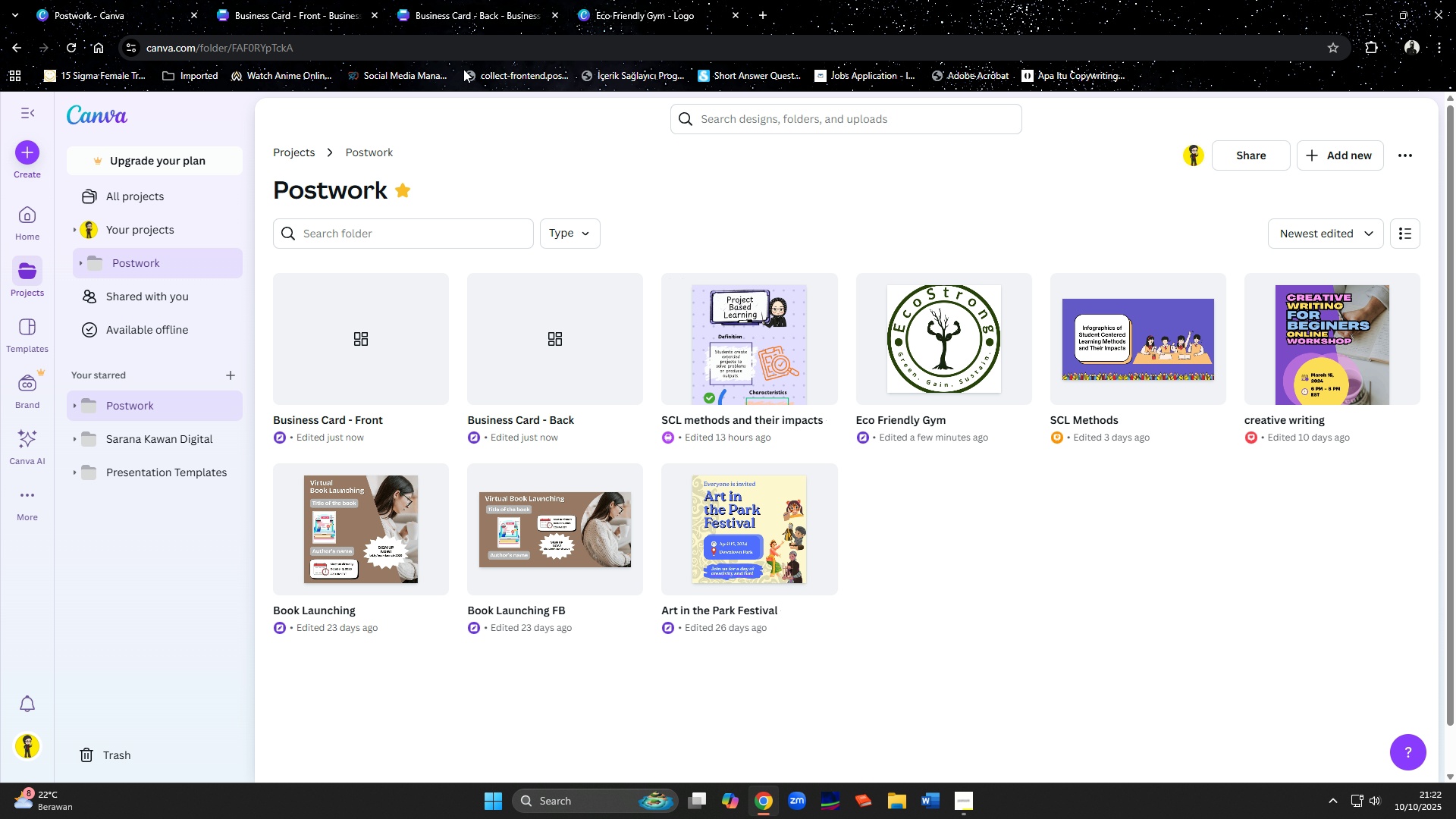 
left_click([416, 13])
 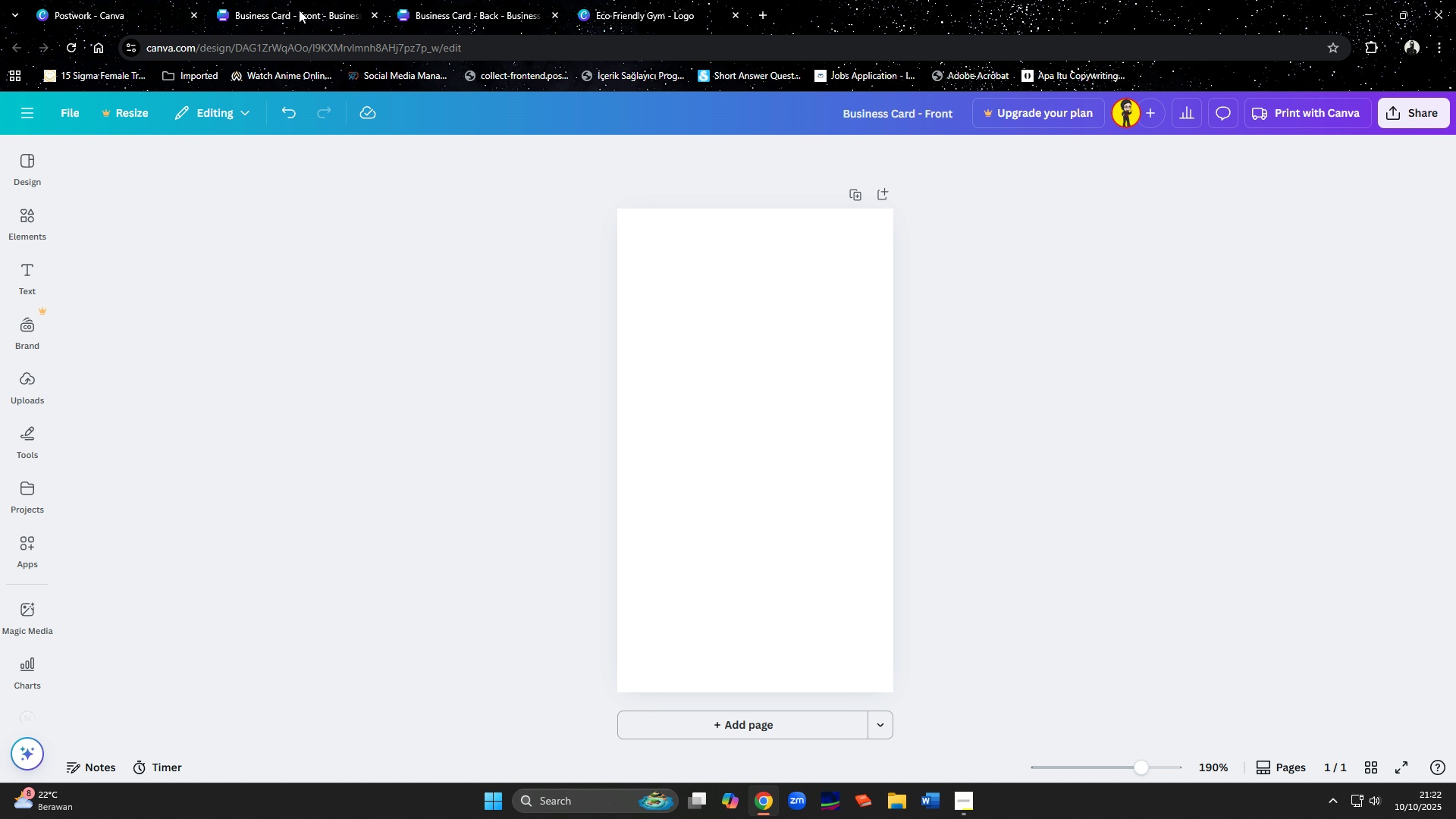 
left_click([299, 10])
 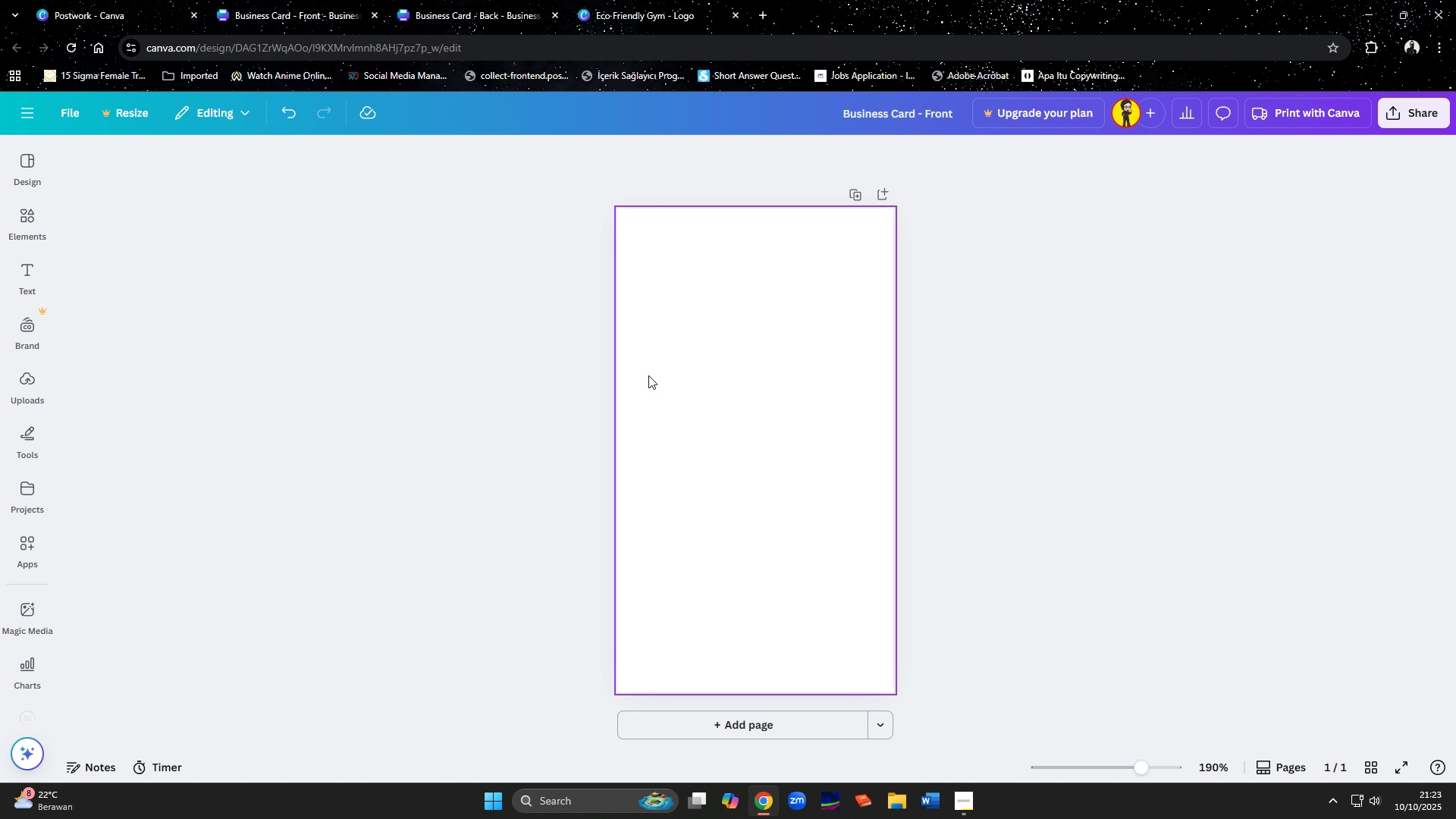 
left_click([30, 214])
 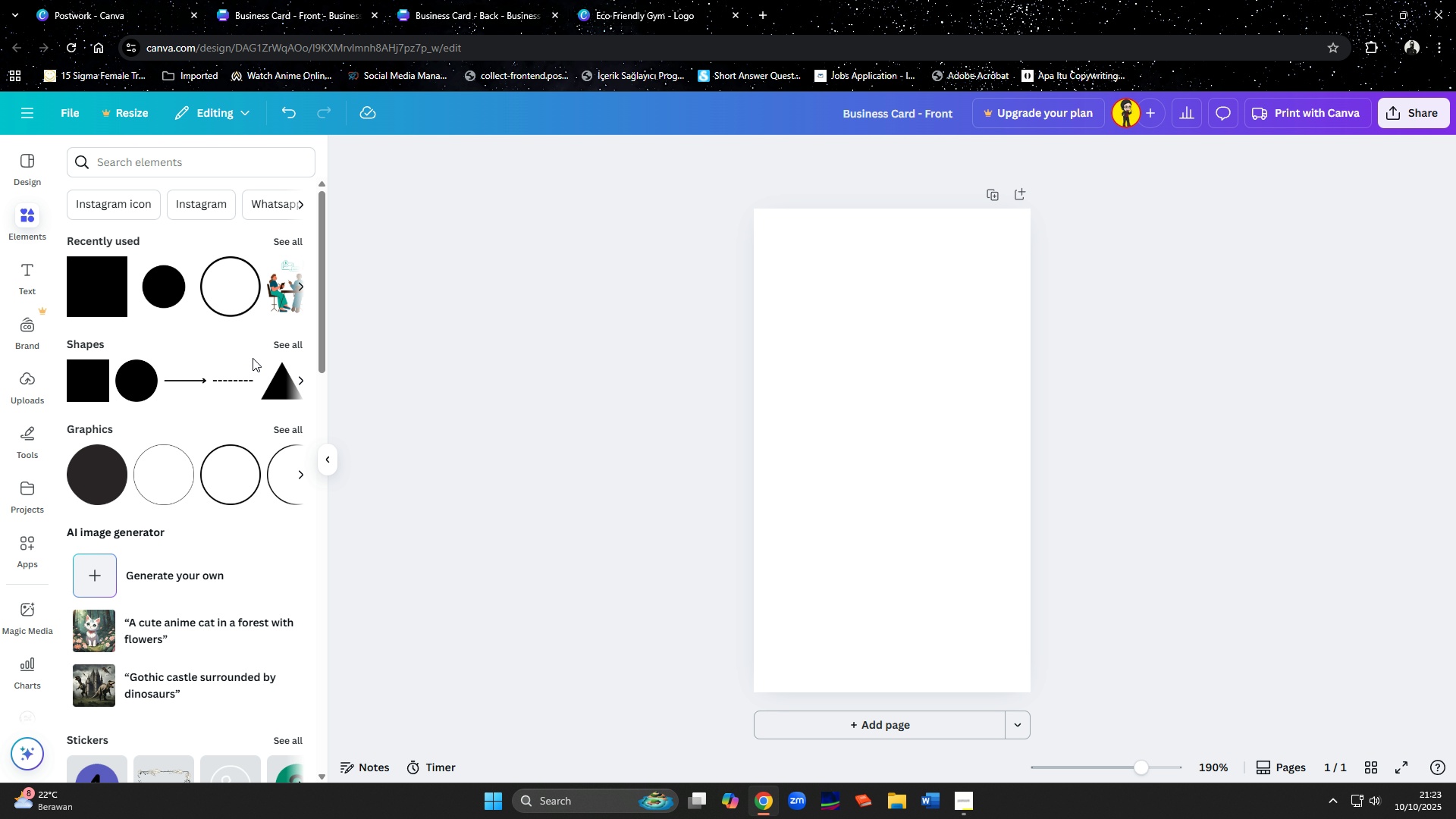 
left_click([288, 345])
 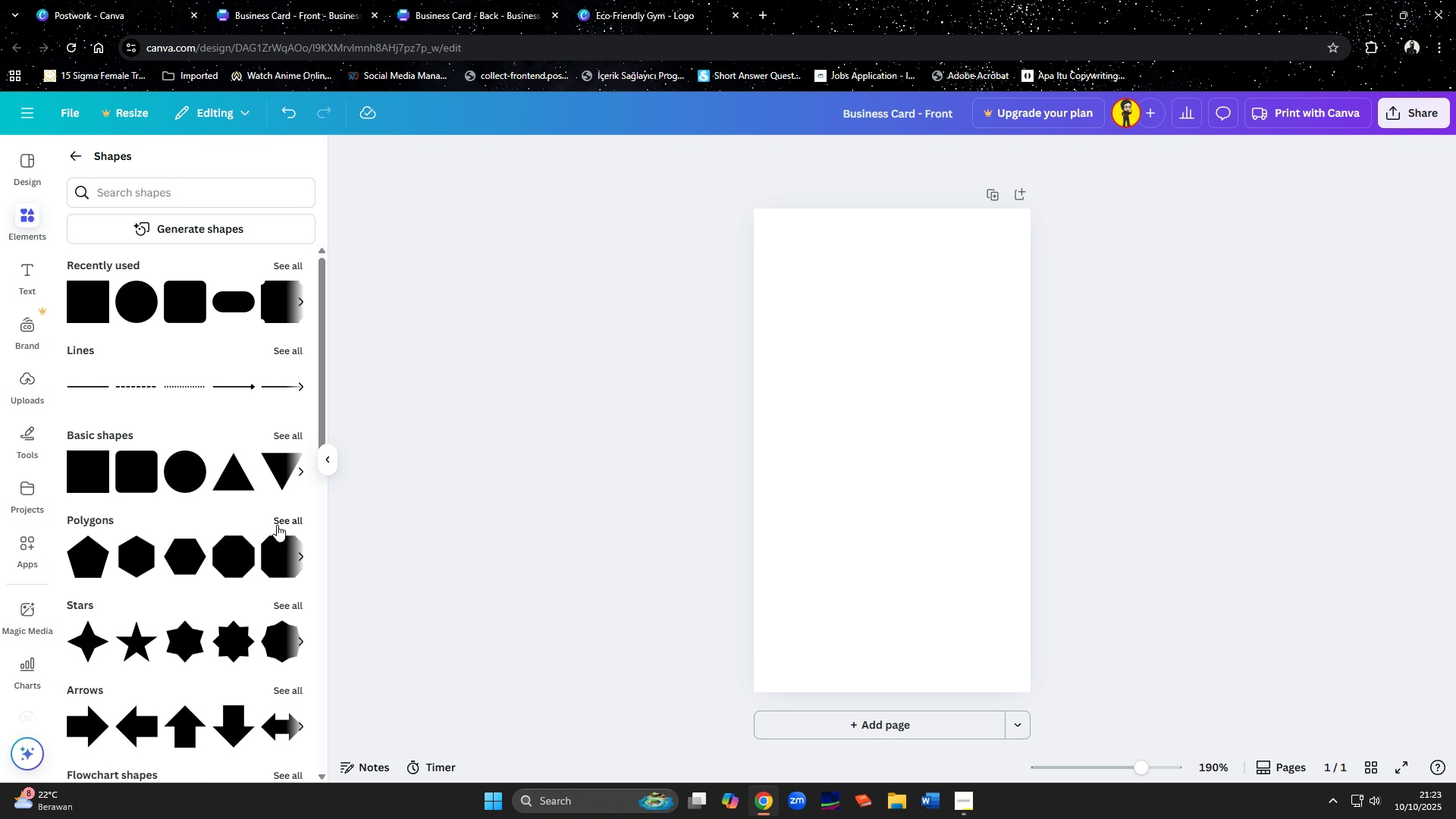 
wait(5.63)
 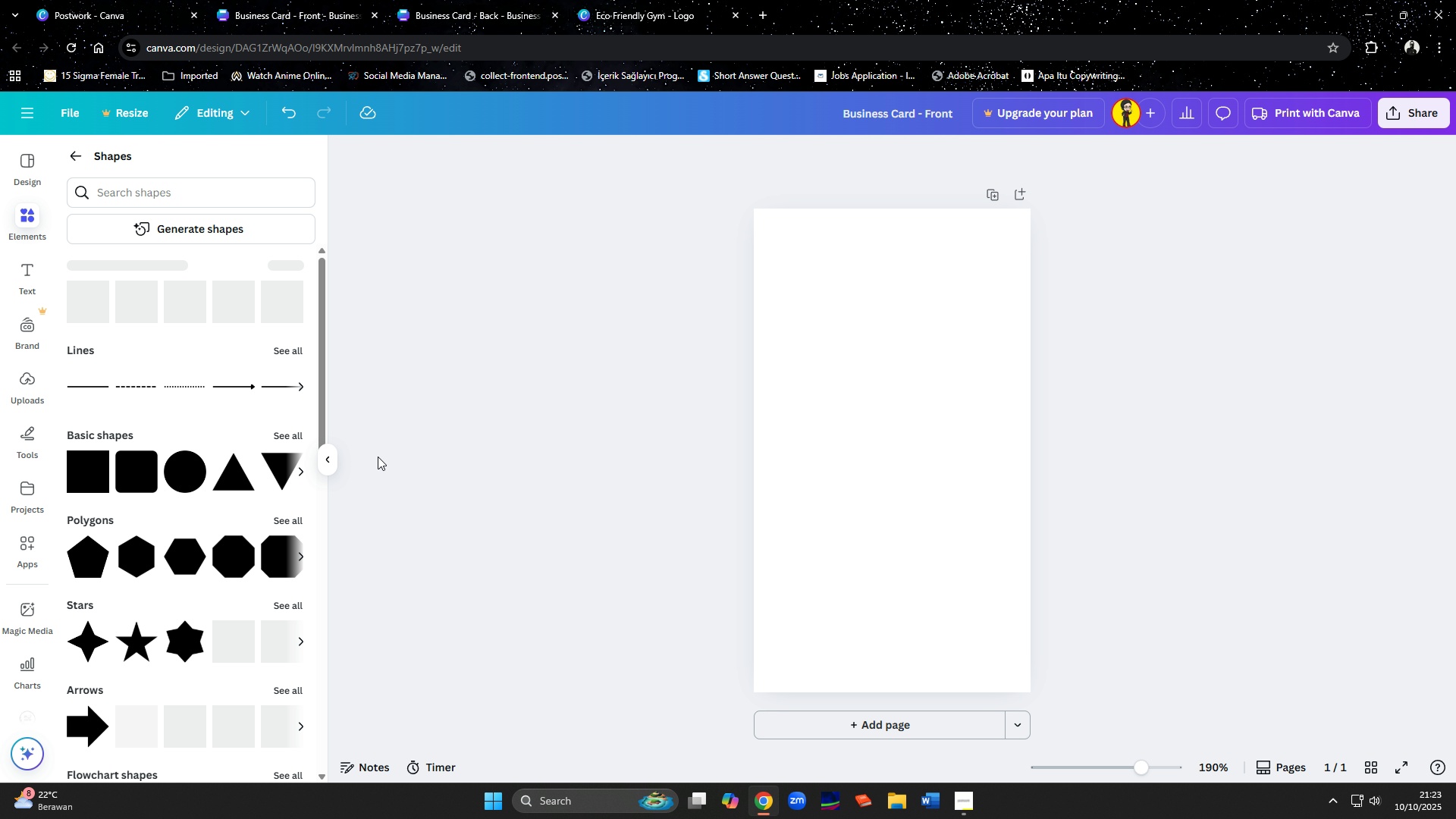 
left_click([277, 525])
 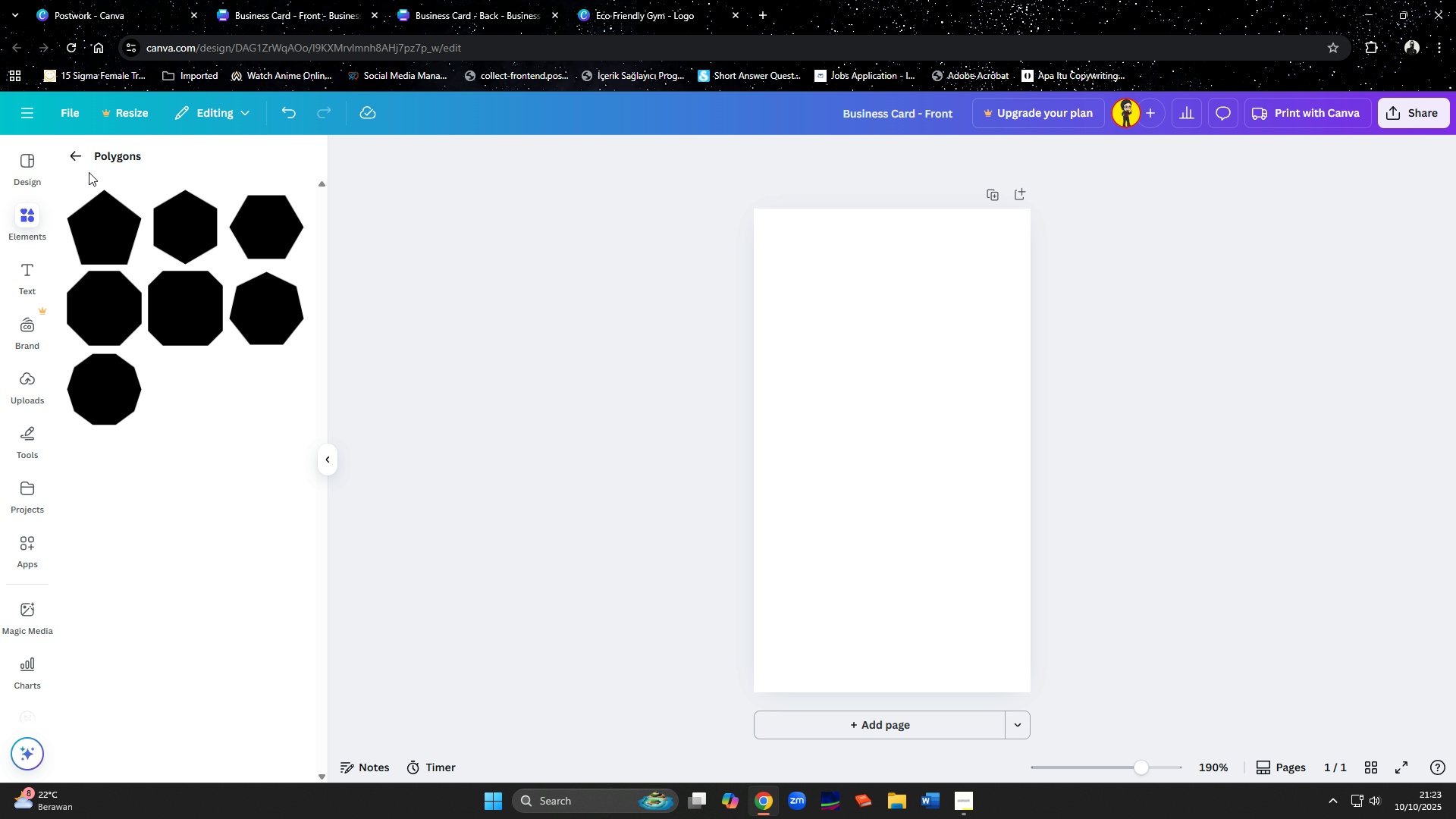 
left_click([71, 161])
 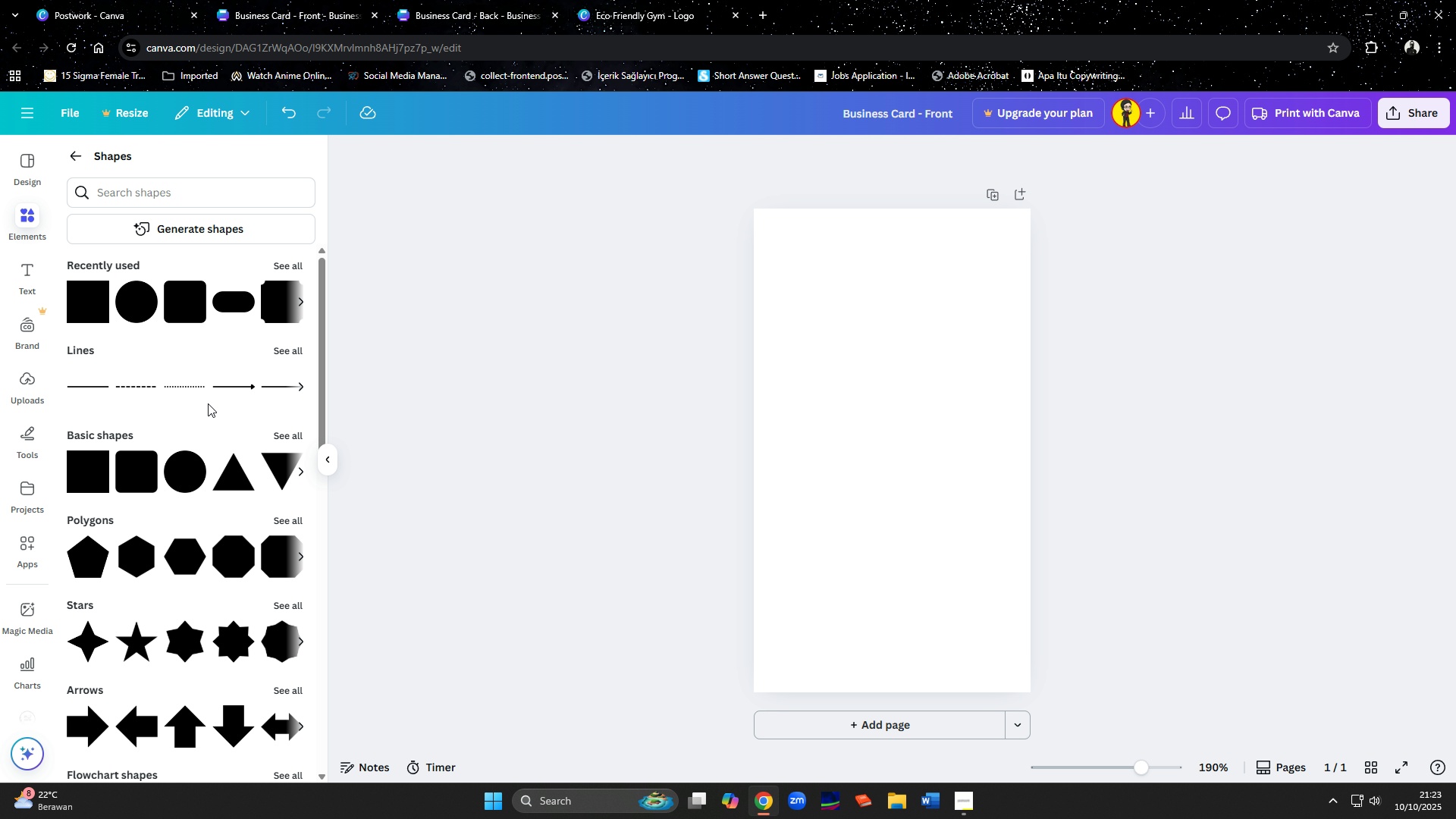 
mouse_move([218, 477])
 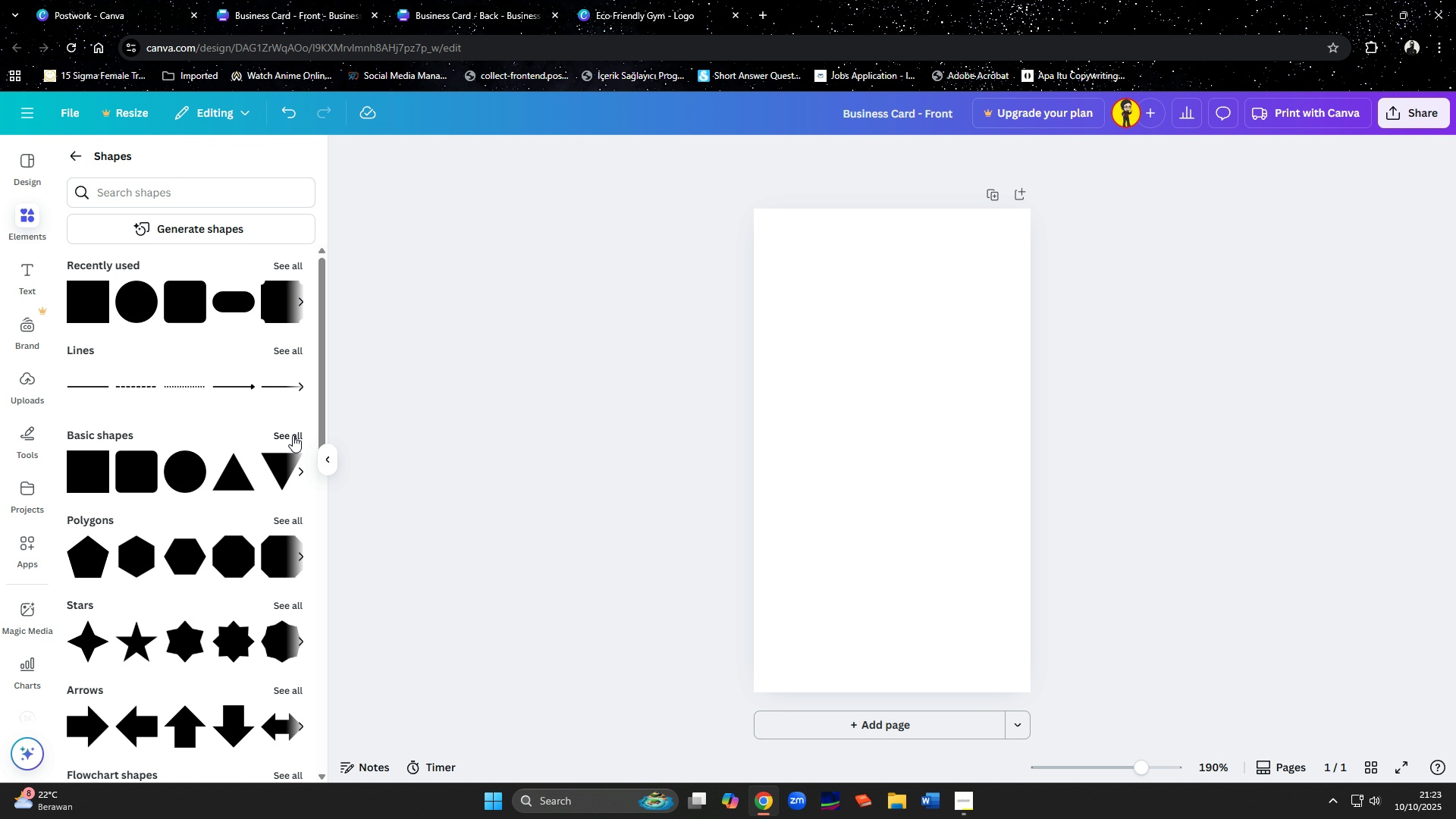 
left_click([293, 435])
 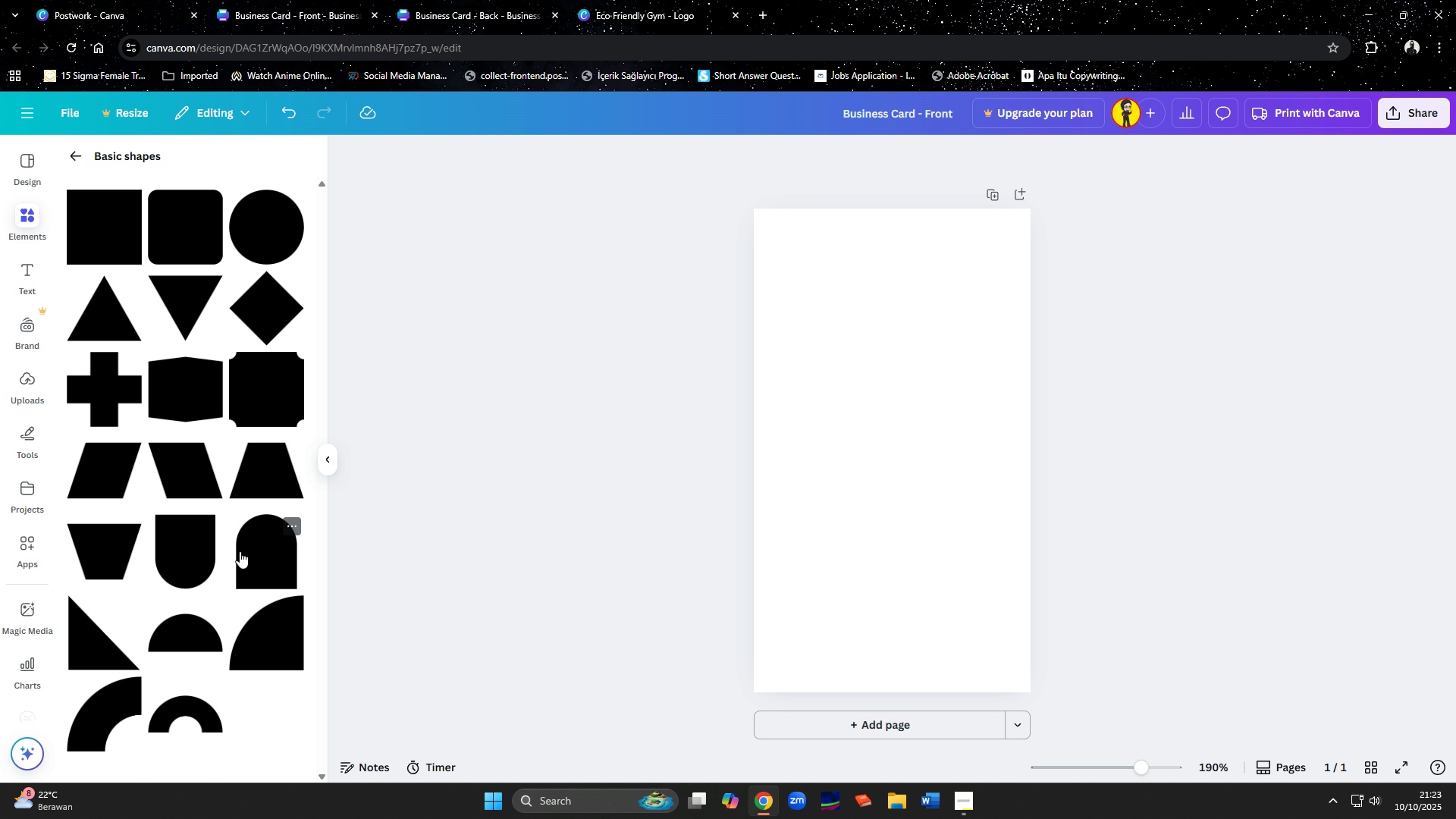 
wait(13.08)
 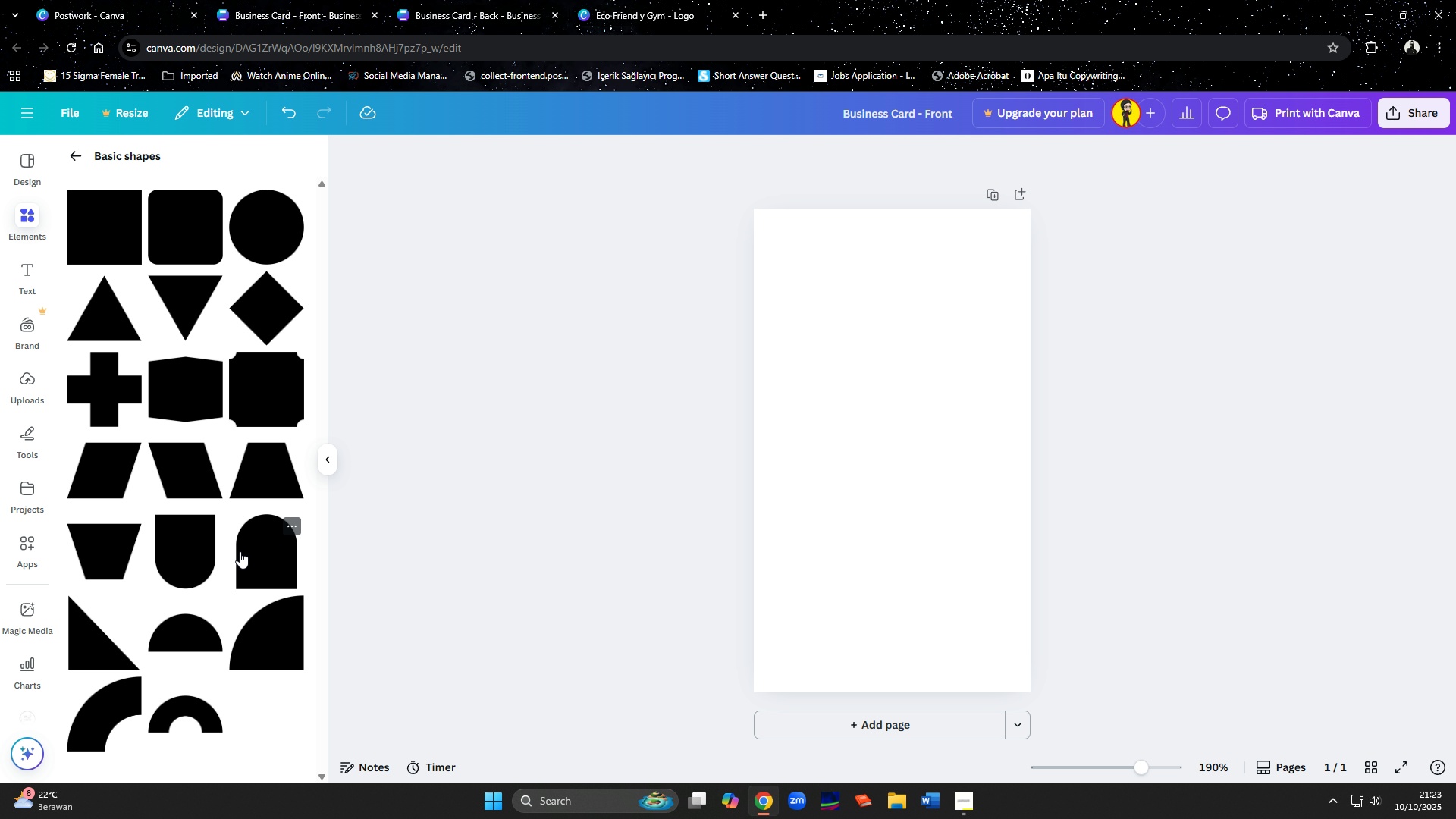 
left_click([93, 655])
 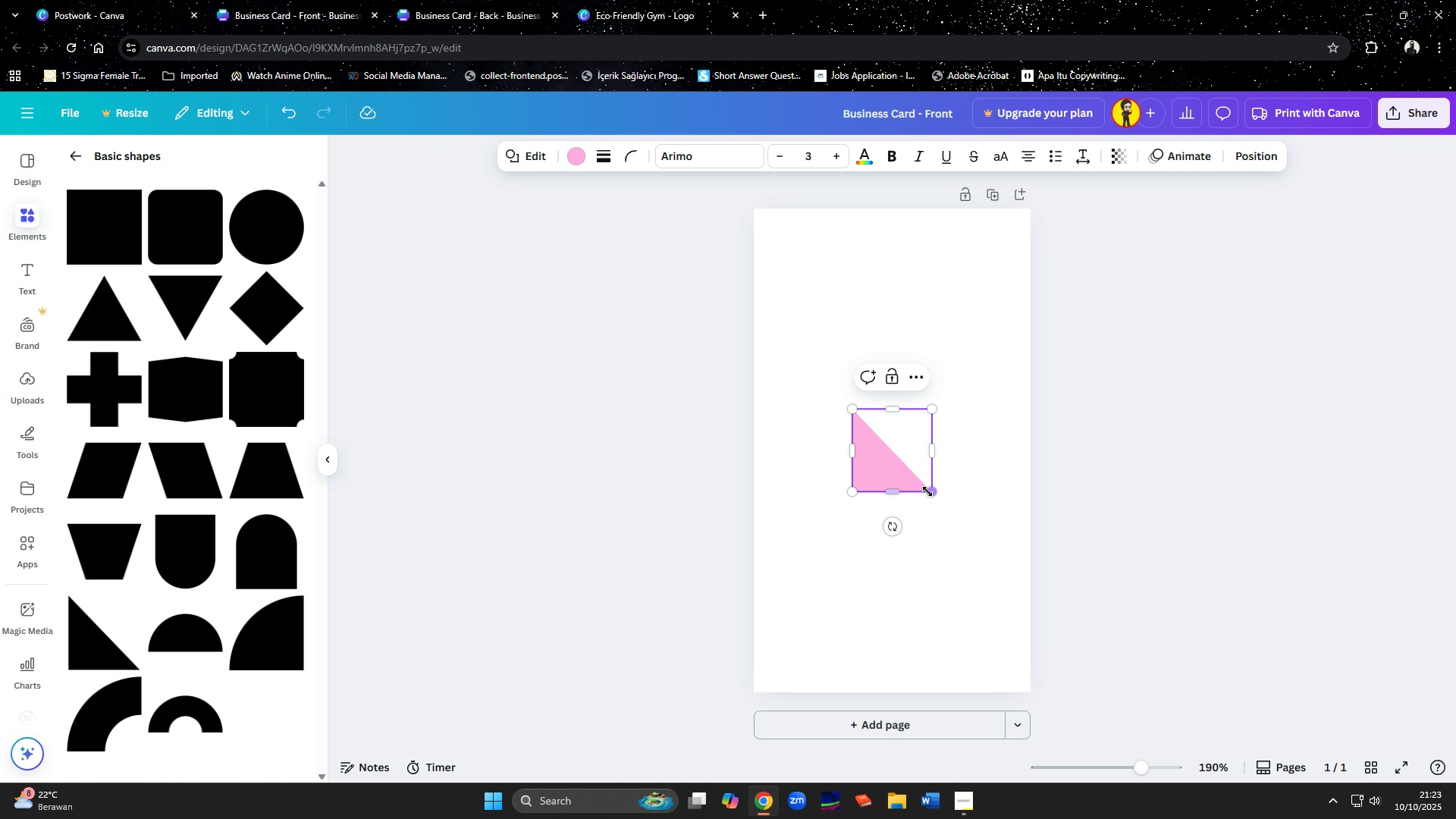 
left_click_drag(start_coordinate=[930, 492], to_coordinate=[1036, 708])
 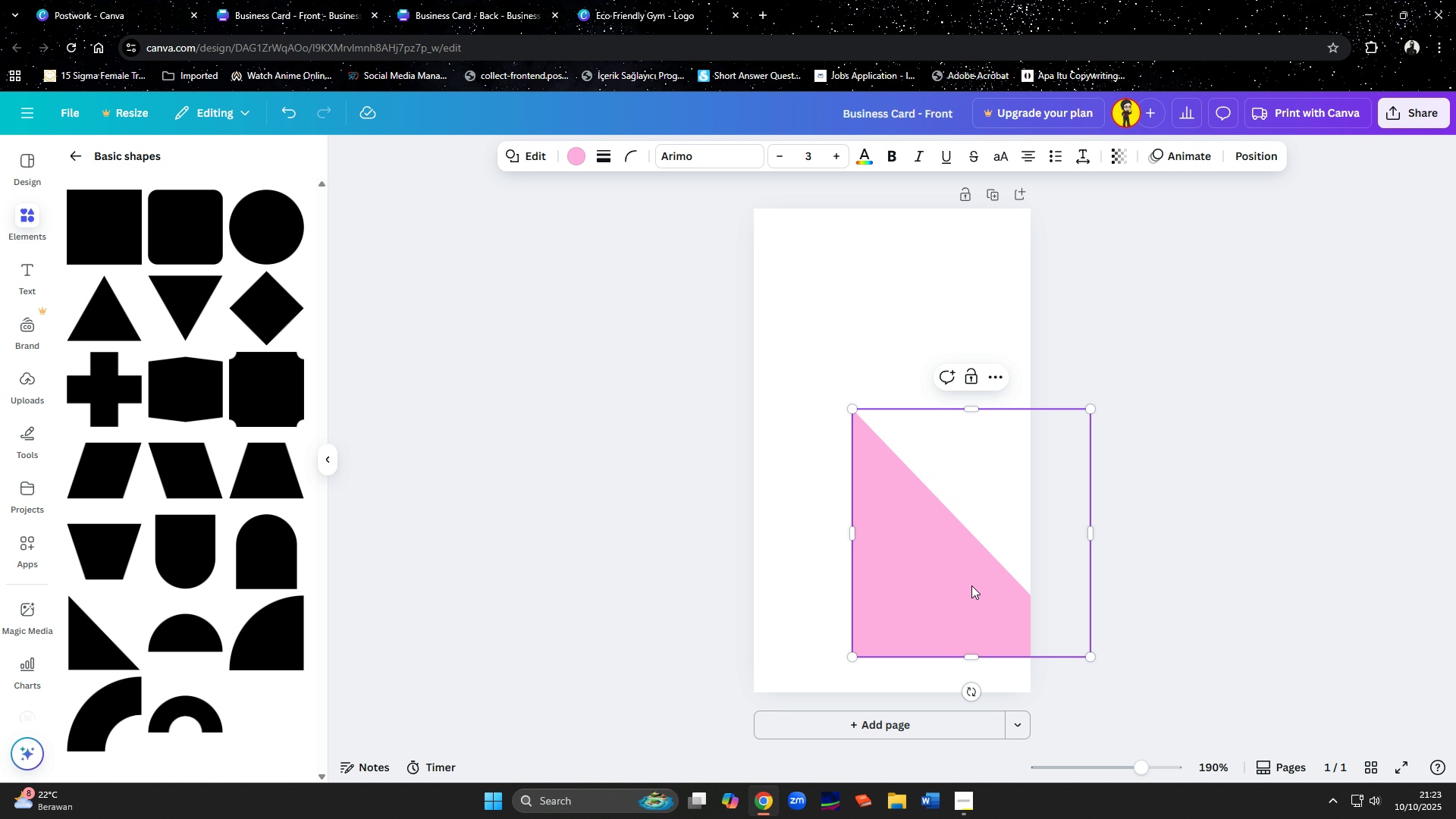 
left_click_drag(start_coordinate=[971, 585], to_coordinate=[871, 619])
 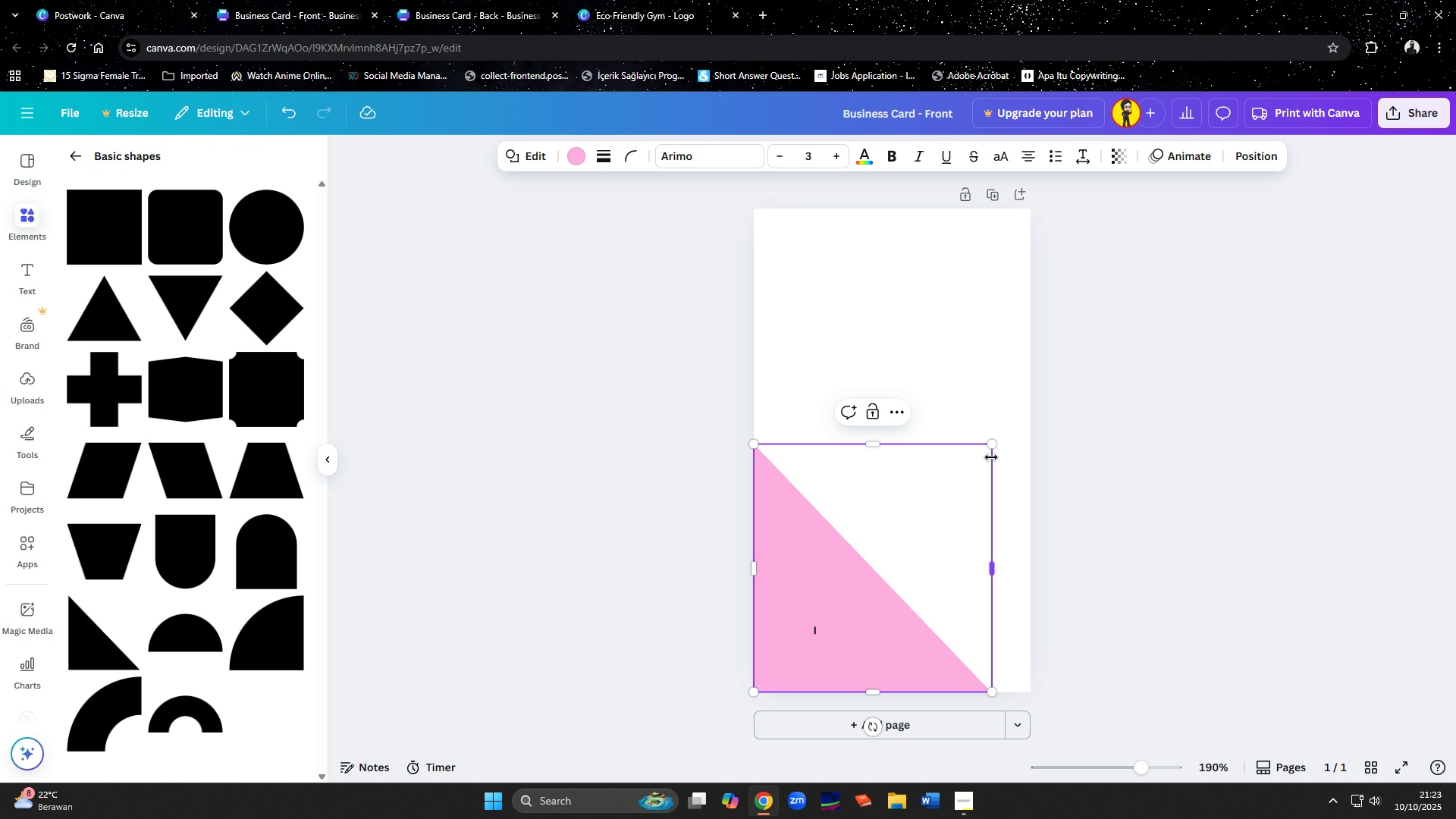 
left_click_drag(start_coordinate=[996, 450], to_coordinate=[1049, 422])
 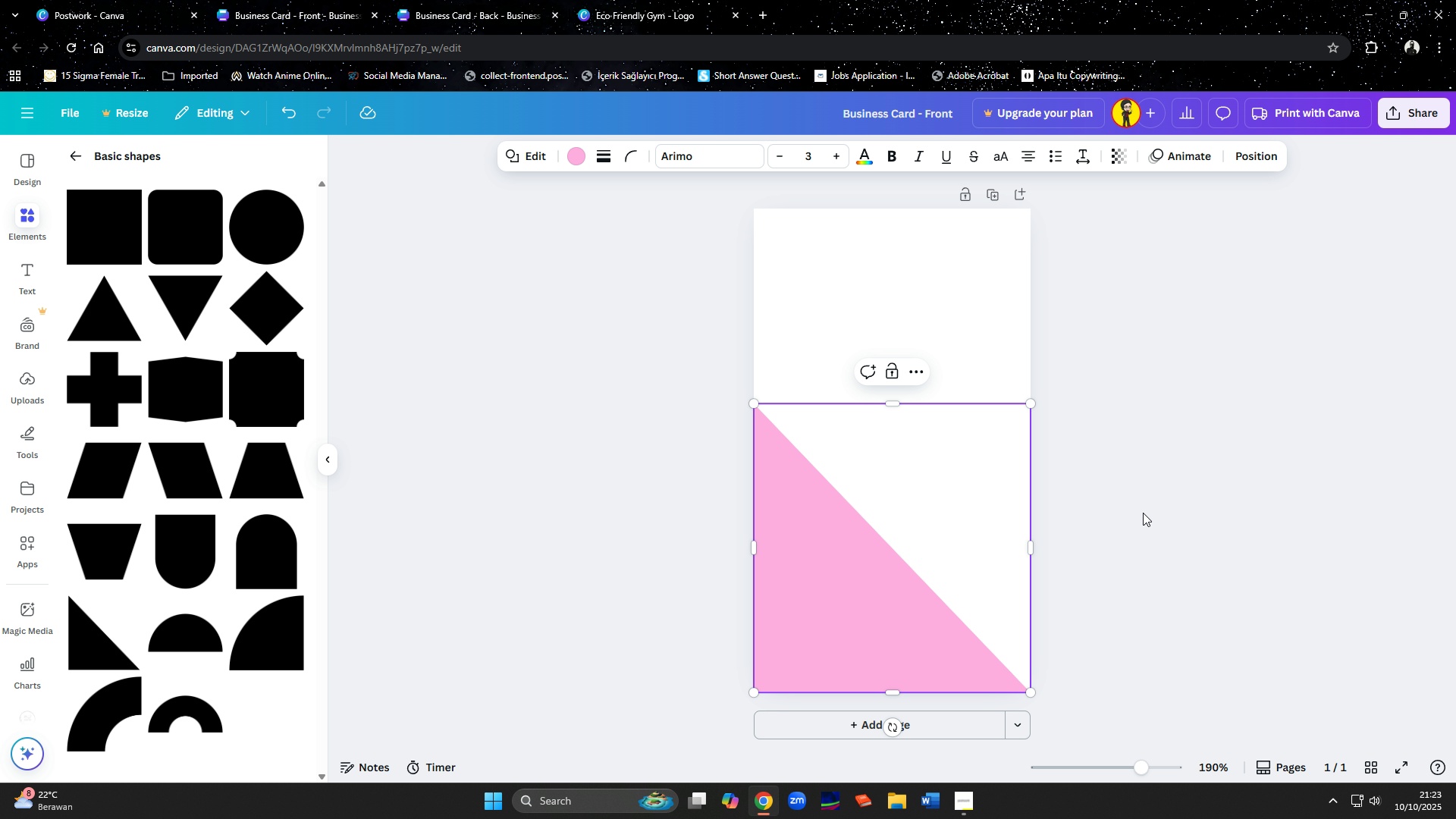 
left_click([1143, 513])
 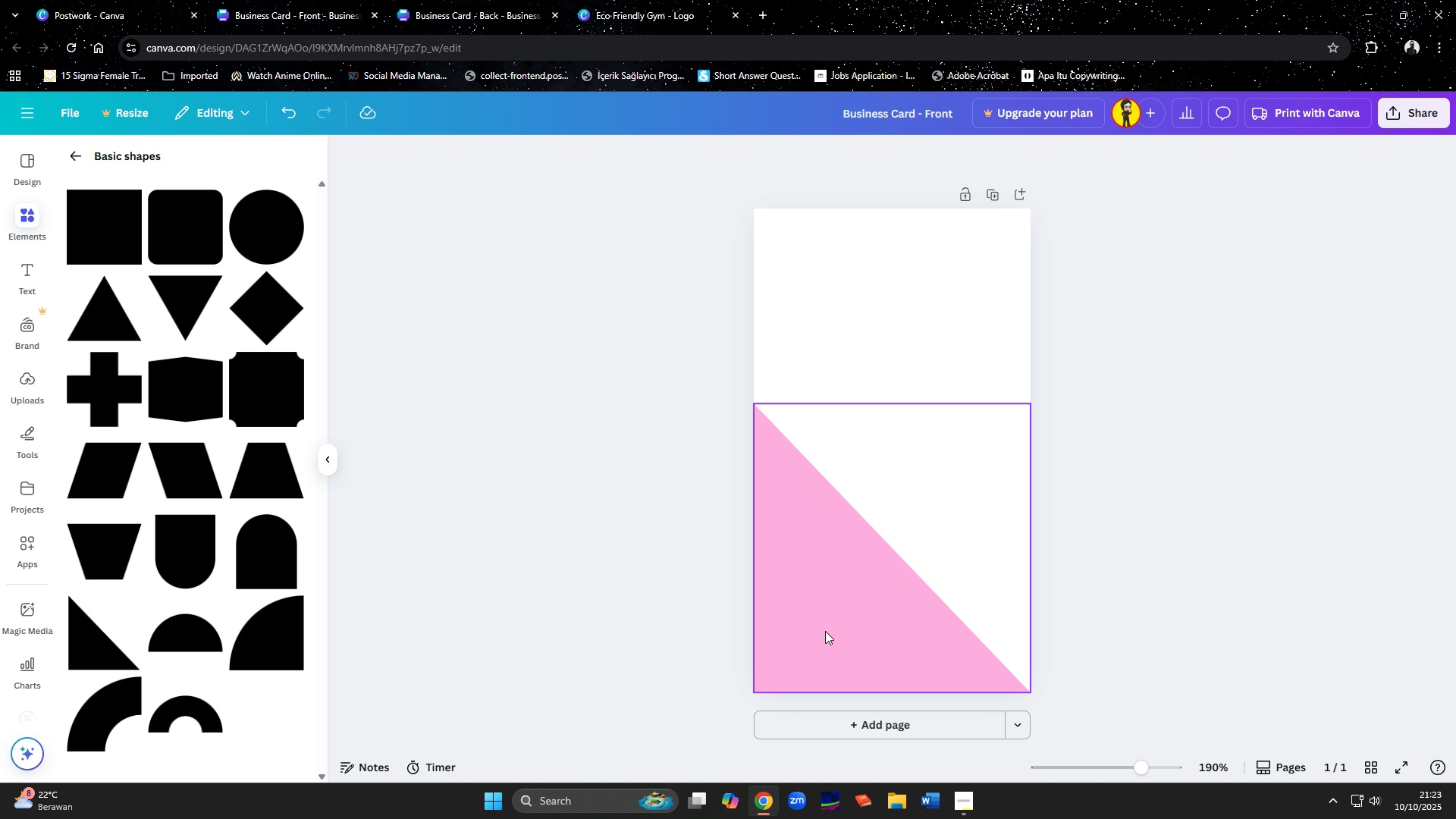 
left_click_drag(start_coordinate=[825, 631], to_coordinate=[827, 635])
 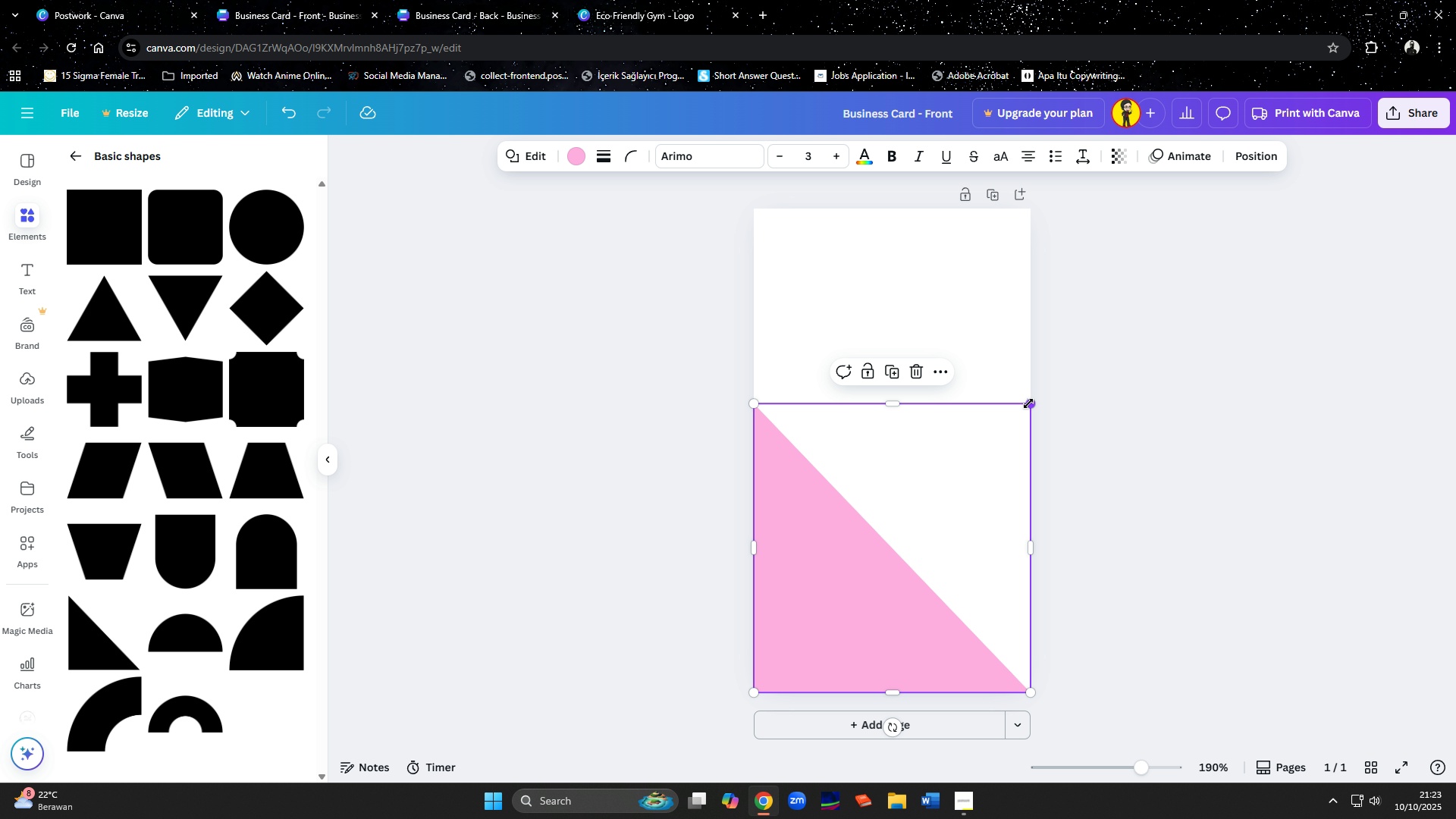 
left_click_drag(start_coordinate=[1030, 402], to_coordinate=[1006, 595])
 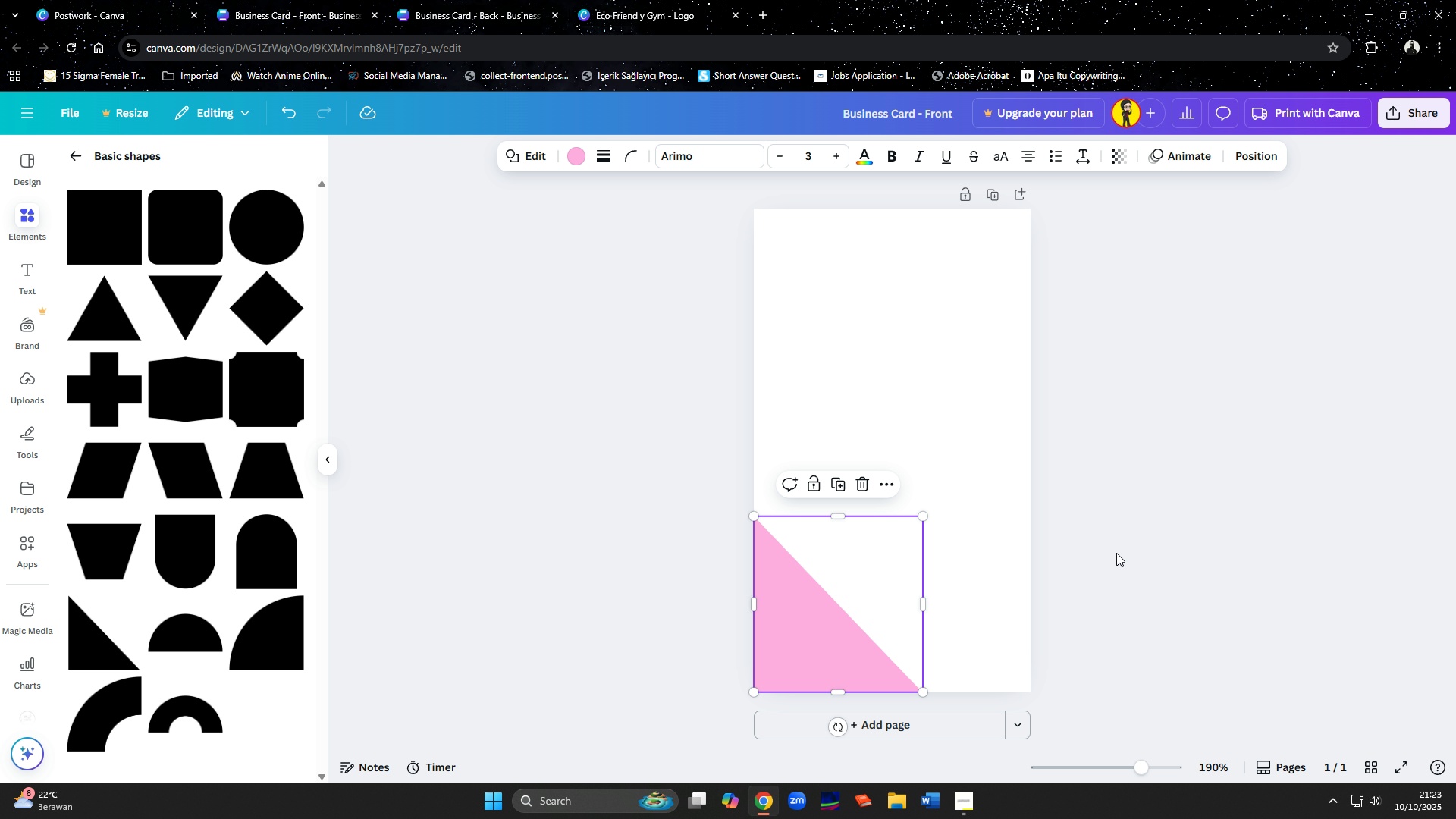 
left_click([1116, 553])
 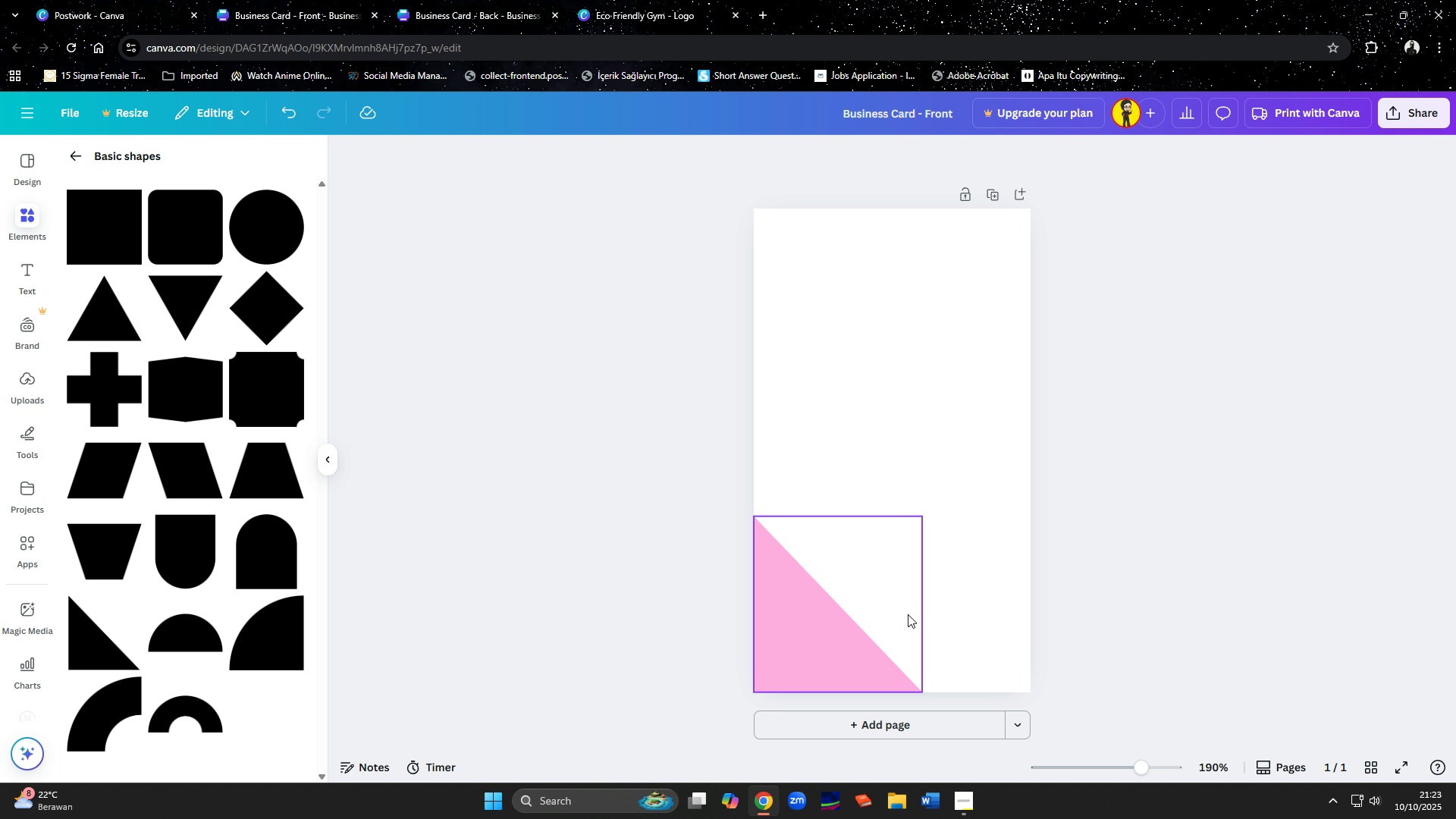 
left_click([819, 653])
 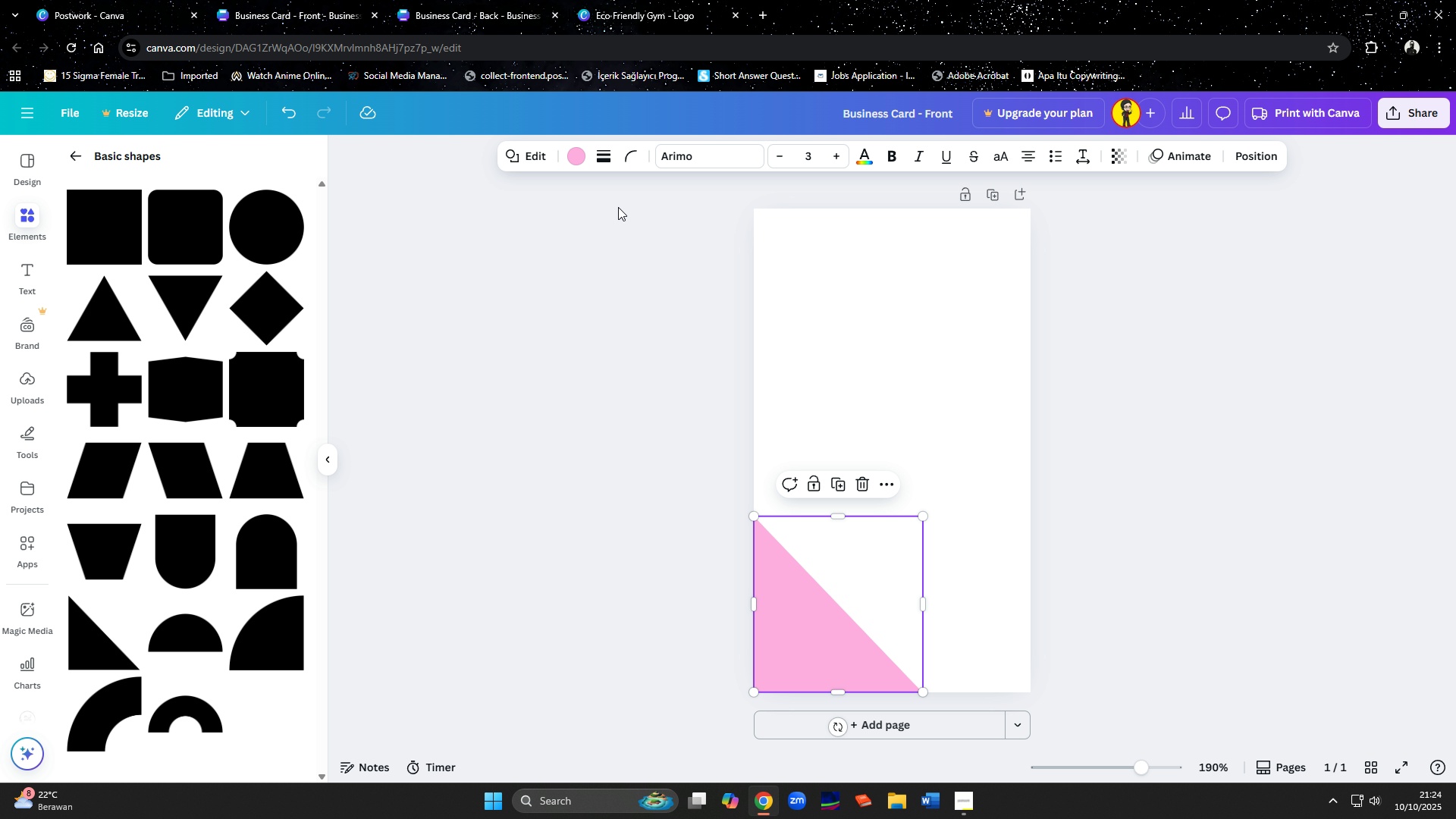 
left_click([569, 154])
 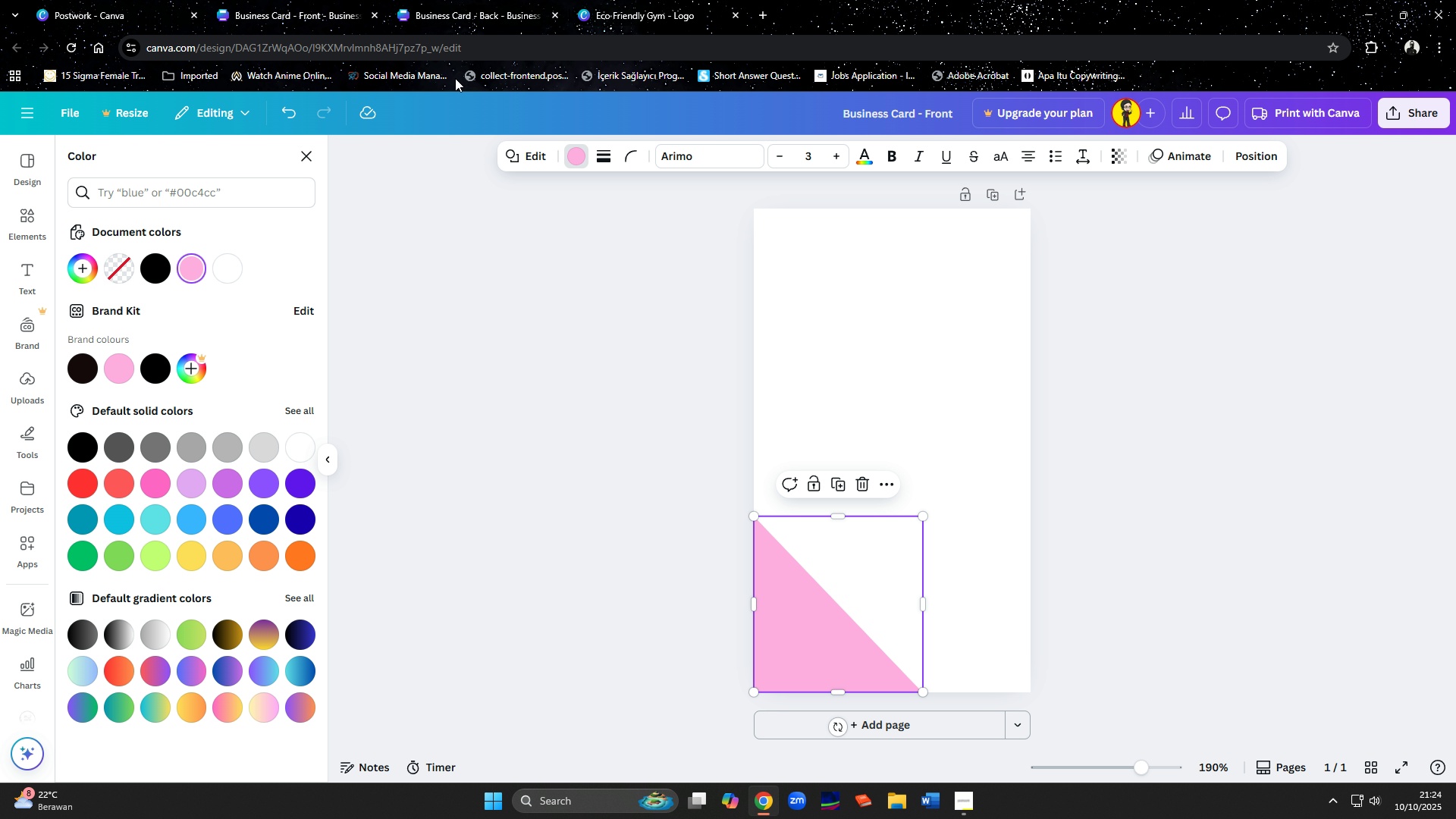 
left_click([466, 4])
 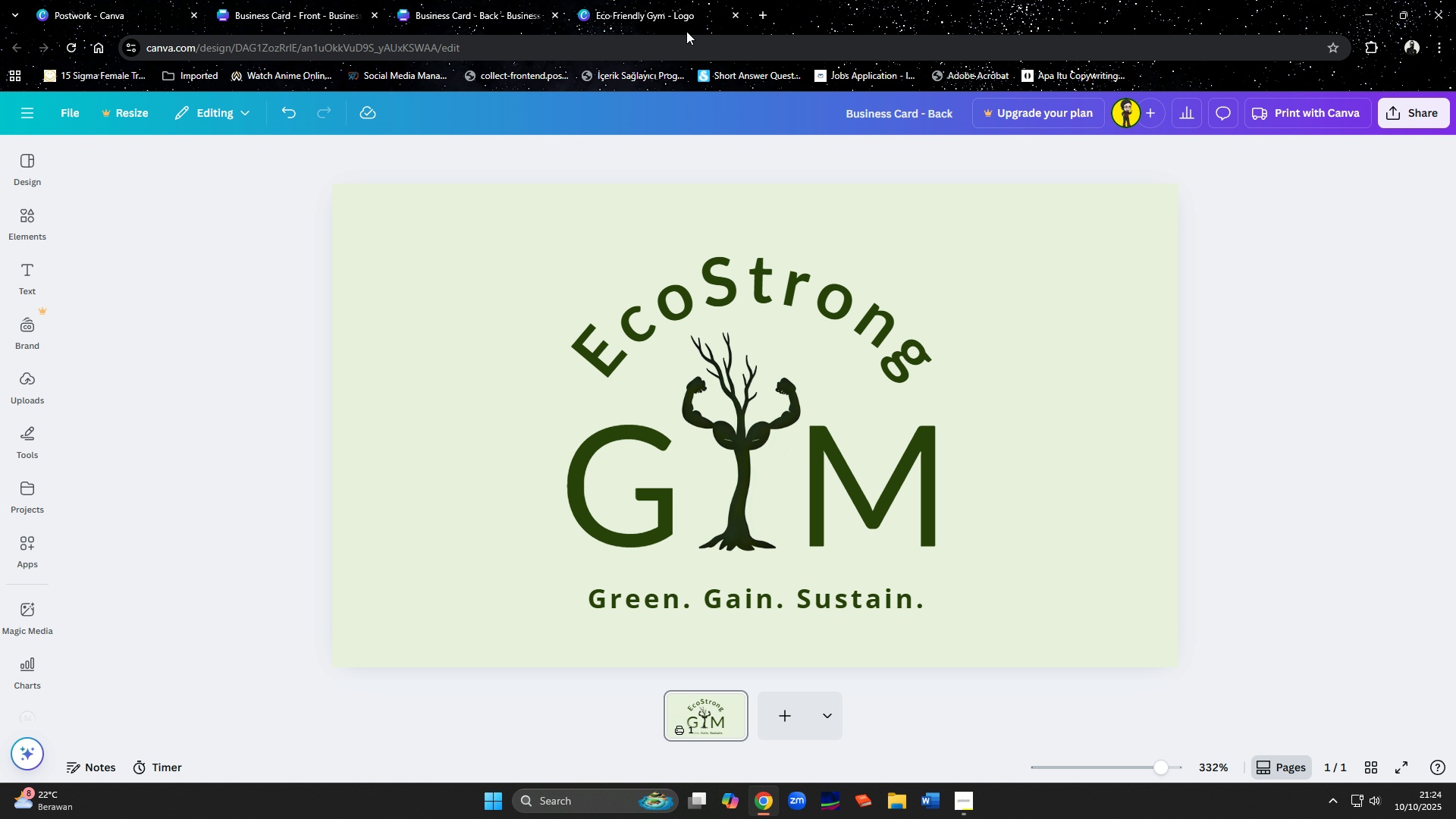 
left_click([676, 17])
 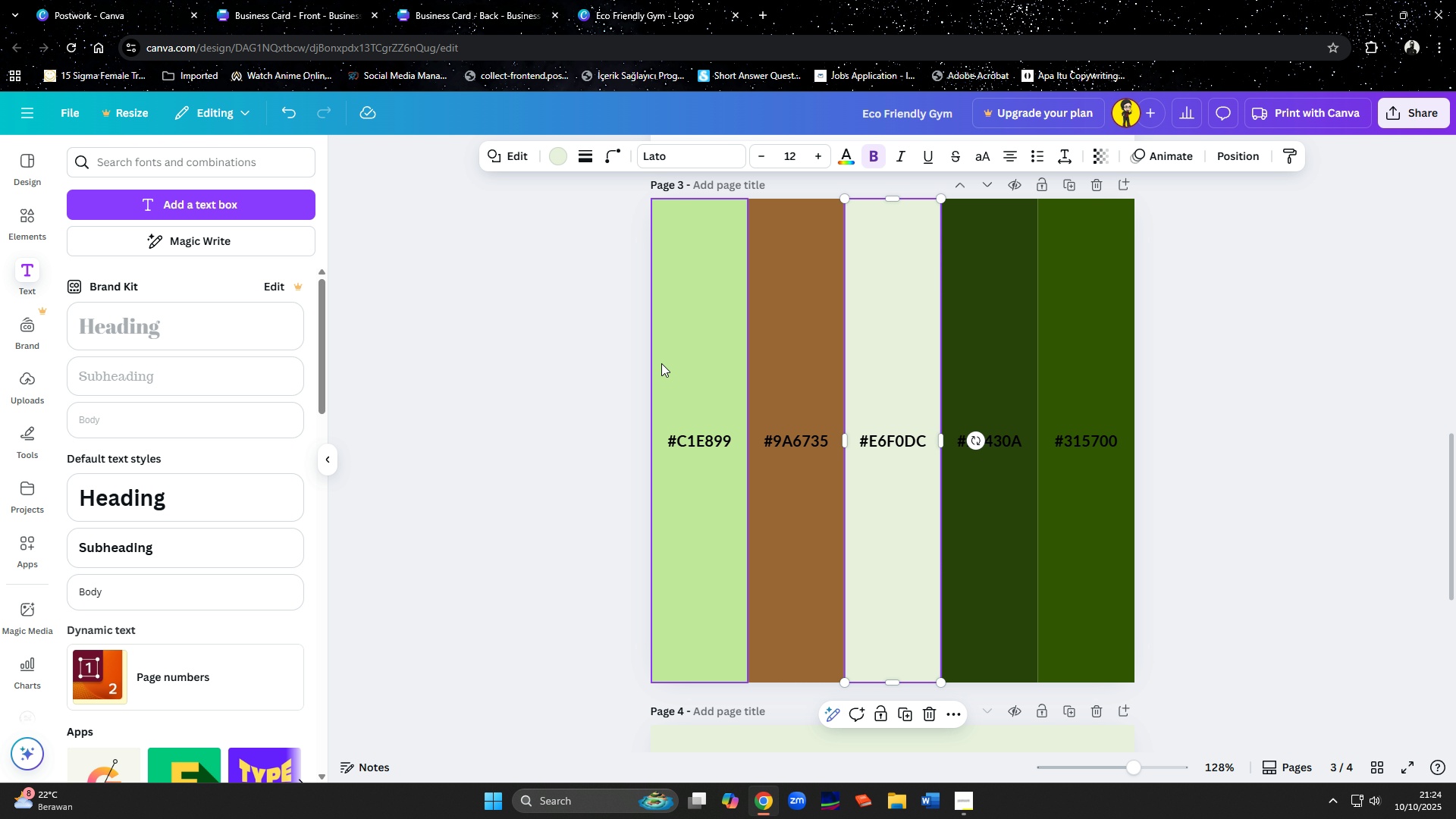 
left_click([661, 363])
 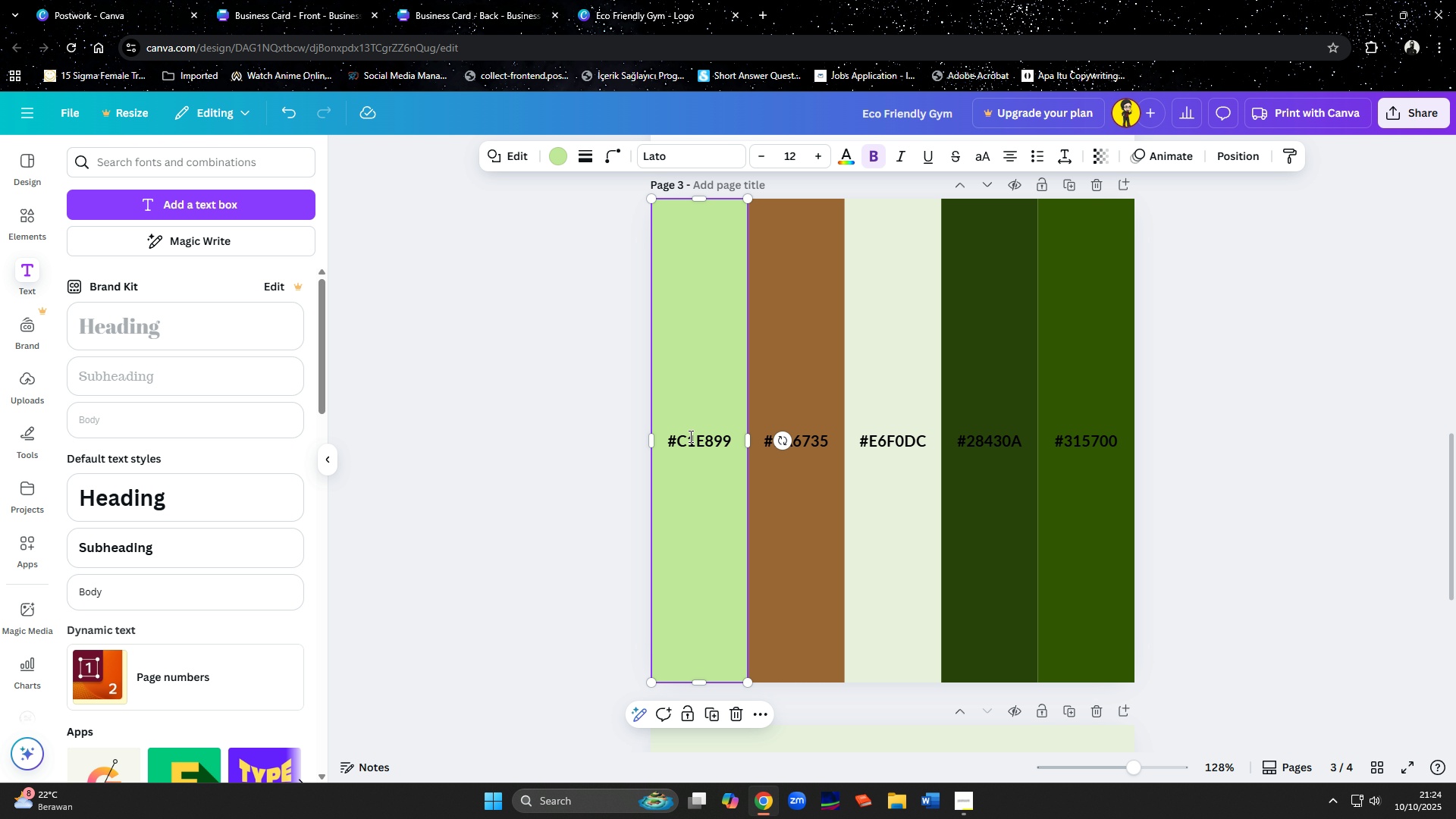 
double_click([689, 436])
 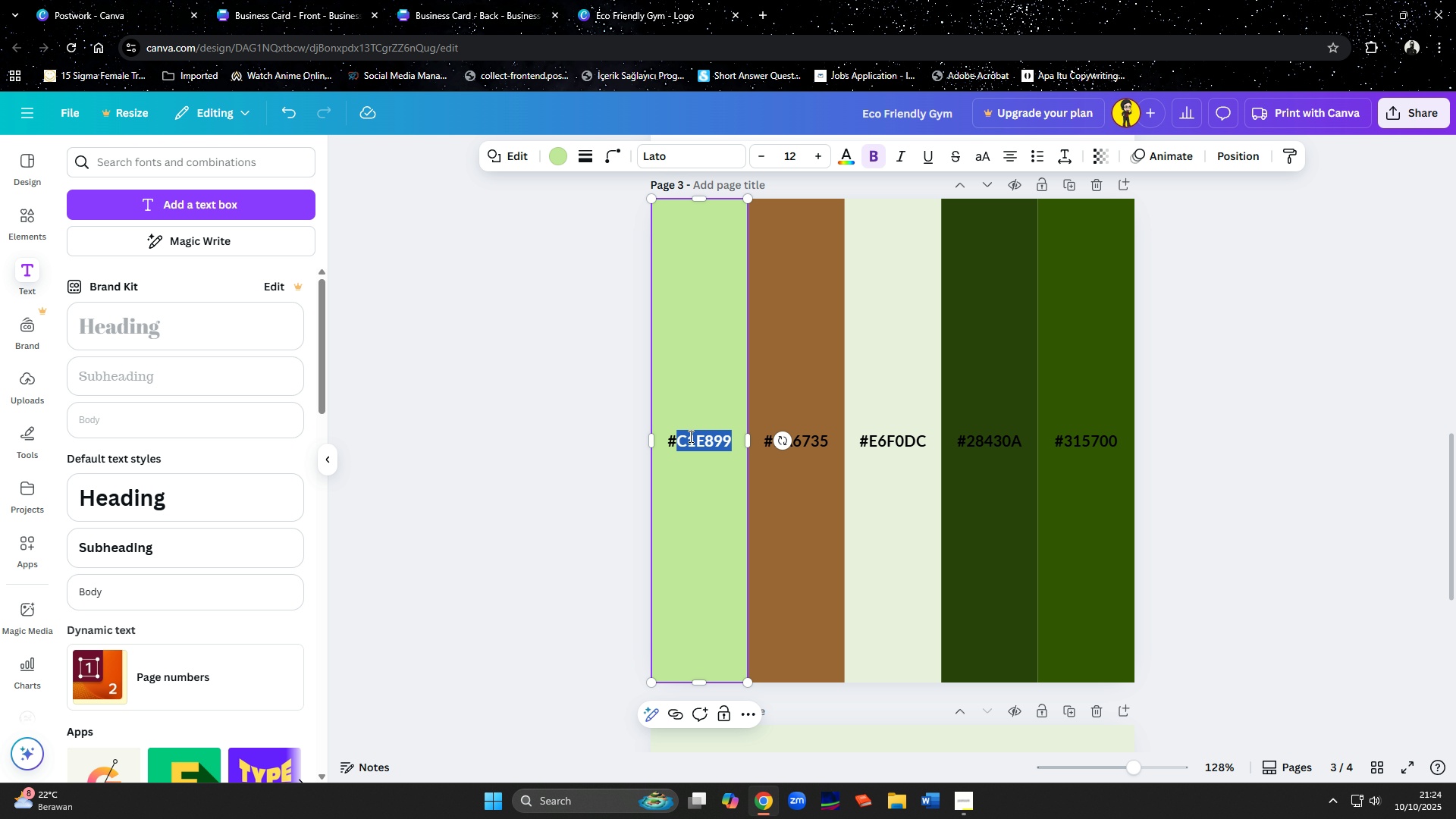 
hold_key(key=ControlLeft, duration=0.66)
 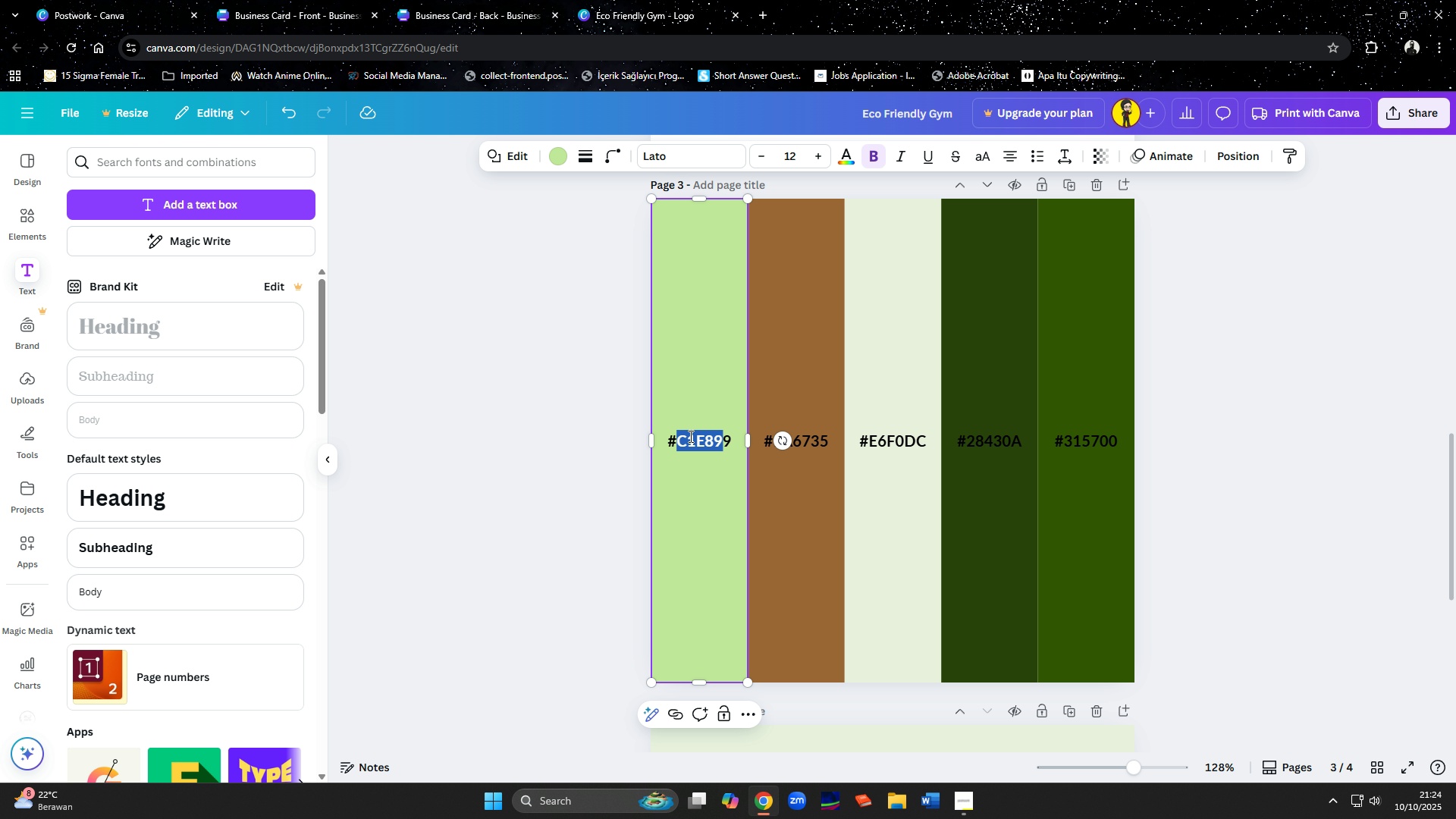 
key(Shift+ArrowLeft)
 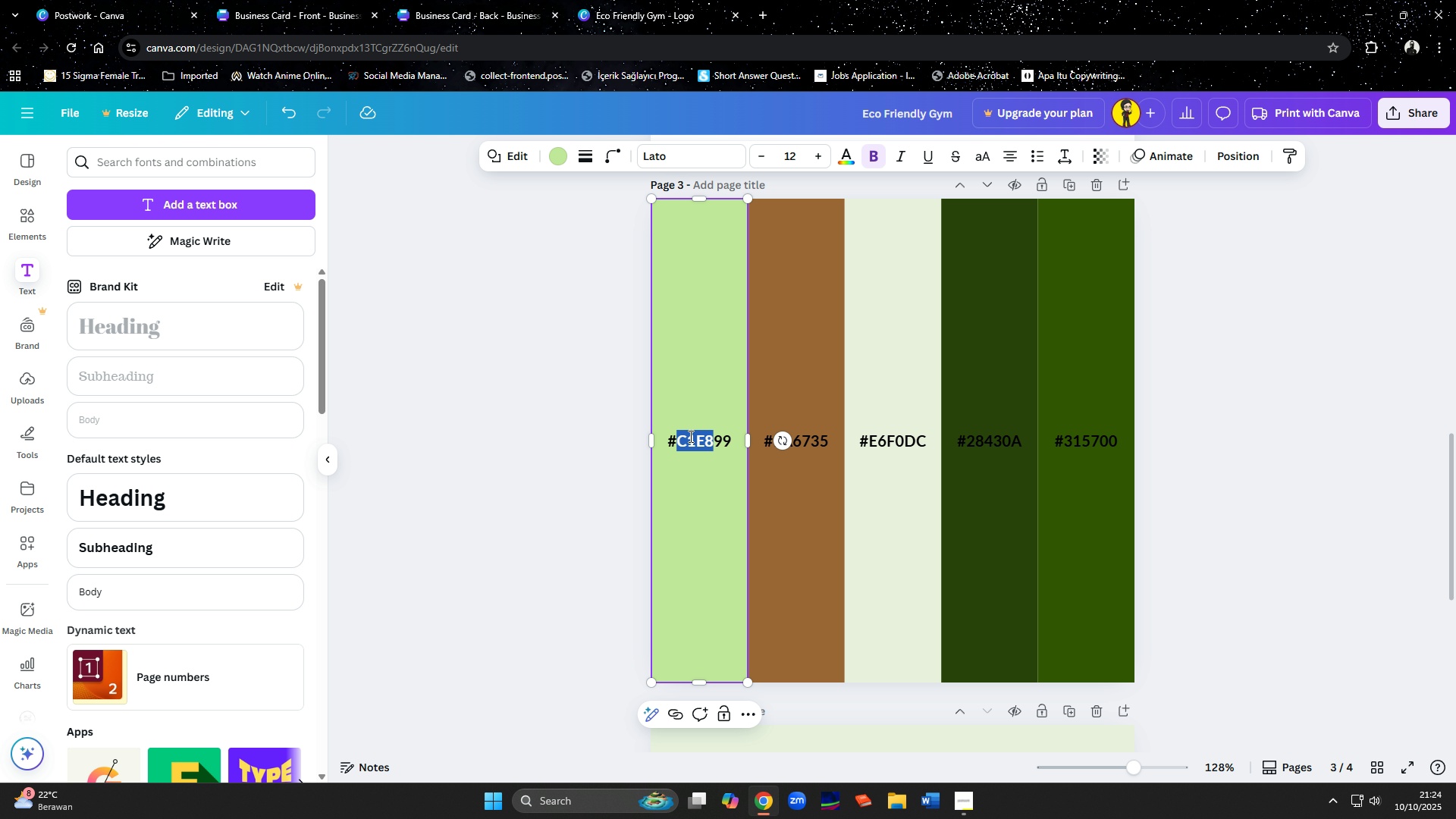 
key(Shift+ArrowLeft)
 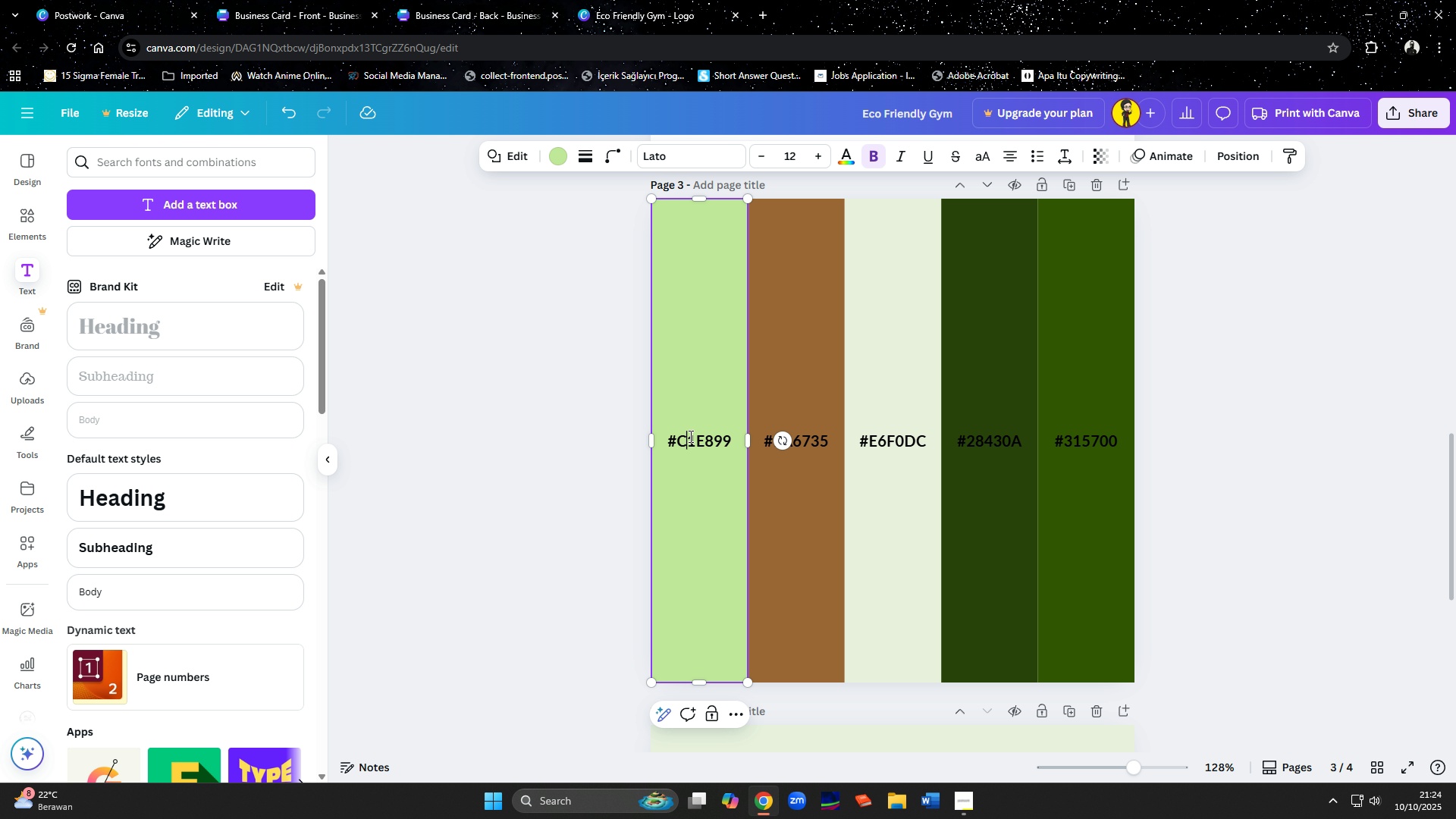 
left_click([689, 436])
 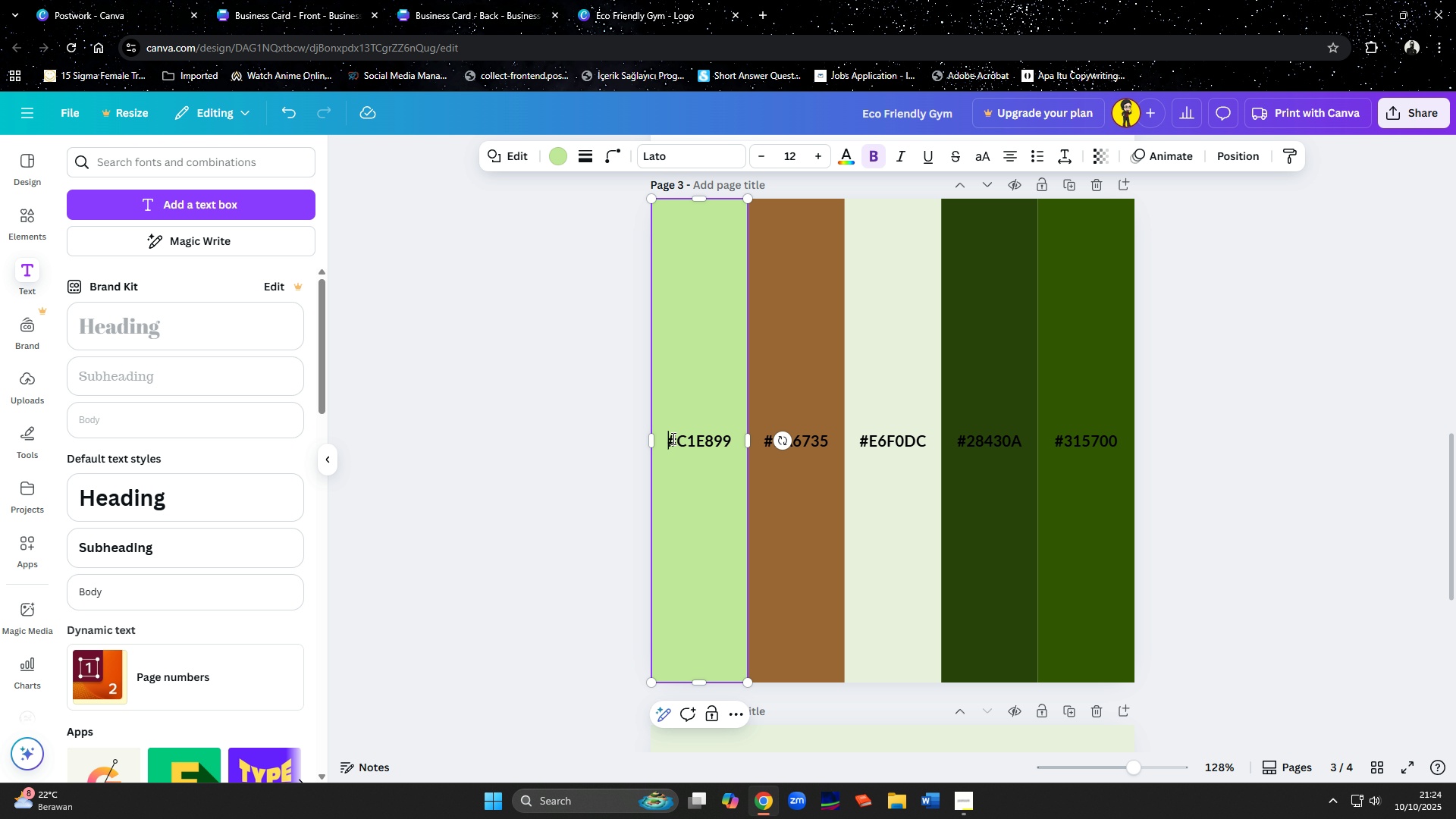 
left_click_drag(start_coordinate=[672, 438], to_coordinate=[734, 439])
 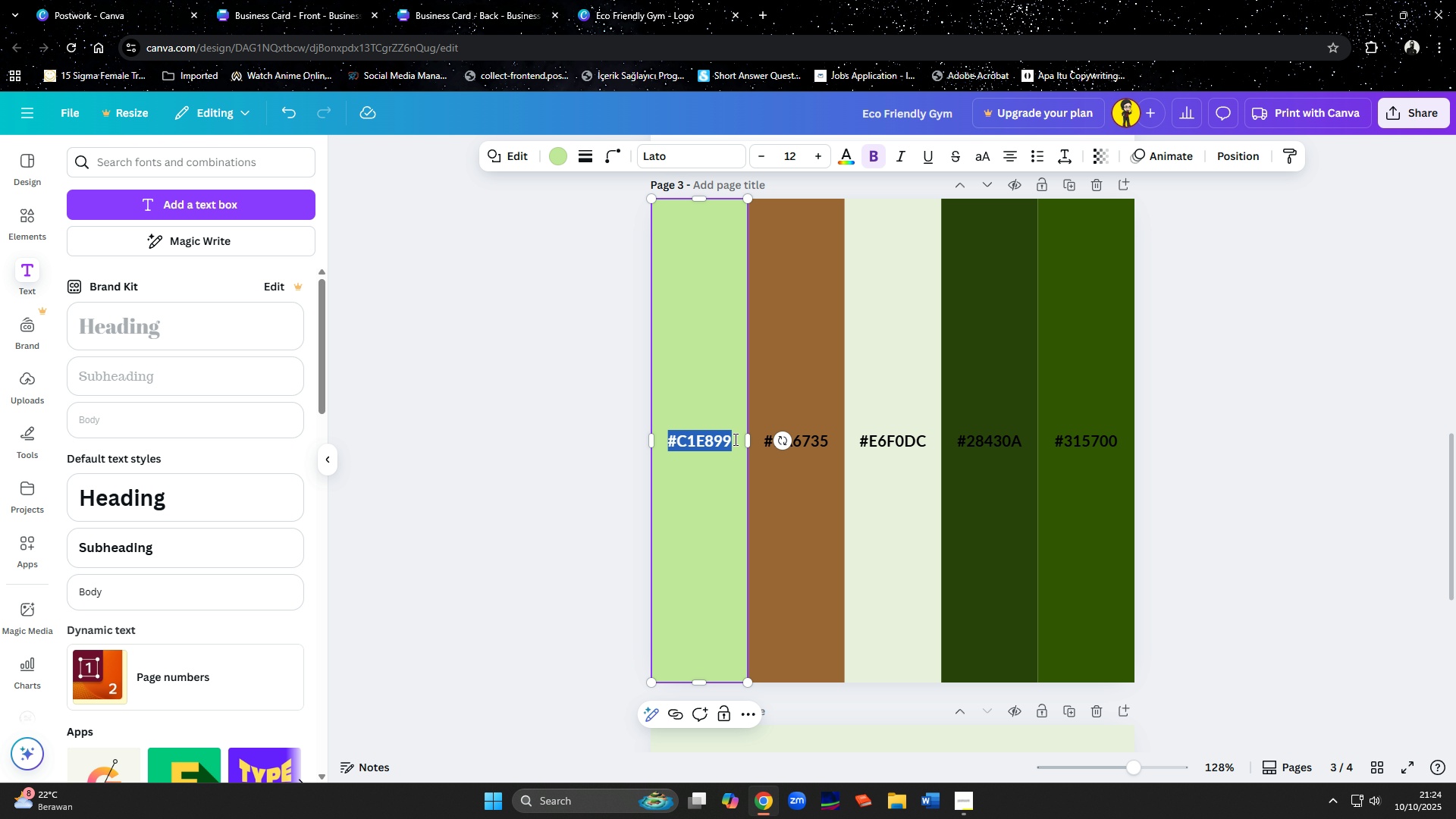 
key(Control+C)
 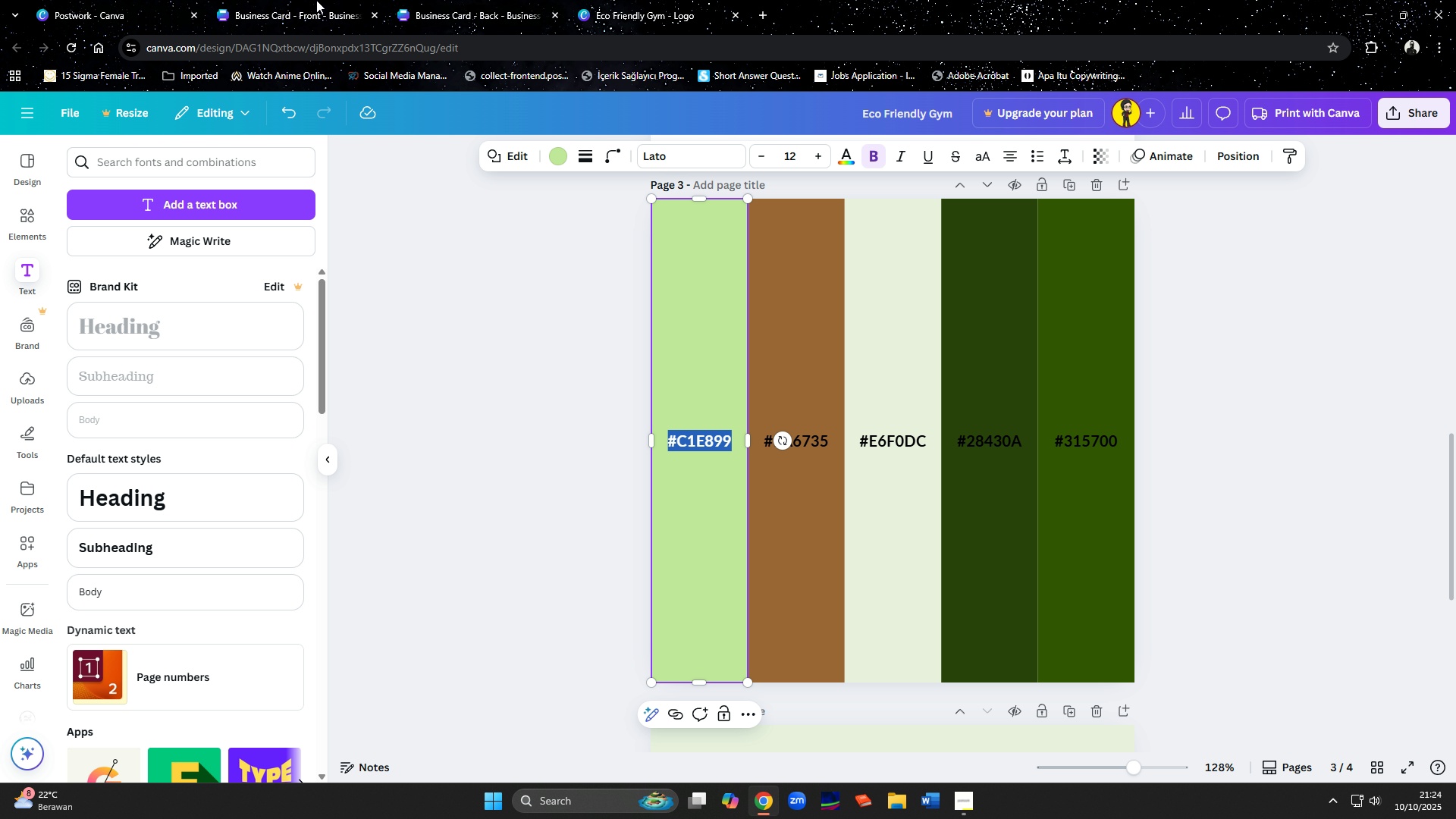 
left_click([316, 0])
 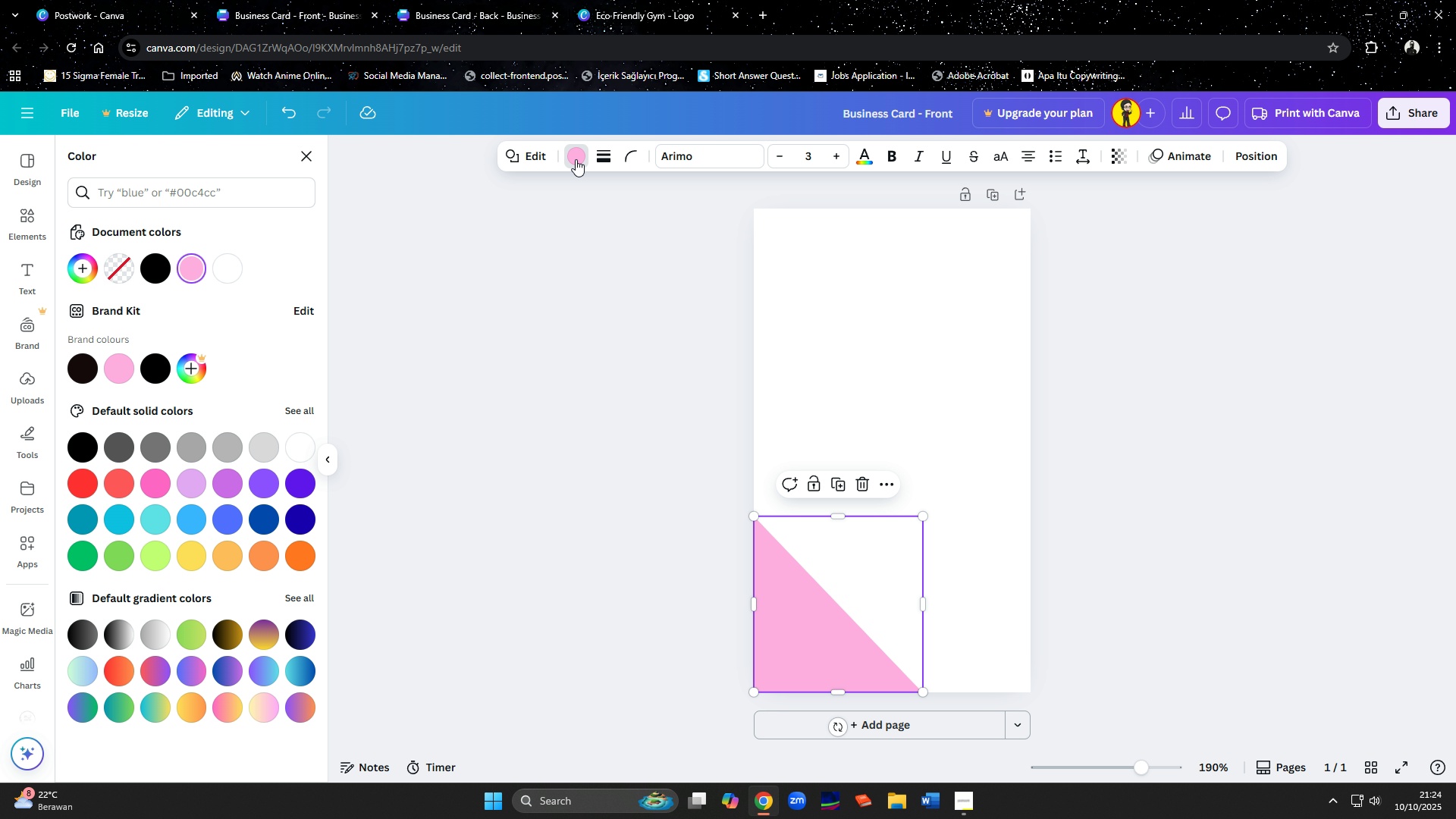 
double_click([576, 159])
 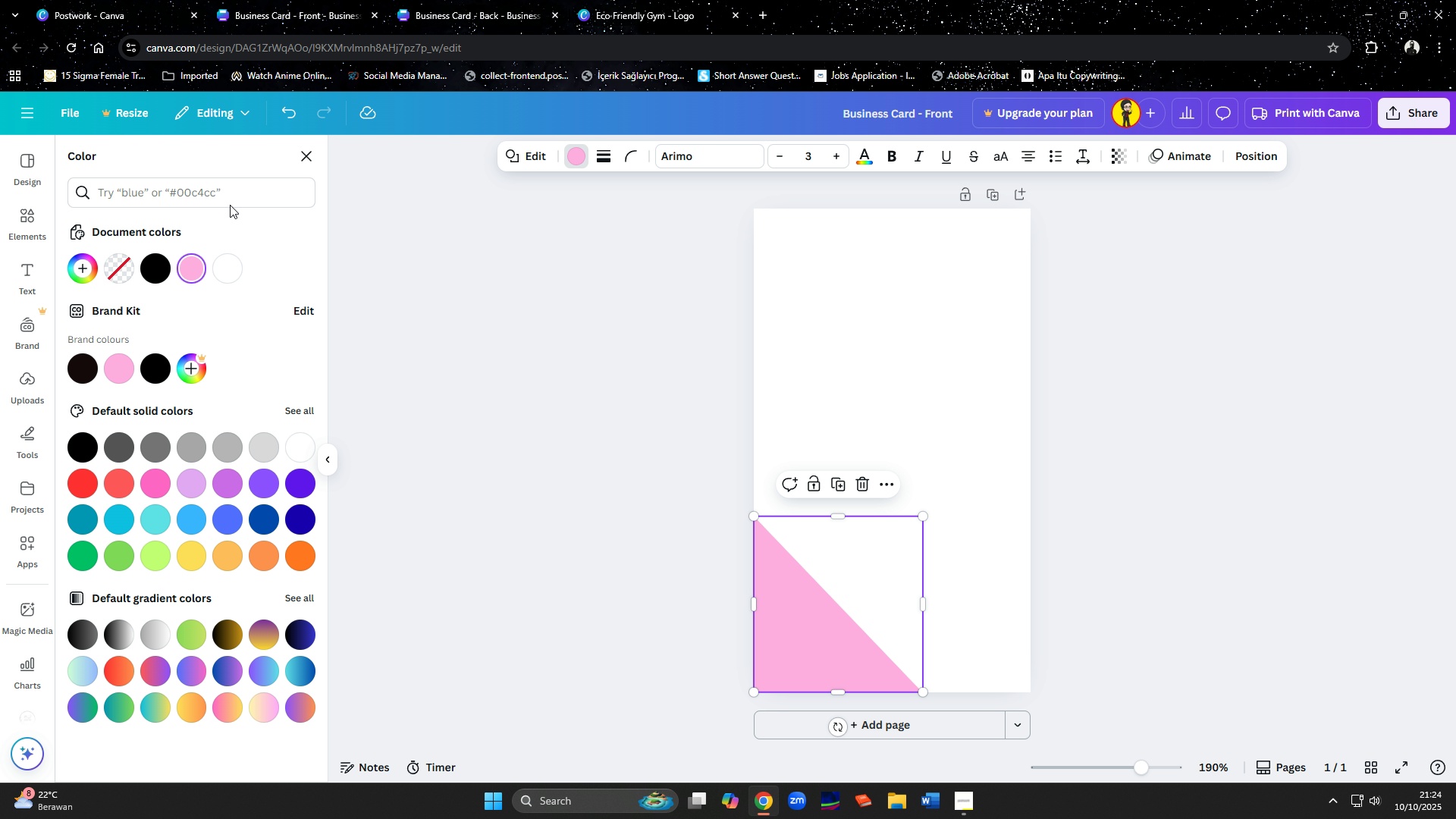 
left_click([228, 196])
 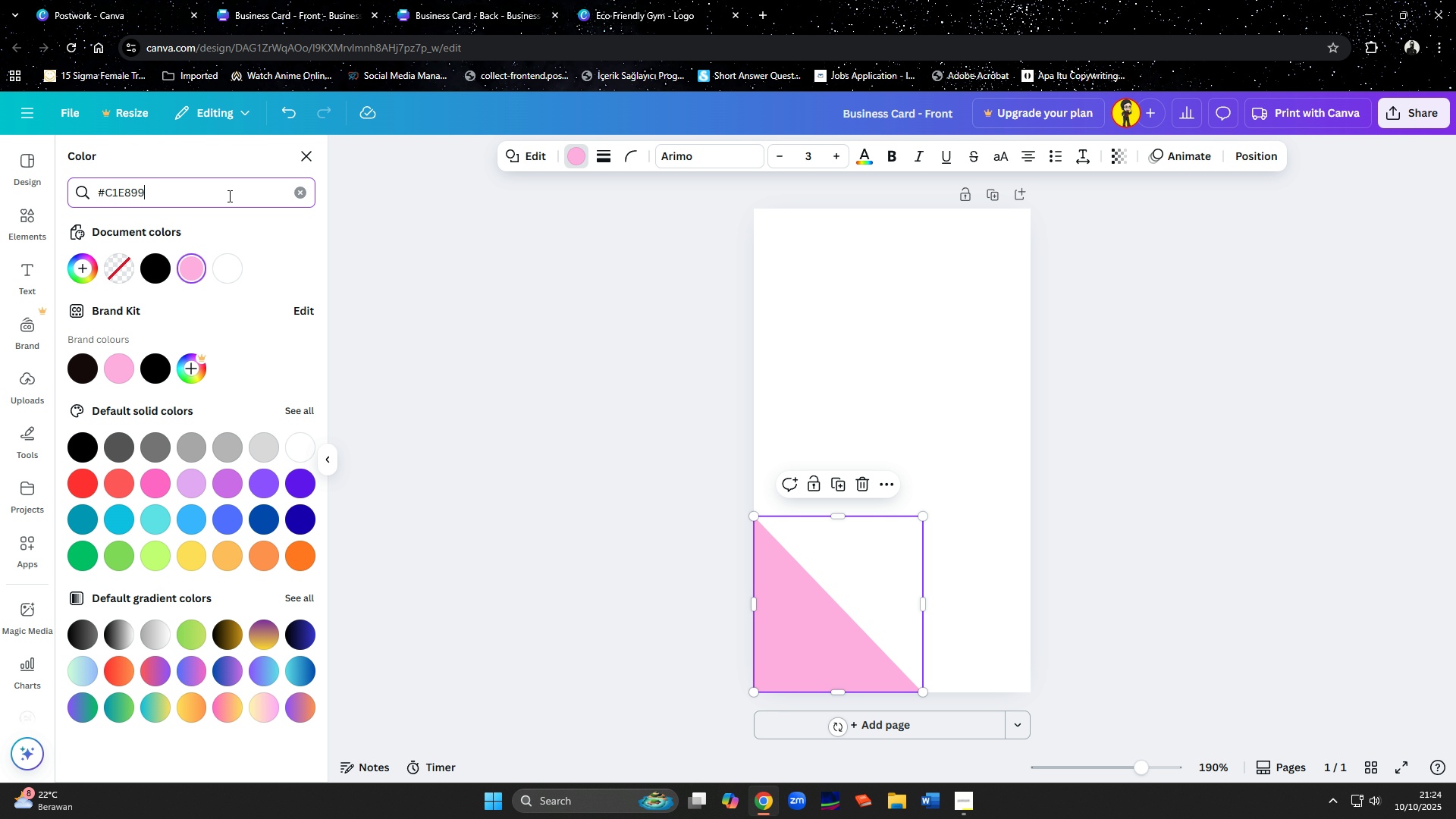 
key(Control+ControlLeft)
 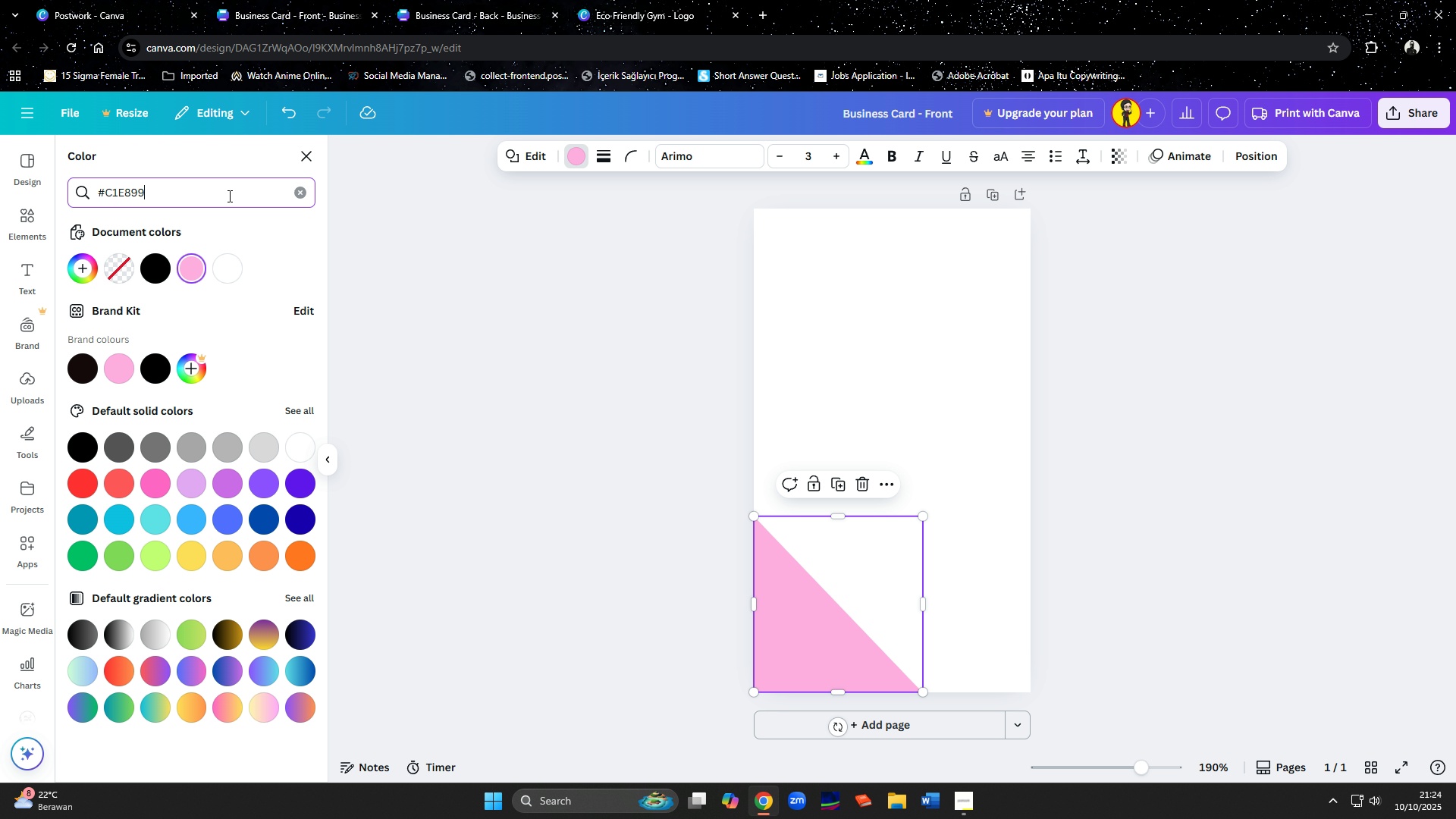 
key(Control+V)
 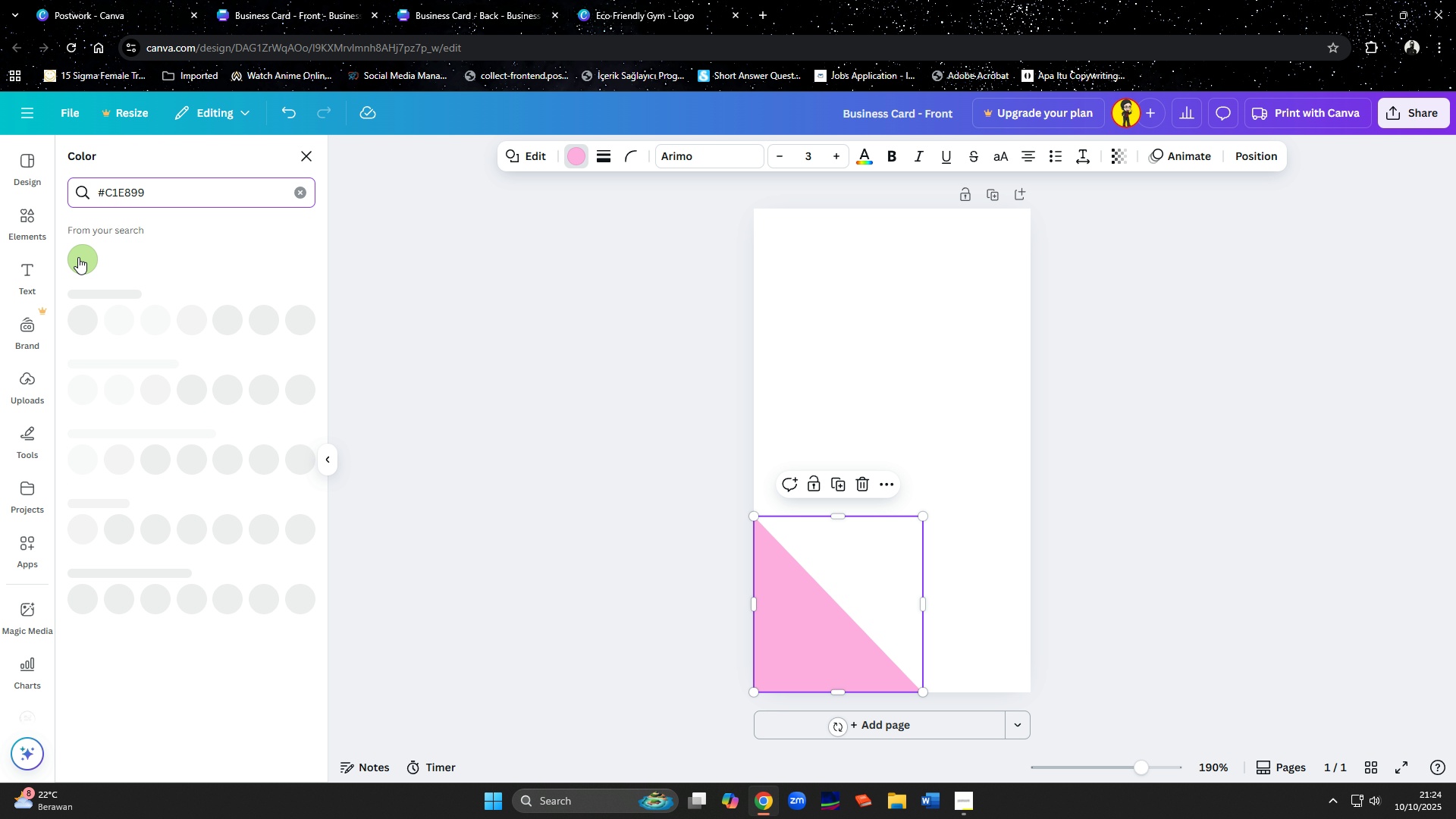 
left_click([76, 257])
 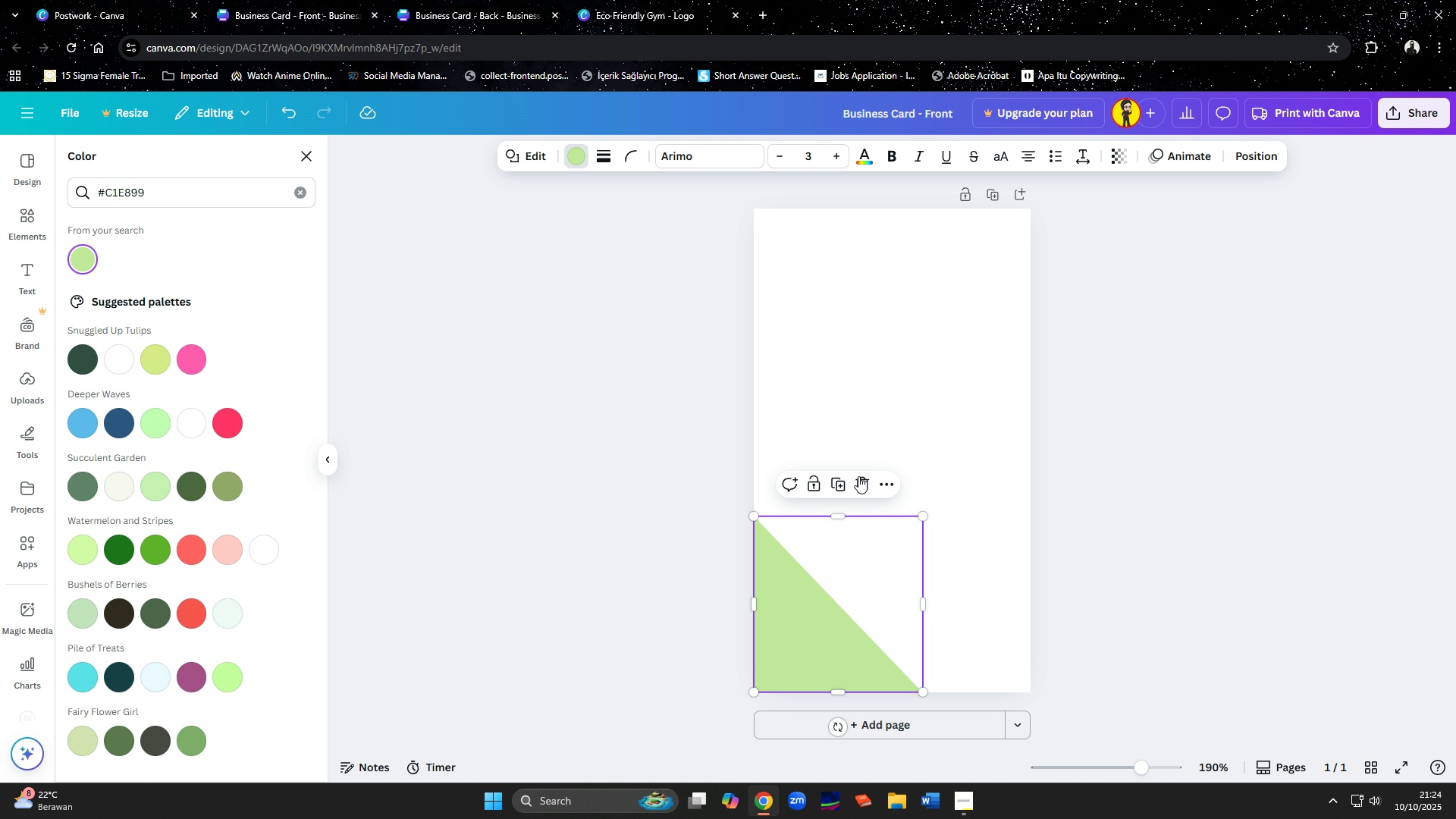 
left_click([847, 486])
 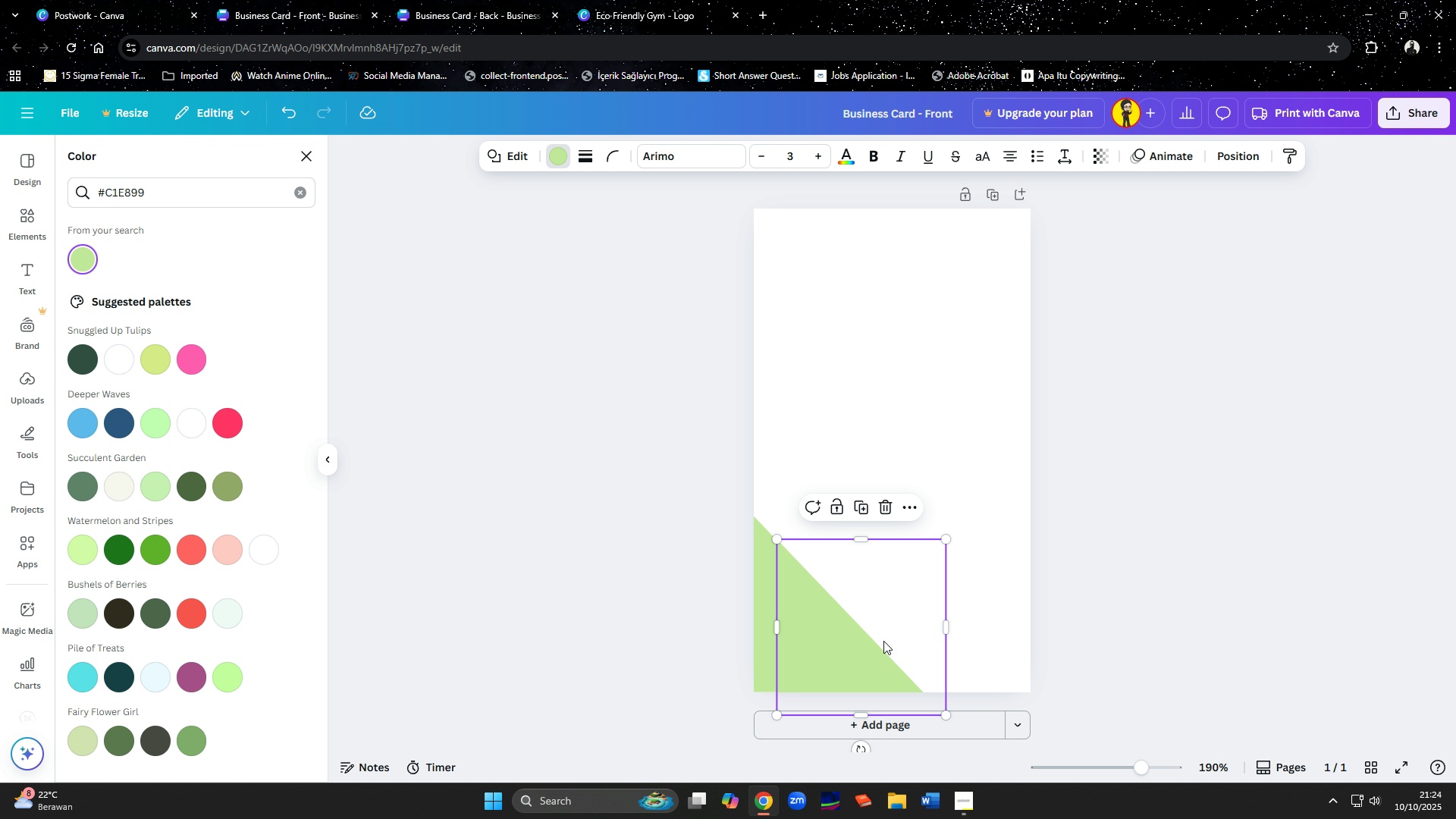 
left_click_drag(start_coordinate=[877, 606], to_coordinate=[918, 394])
 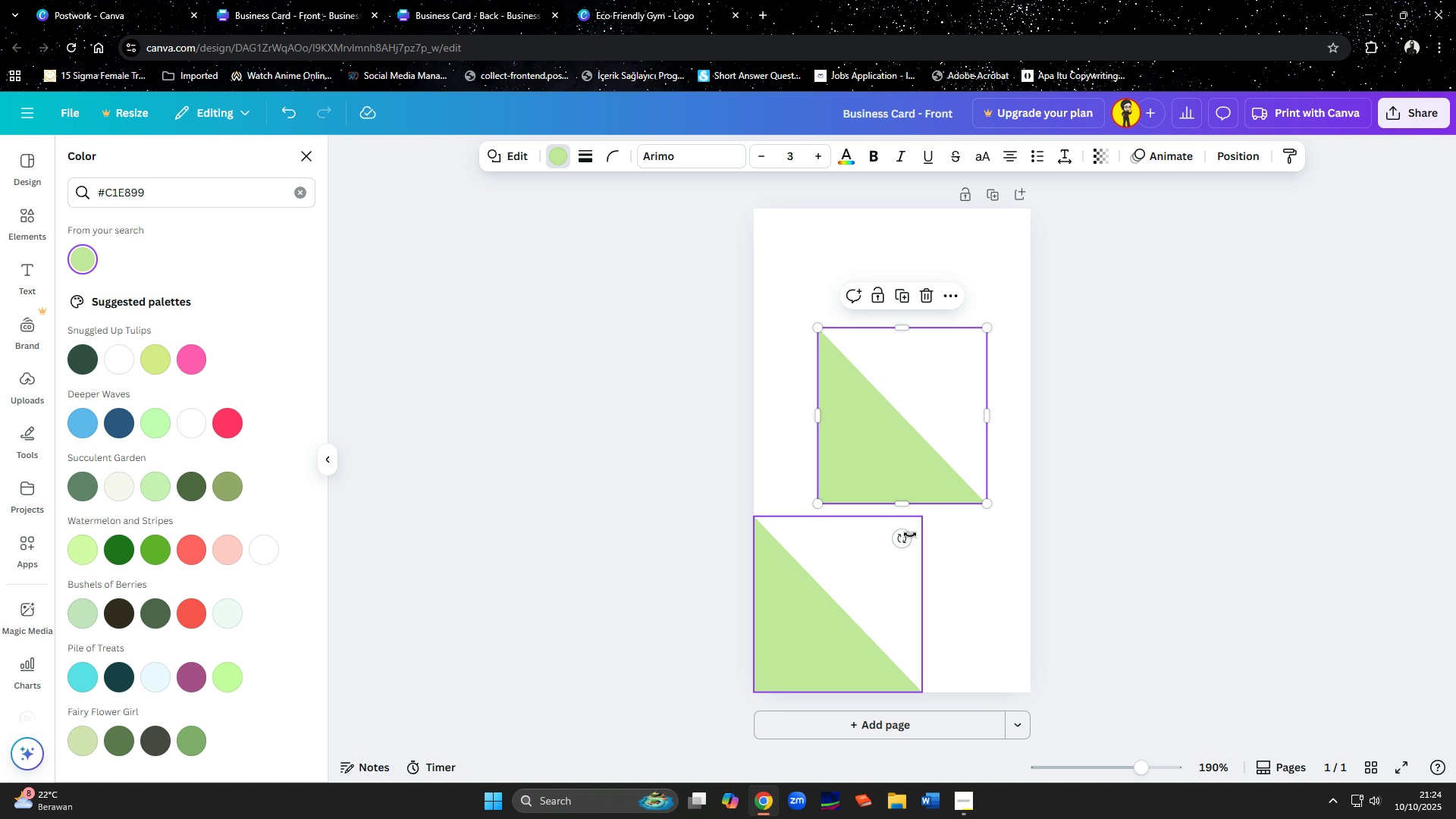 
left_click_drag(start_coordinate=[906, 537], to_coordinate=[737, 287])
 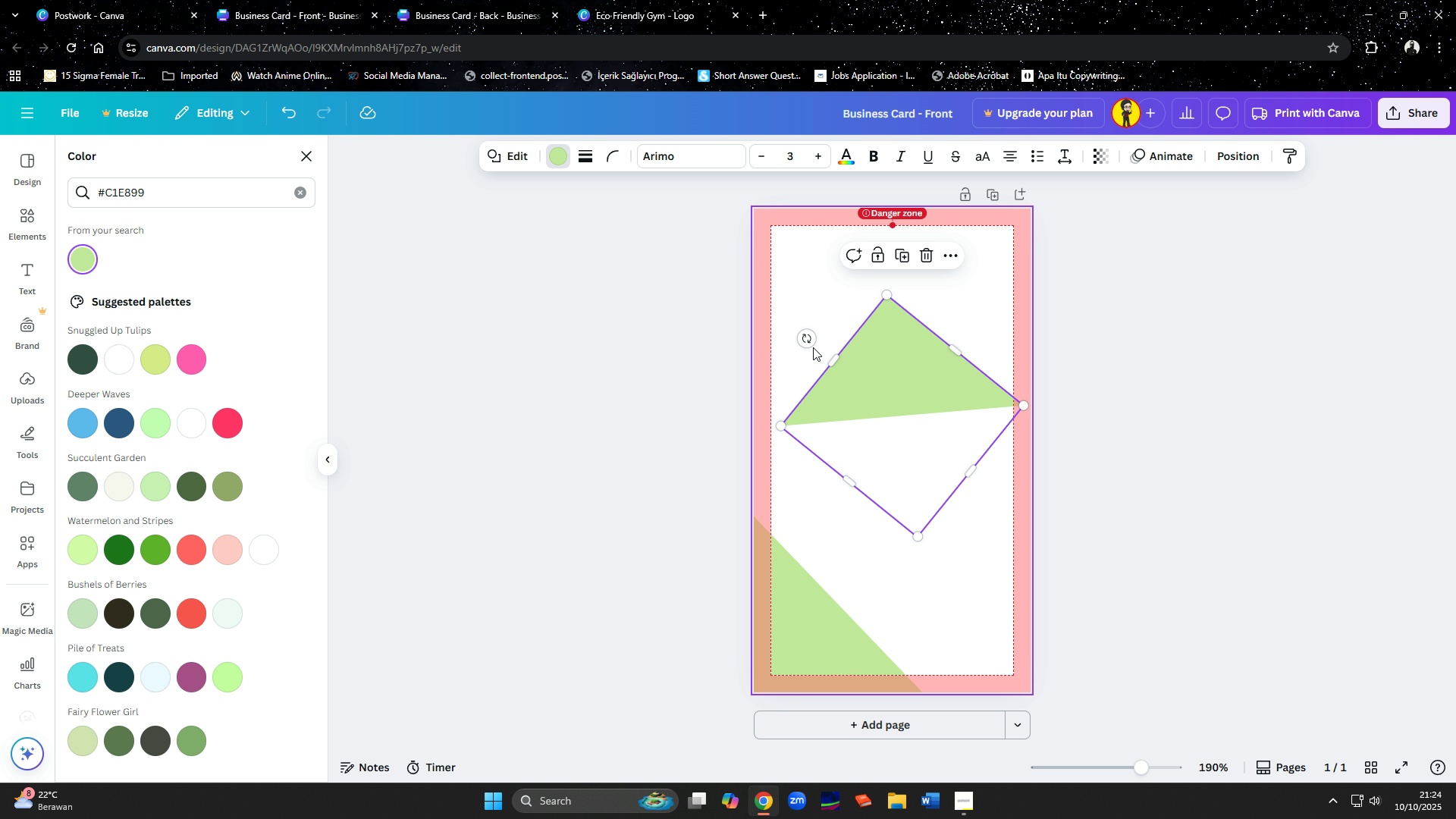 
left_click_drag(start_coordinate=[807, 340], to_coordinate=[899, 292])
 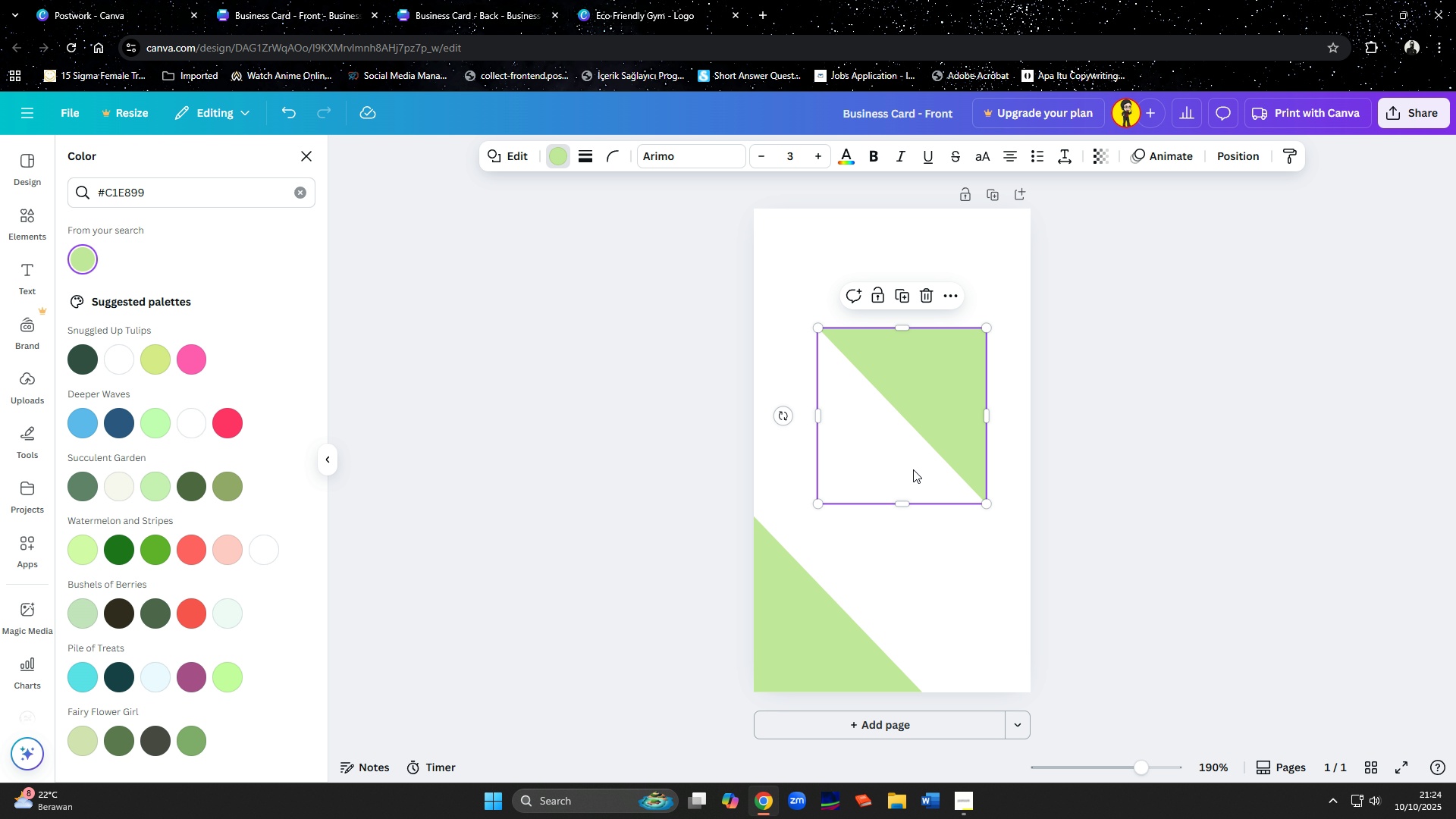 
left_click_drag(start_coordinate=[913, 469], to_coordinate=[959, 352])
 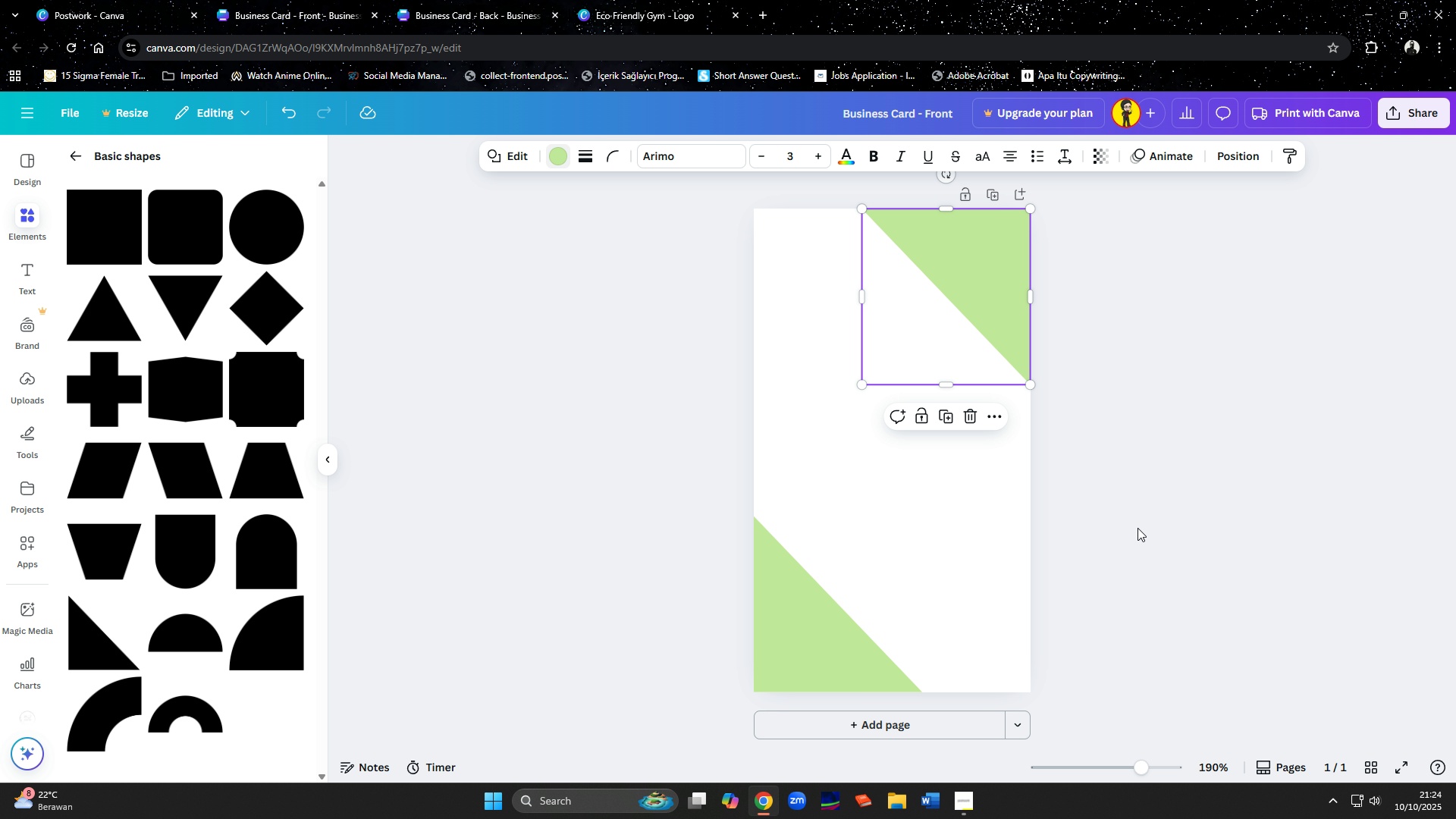 
left_click([1138, 528])
 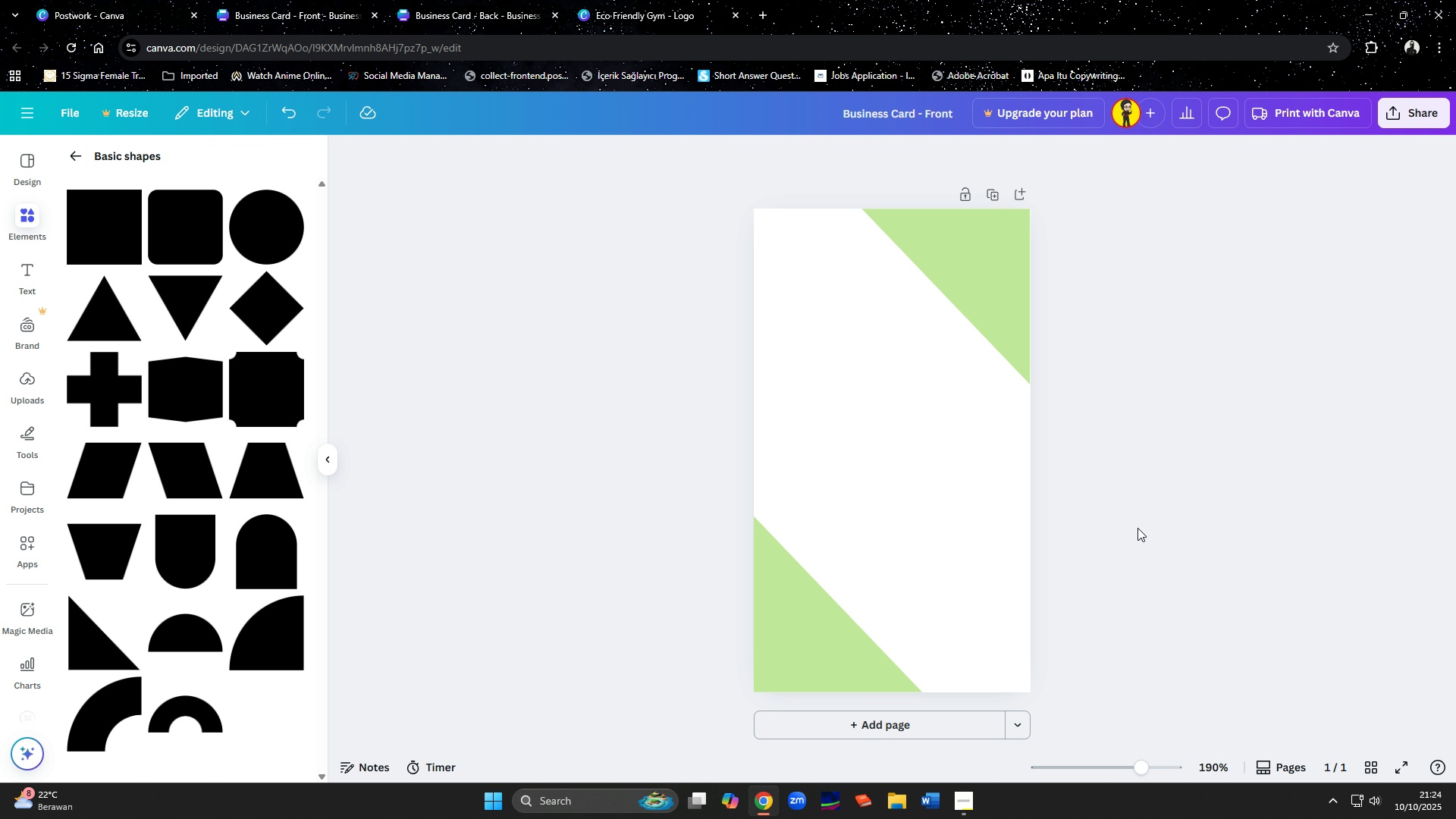 
left_click([1138, 528])
 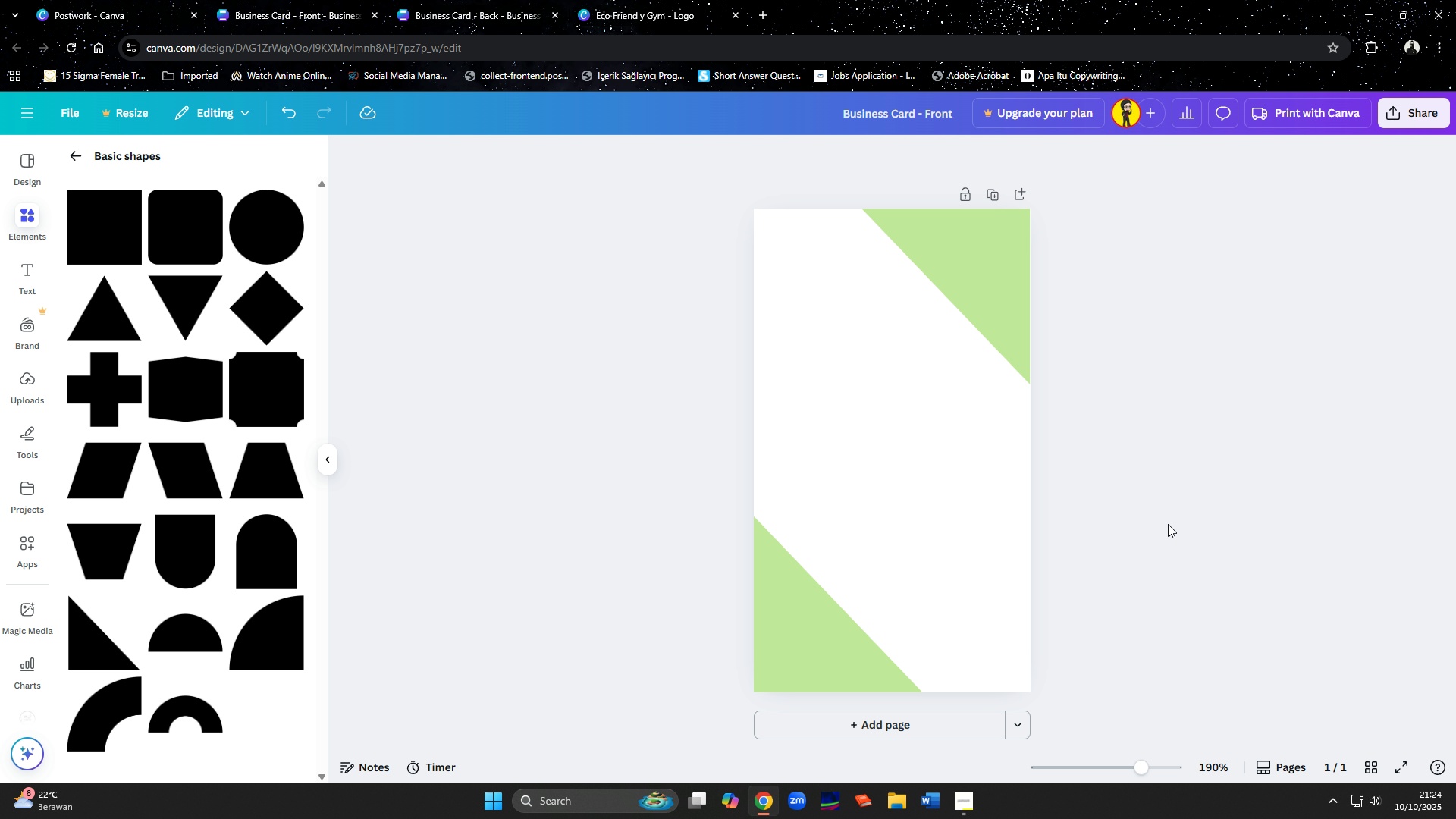 
wait(7.23)
 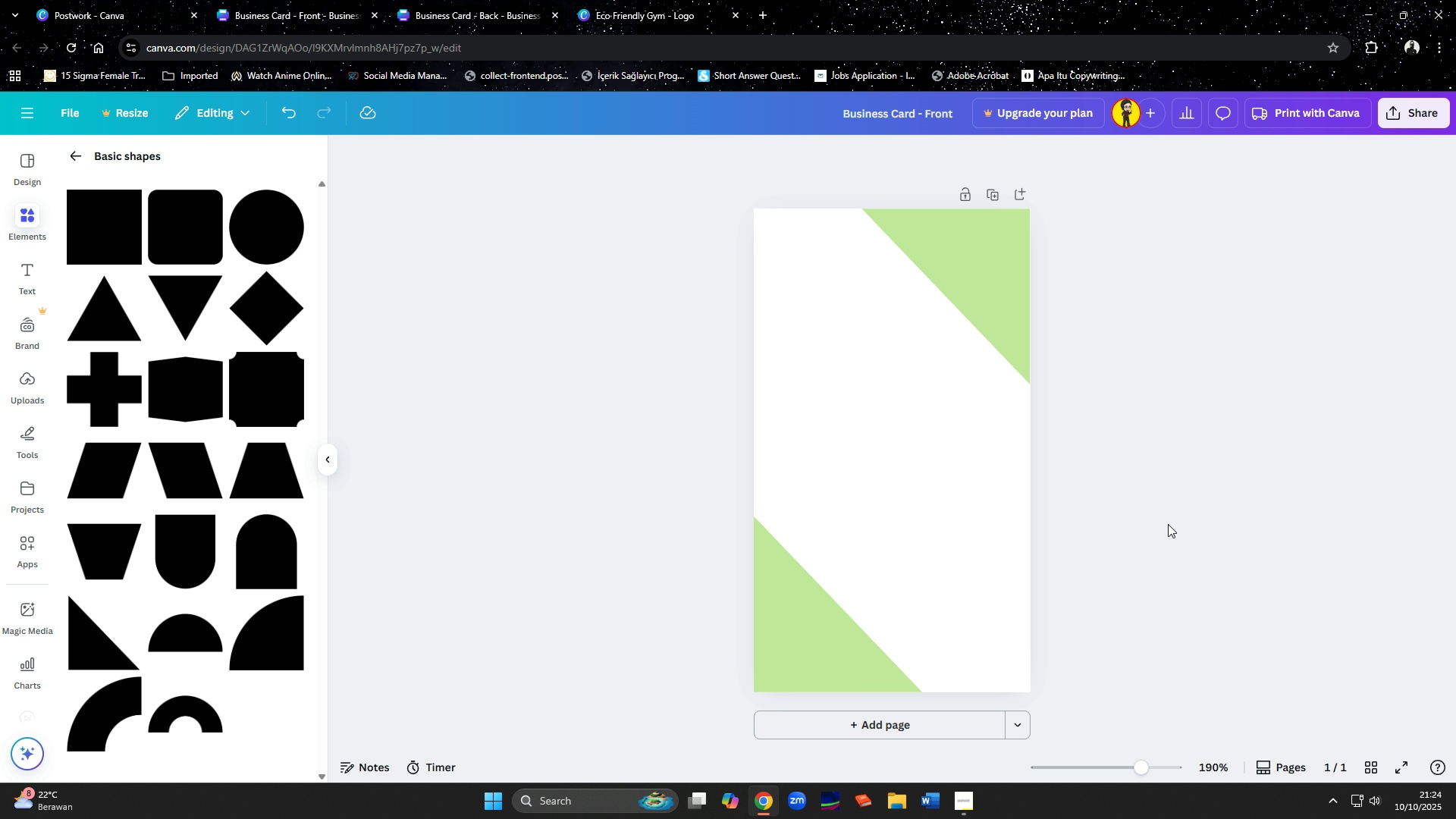 
left_click_drag(start_coordinate=[977, 290], to_coordinate=[945, 368])
 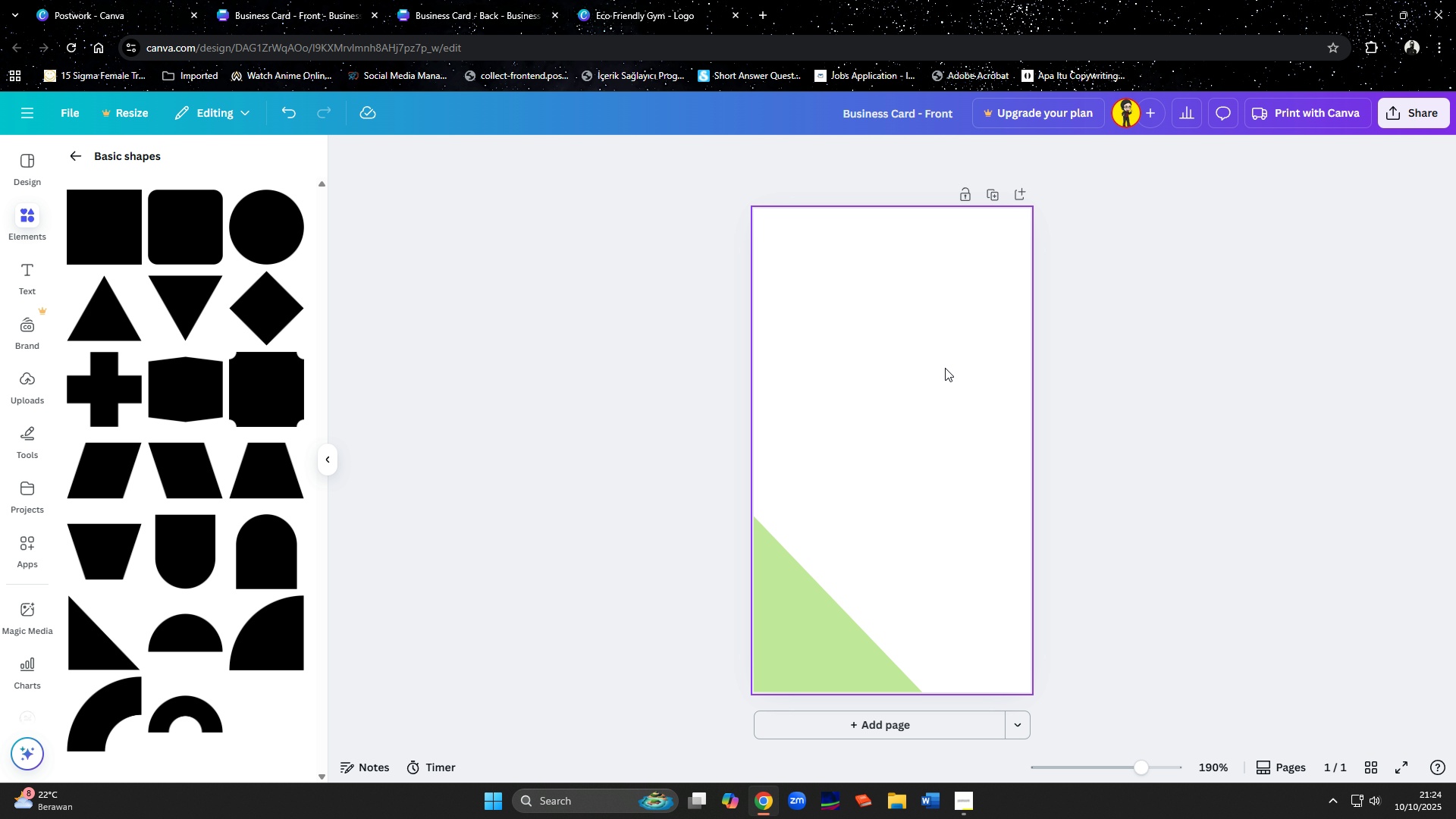 
key(Delete)
 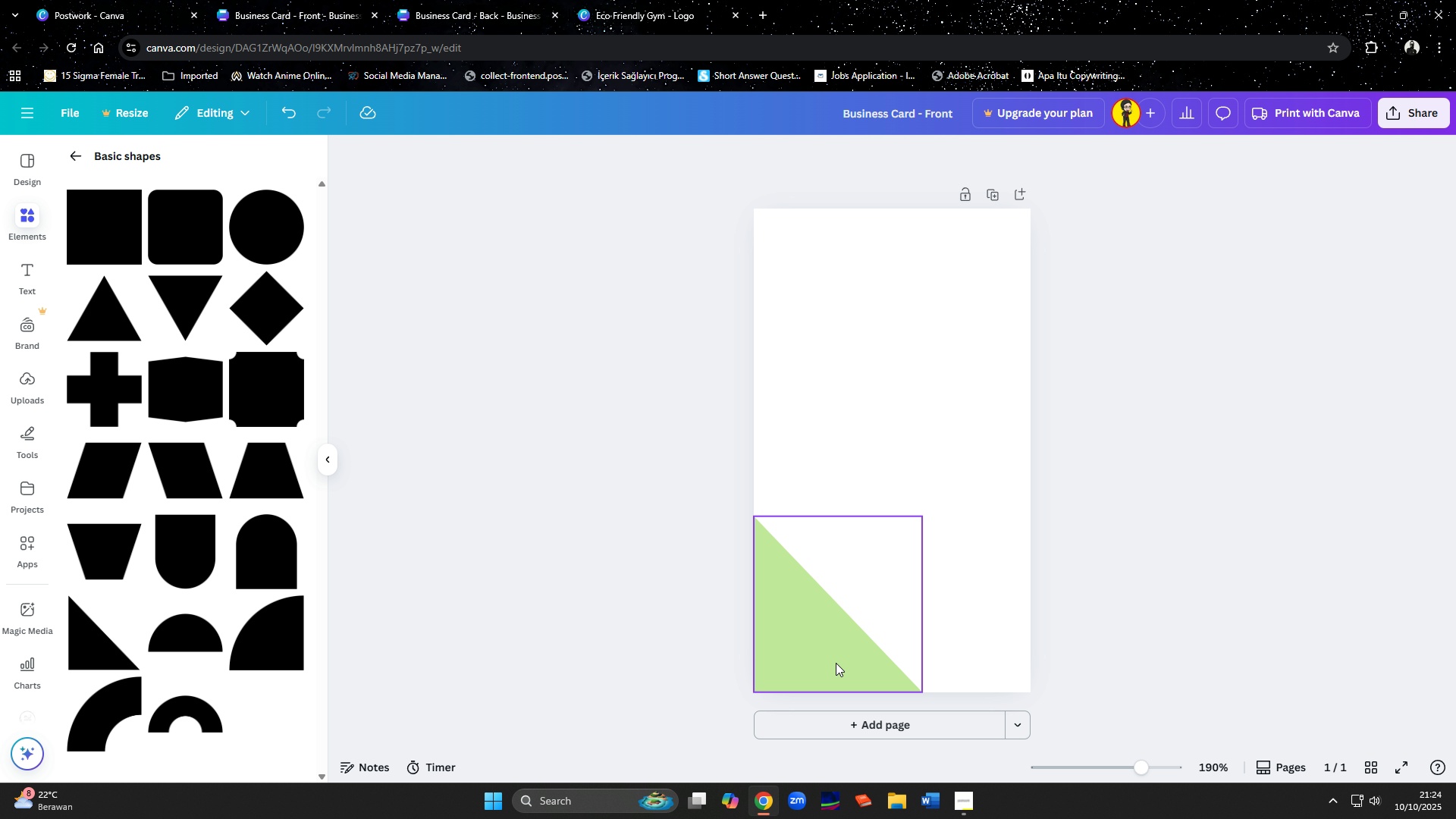 
left_click([829, 664])
 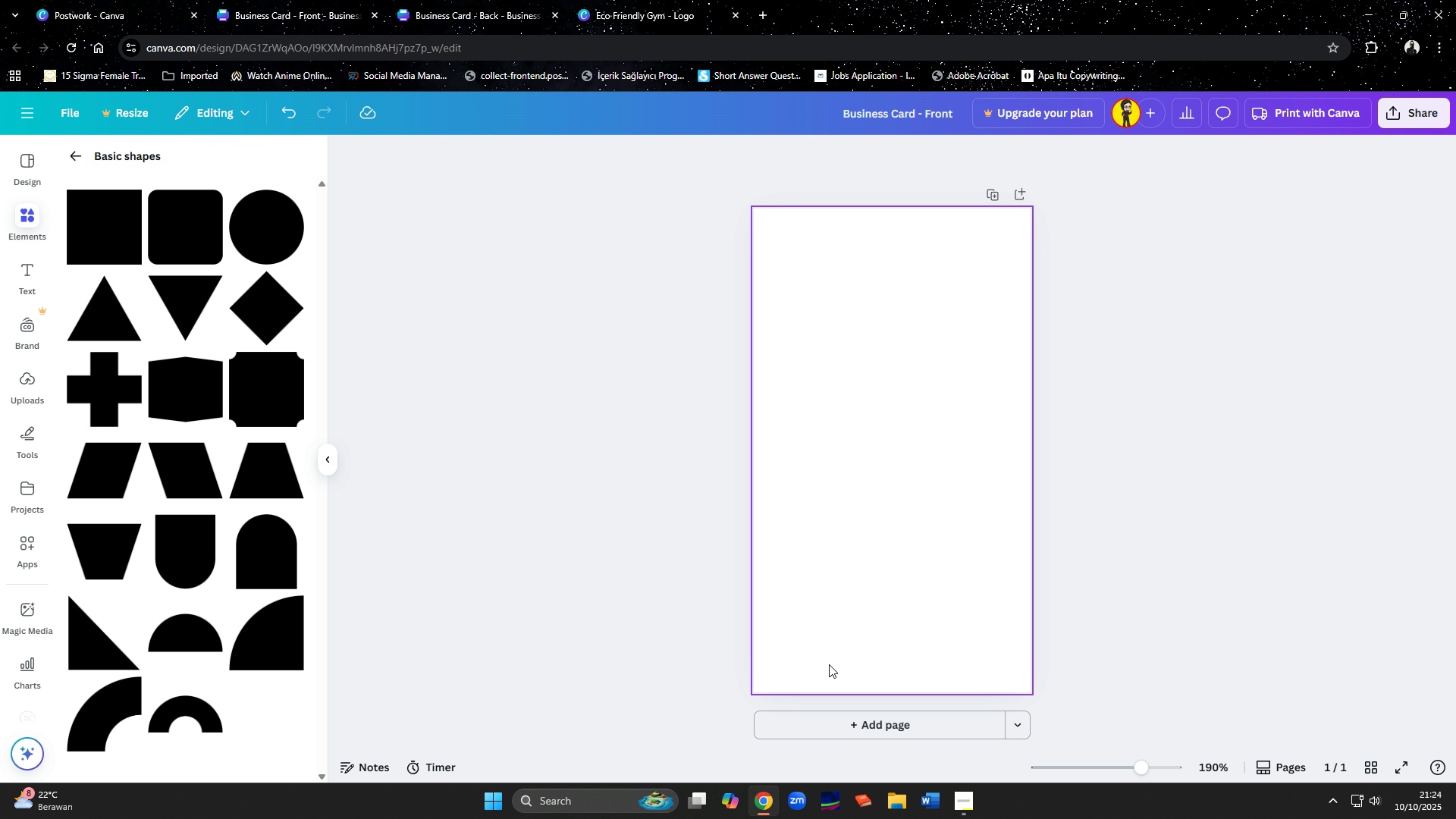 
key(Delete)
 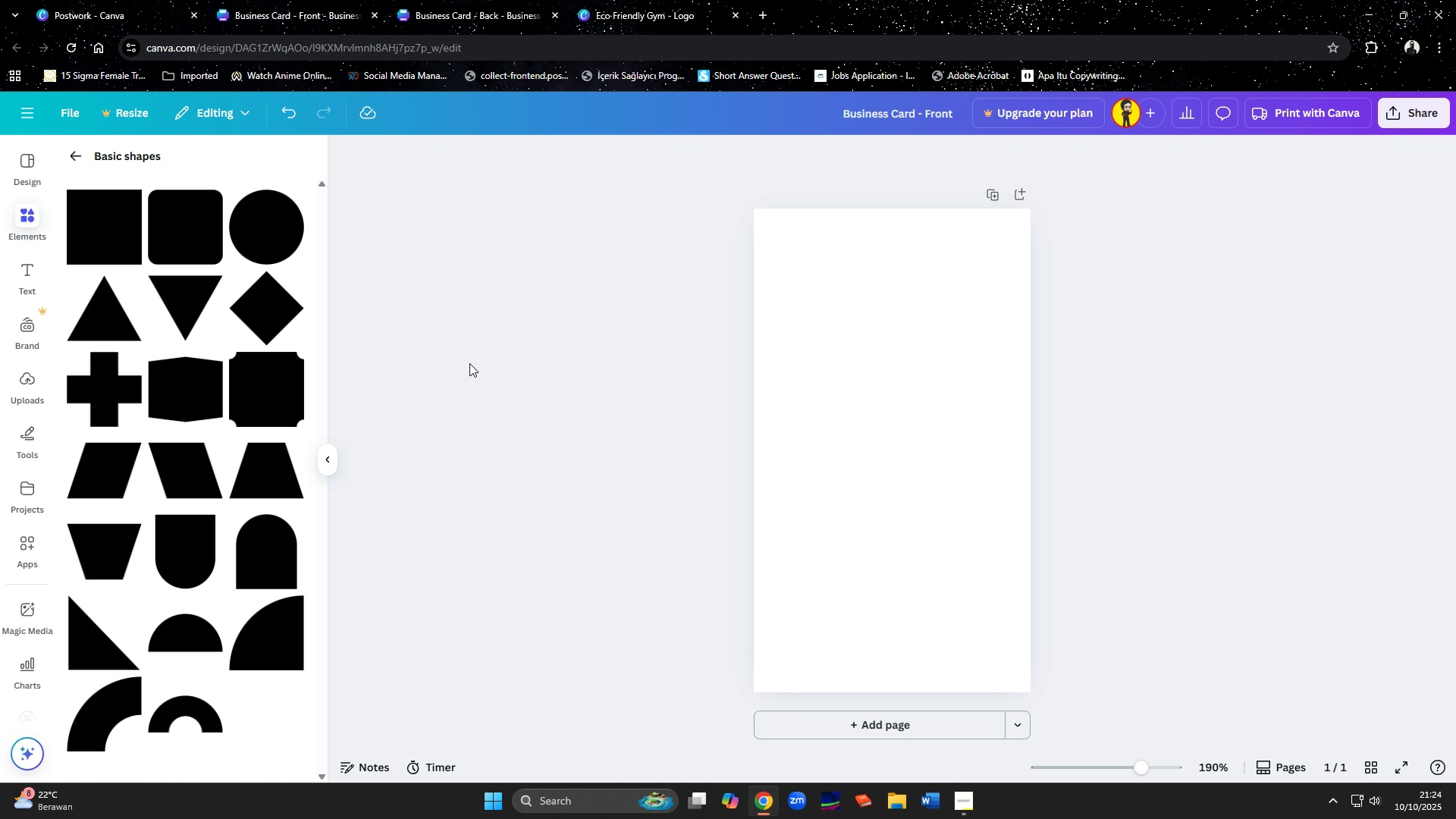 
wait(7.15)
 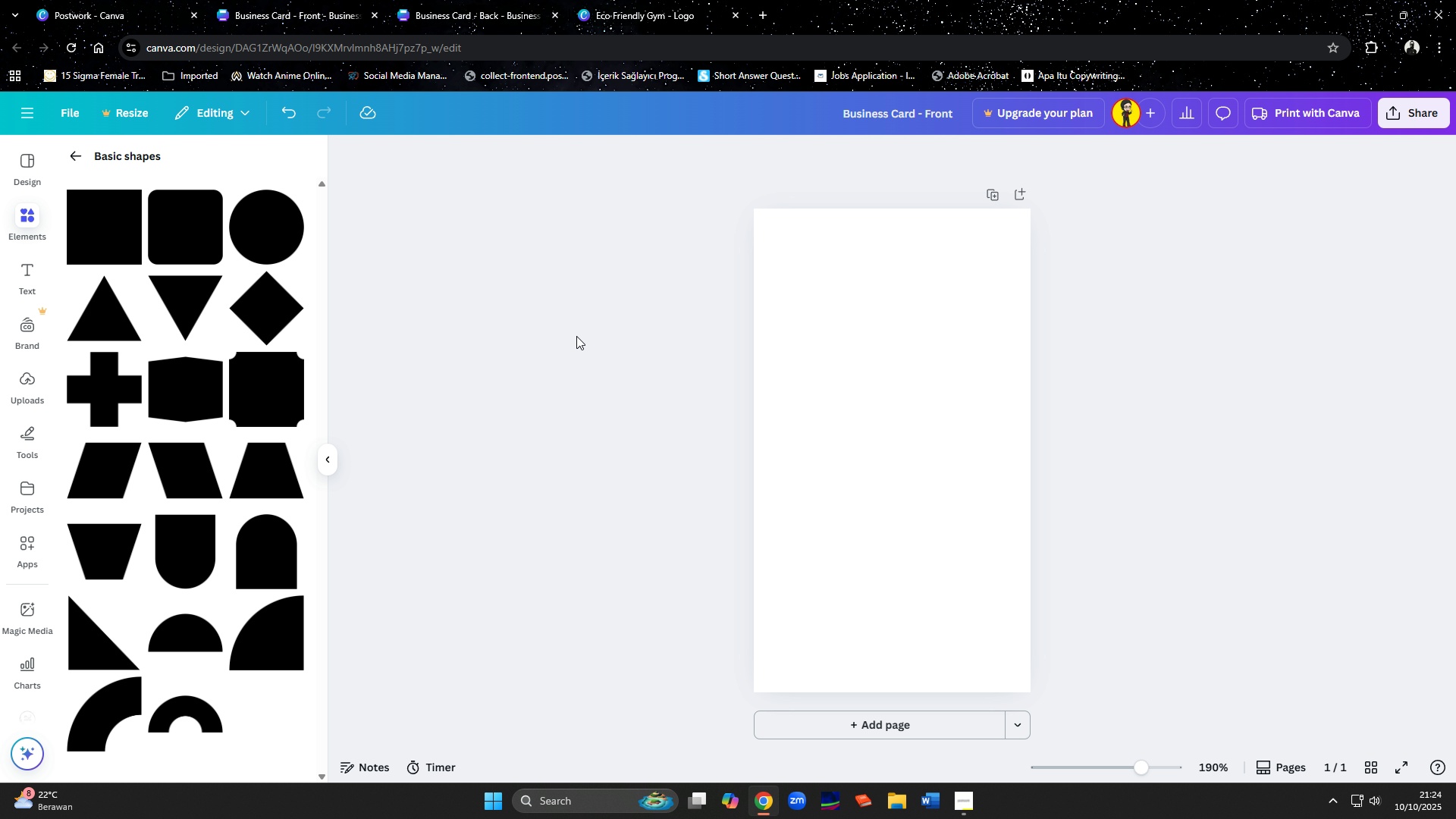 
left_click([180, 466])
 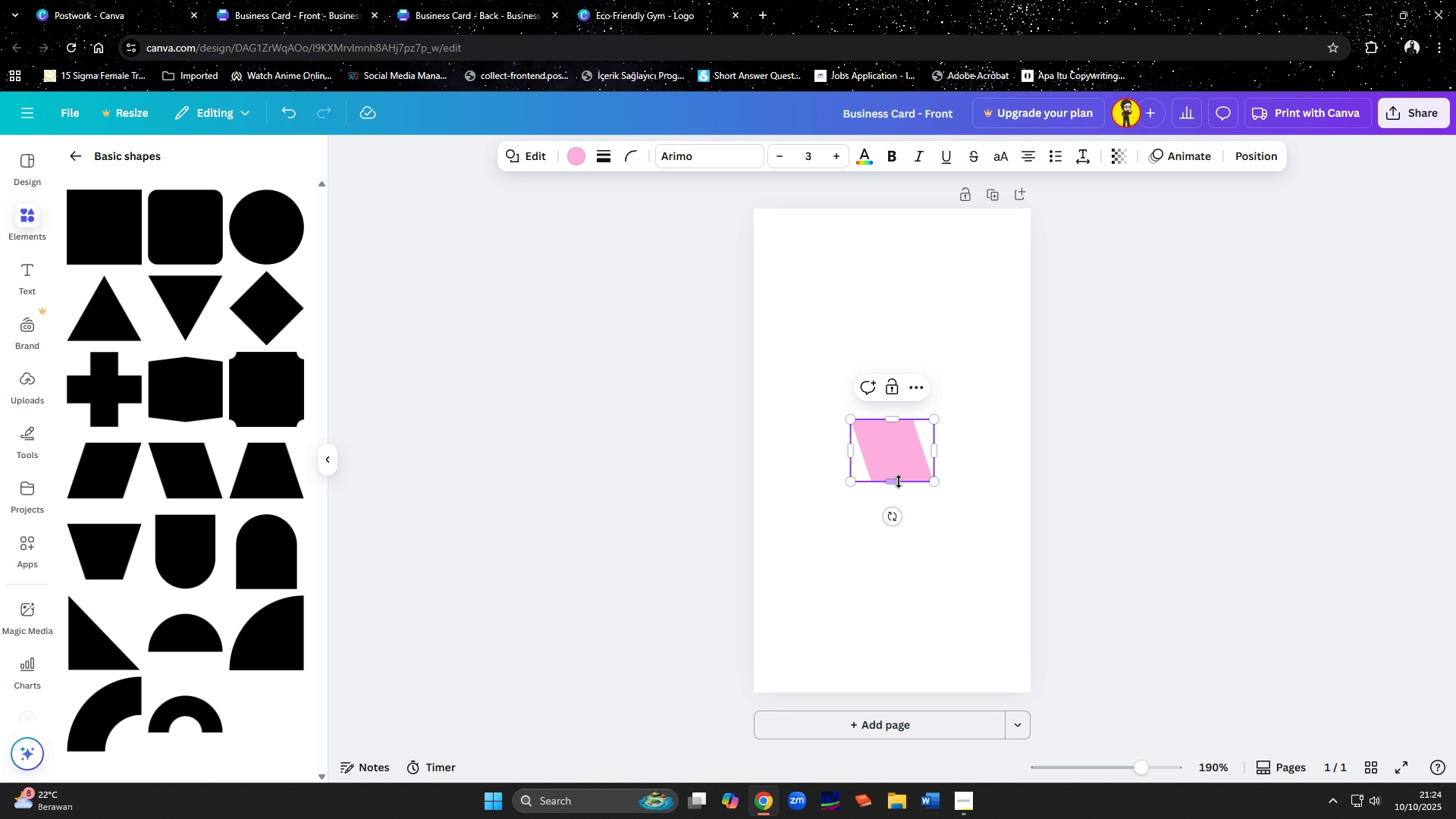 
left_click_drag(start_coordinate=[890, 485], to_coordinate=[946, 624])
 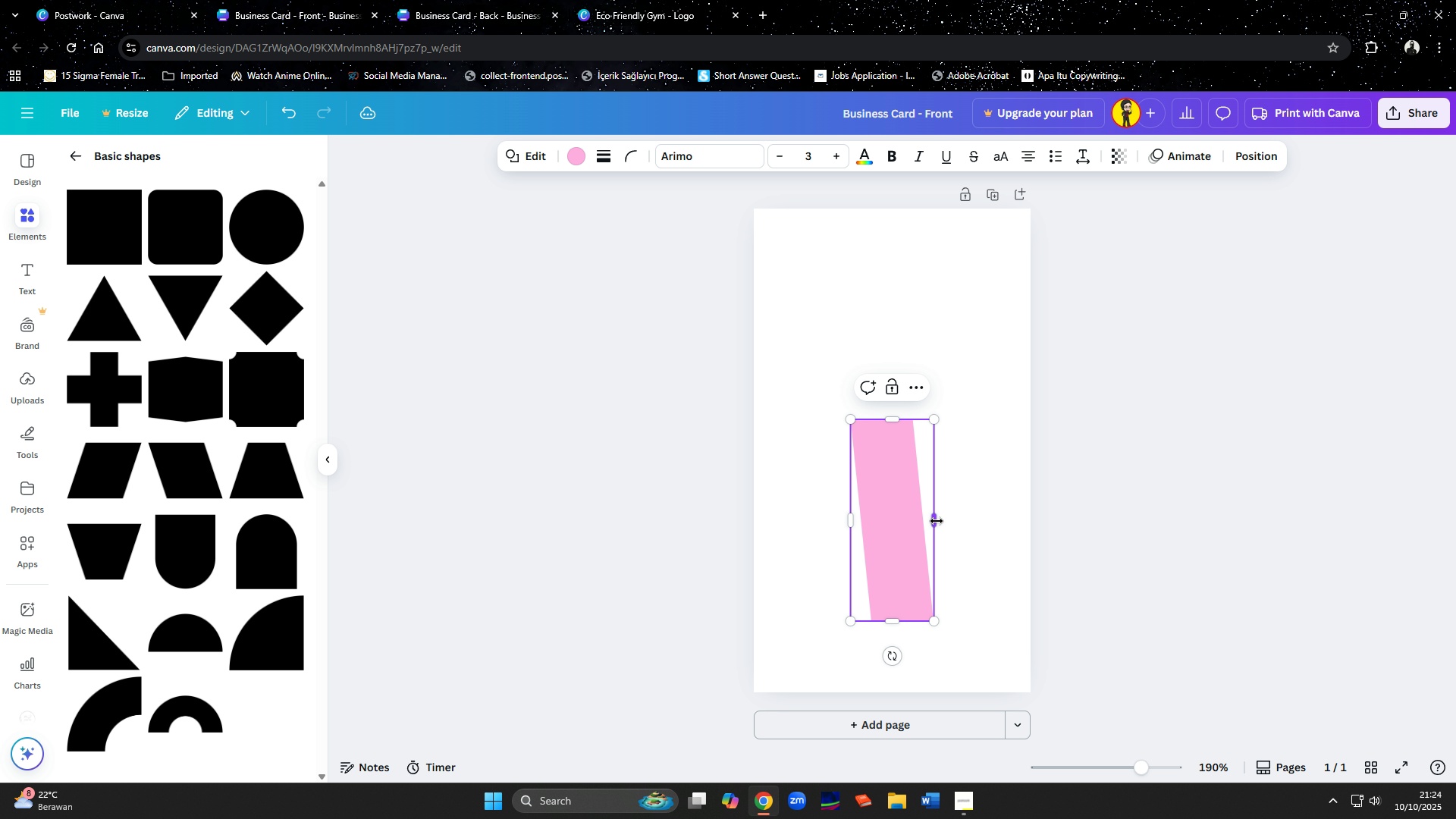 
left_click_drag(start_coordinate=[937, 520], to_coordinate=[975, 519])
 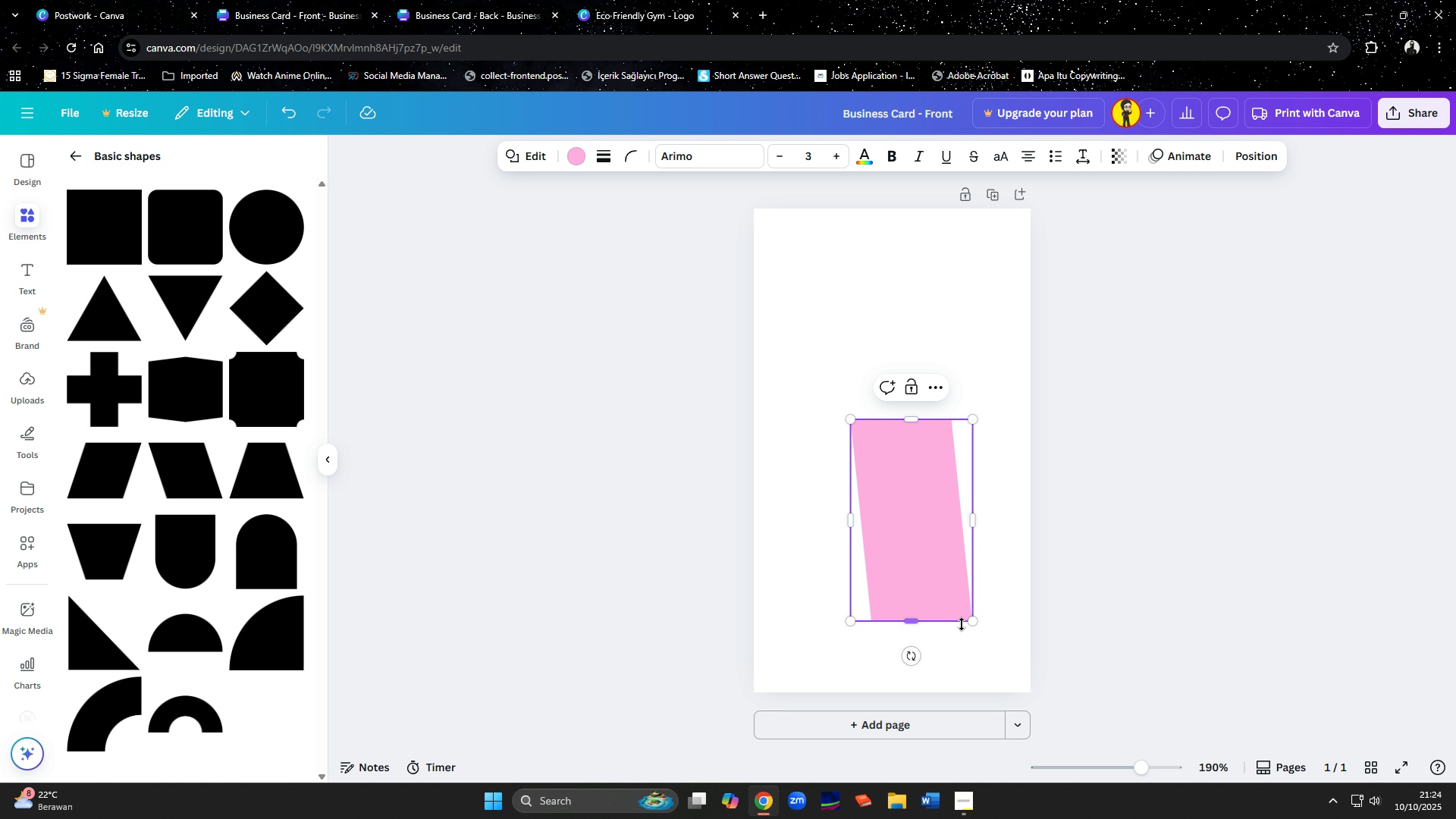 
left_click_drag(start_coordinate=[977, 622], to_coordinate=[1016, 643])
 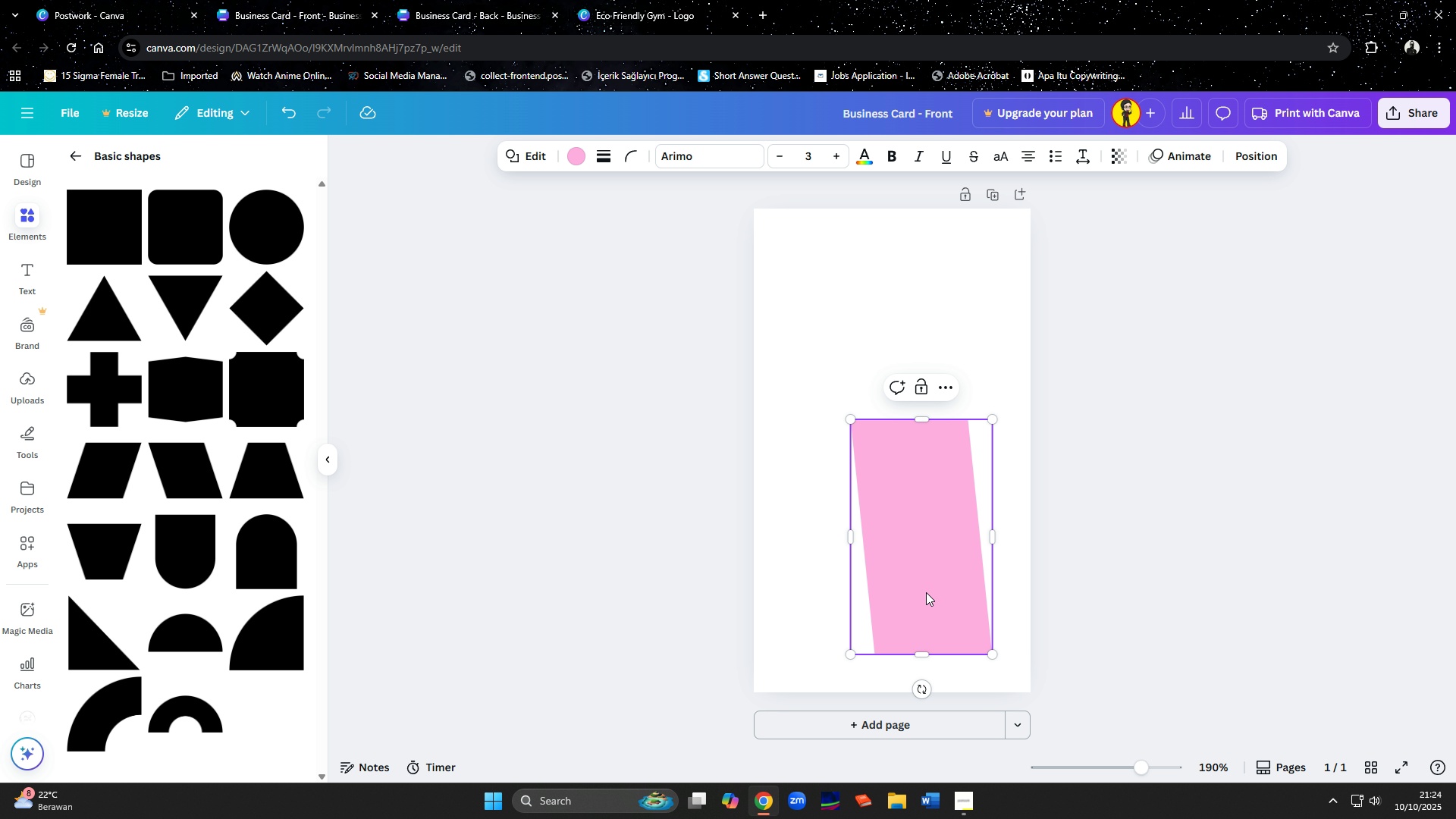 
left_click_drag(start_coordinate=[928, 594], to_coordinate=[719, 382])
 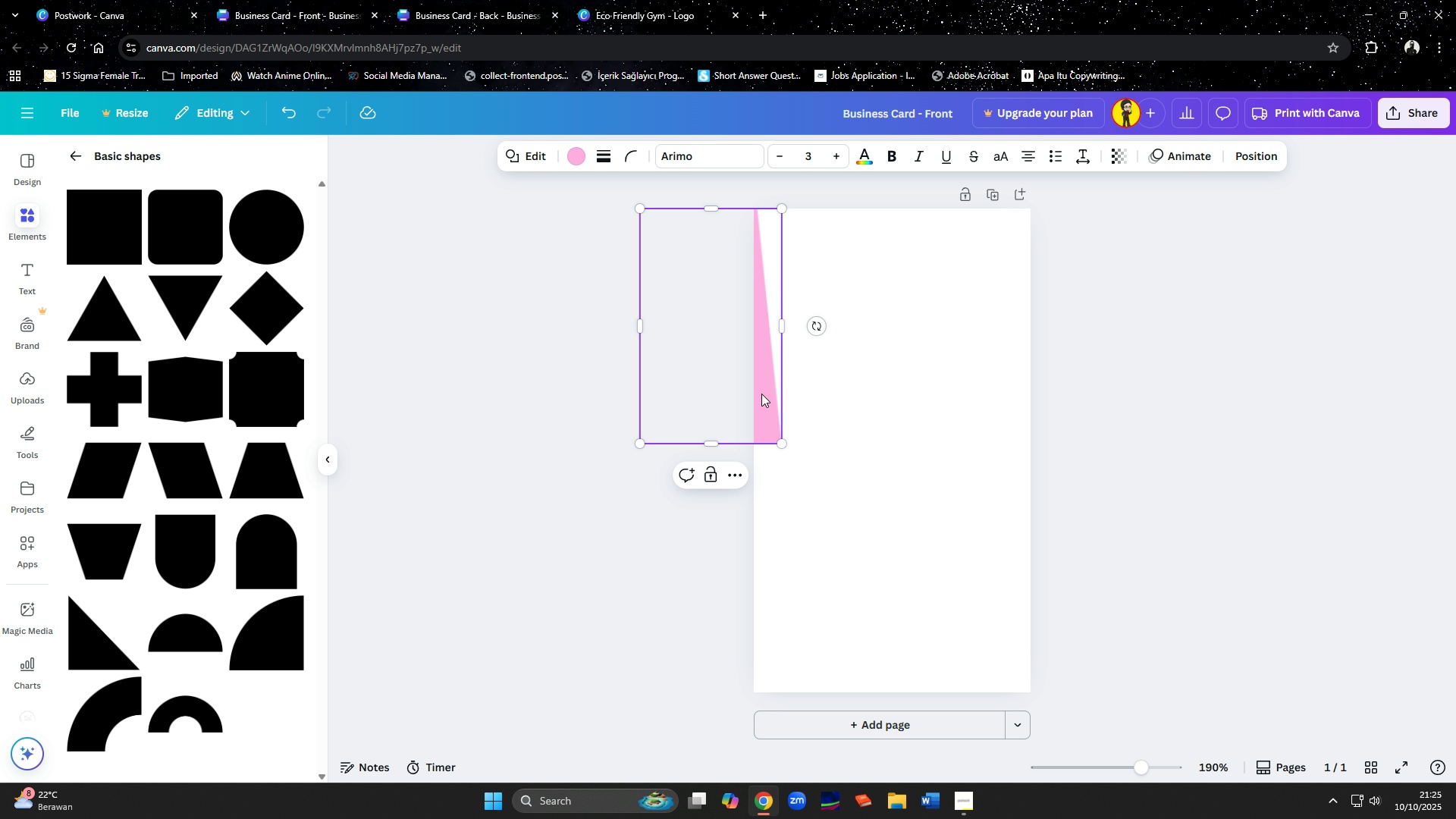 
key(Delete)
 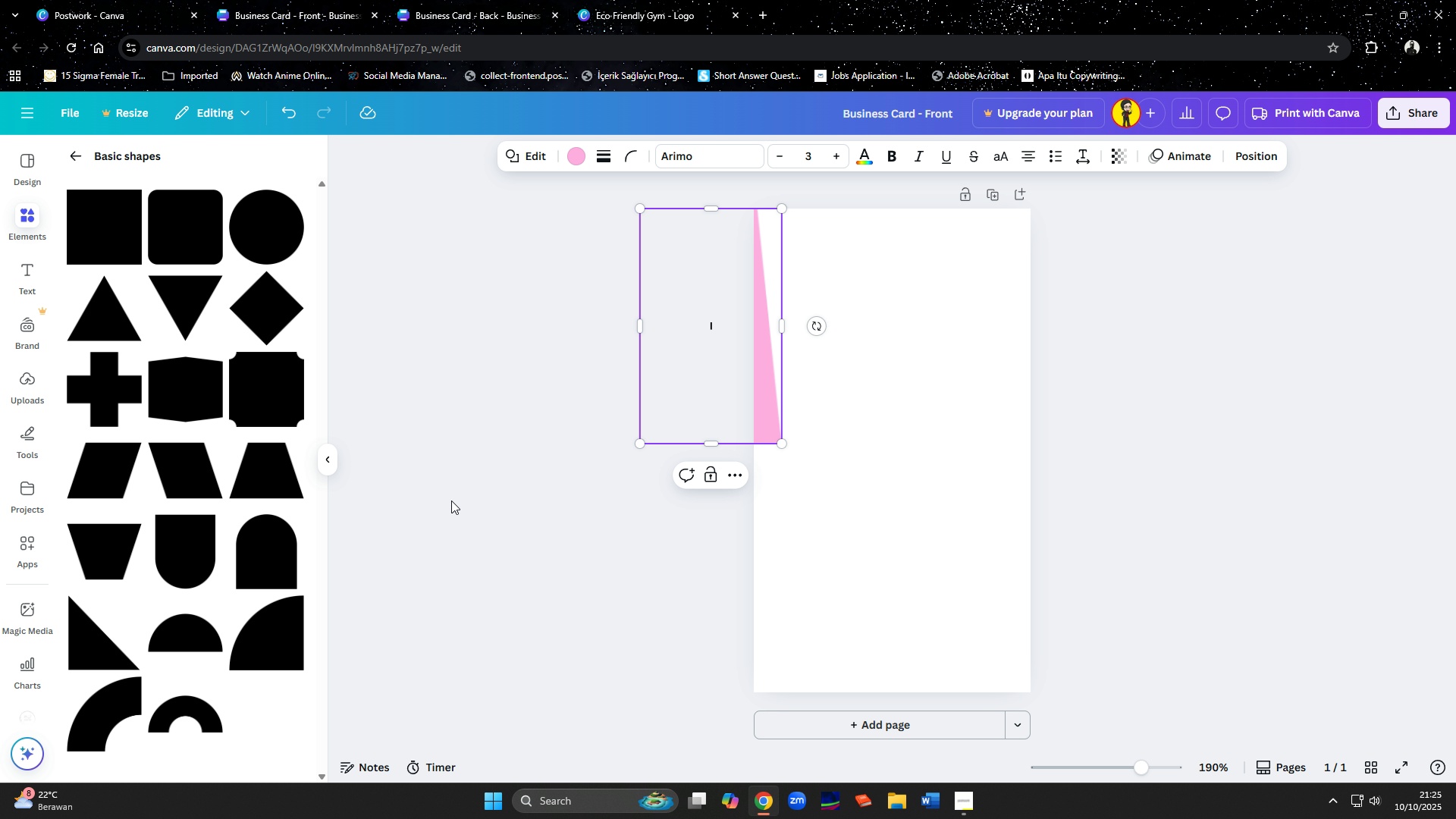 
key(Delete)
 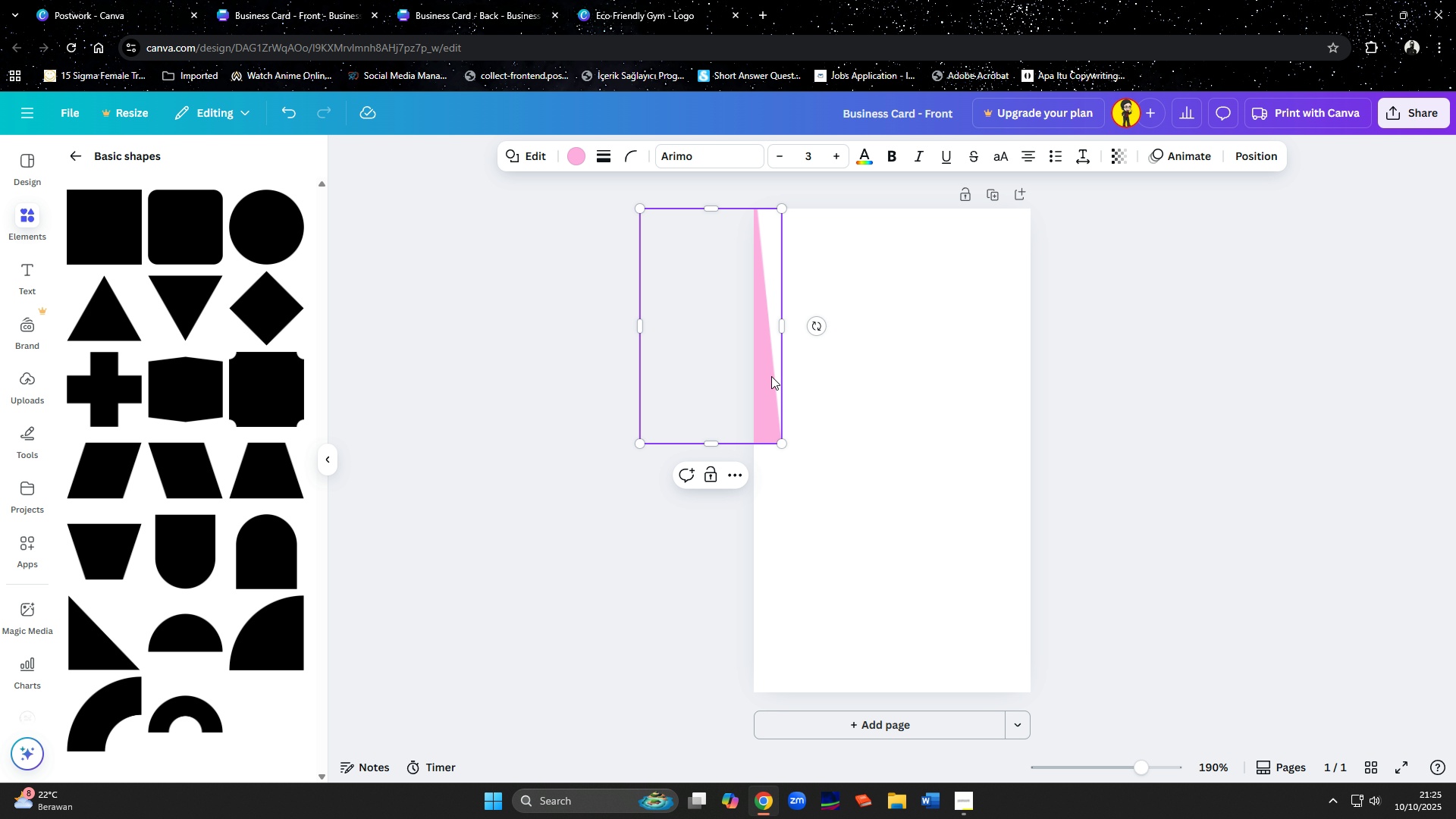 
left_click([774, 375])
 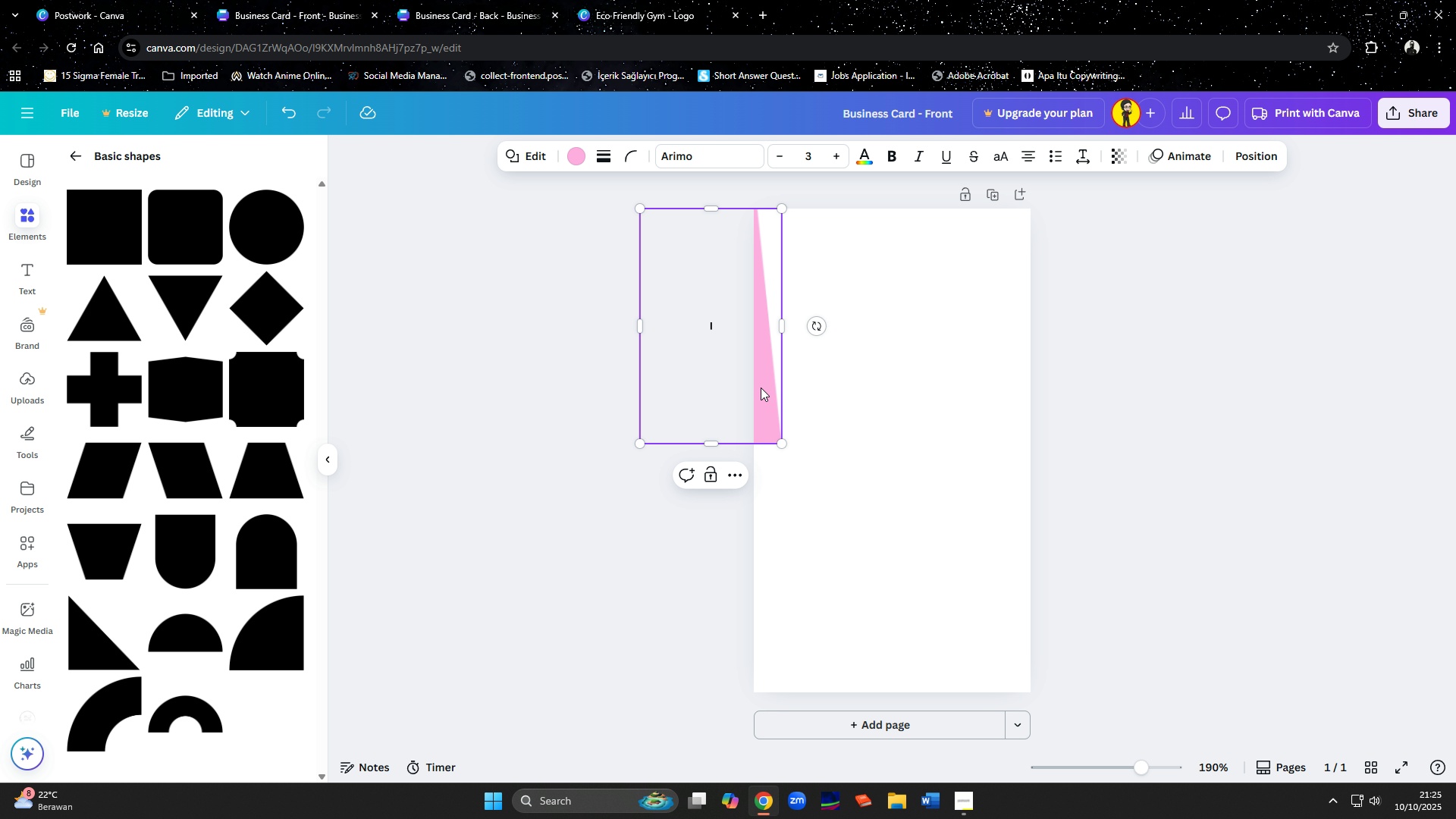 
key(Delete)
 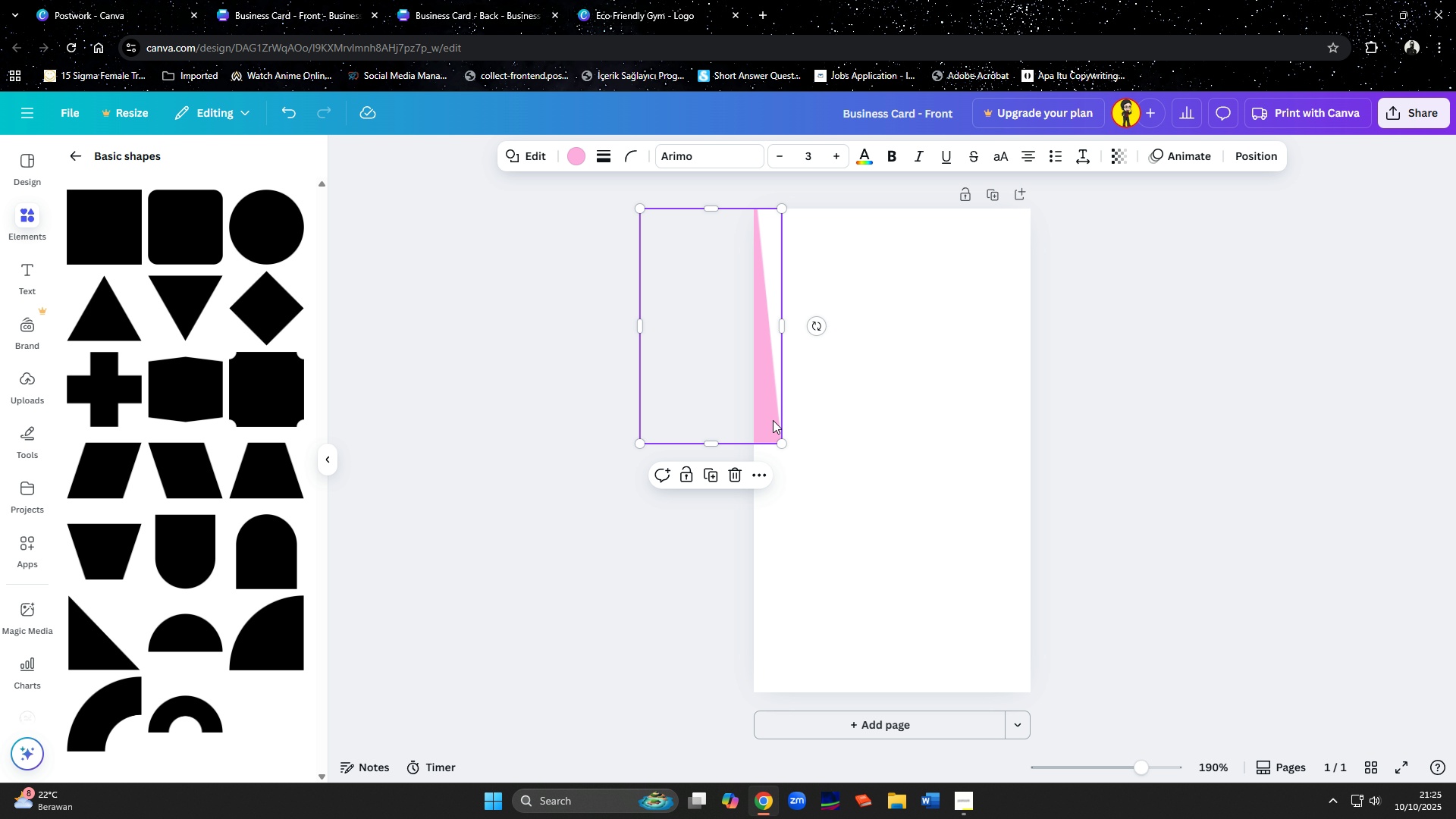 
key(Delete)
 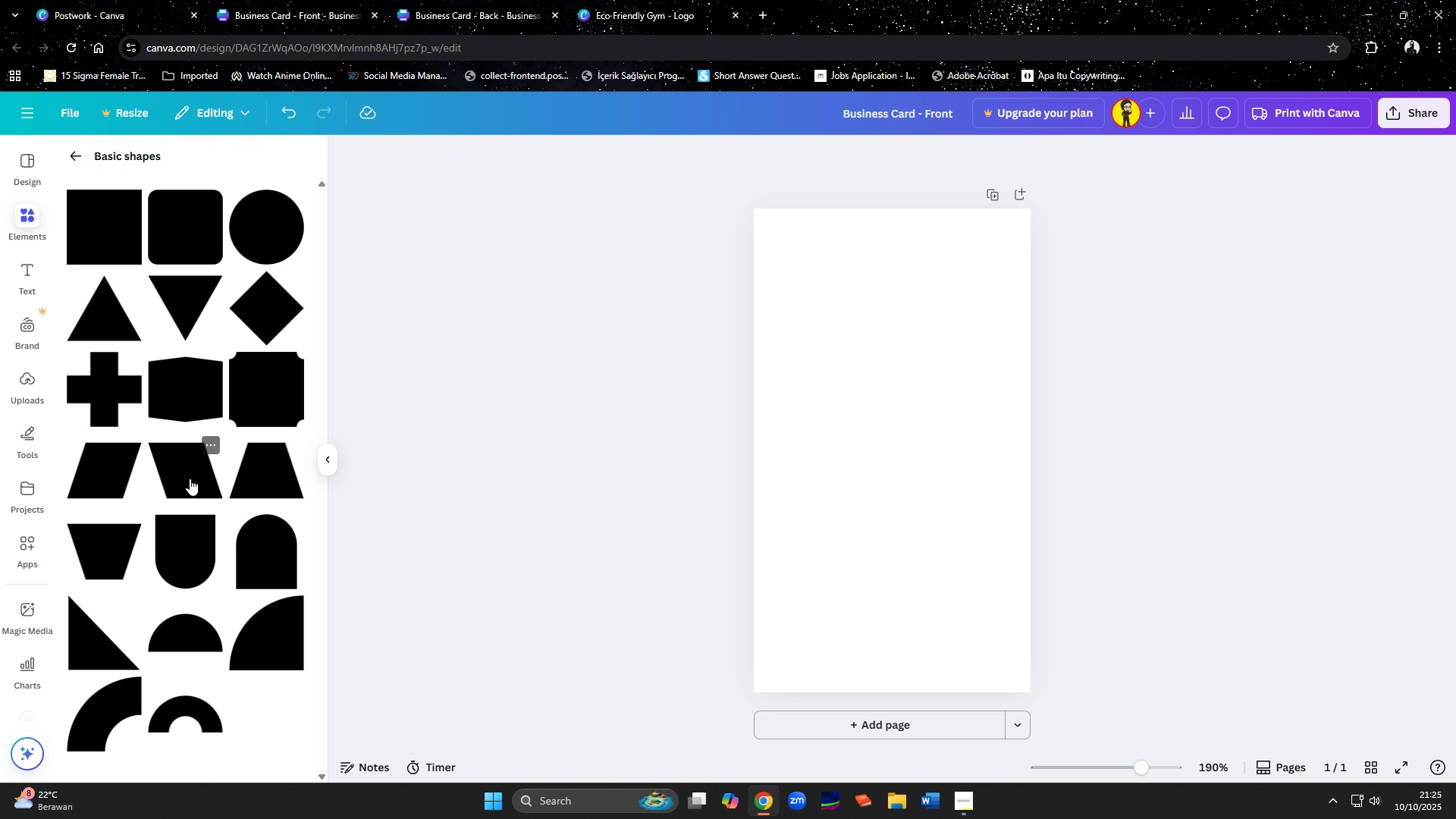 
left_click([190, 479])
 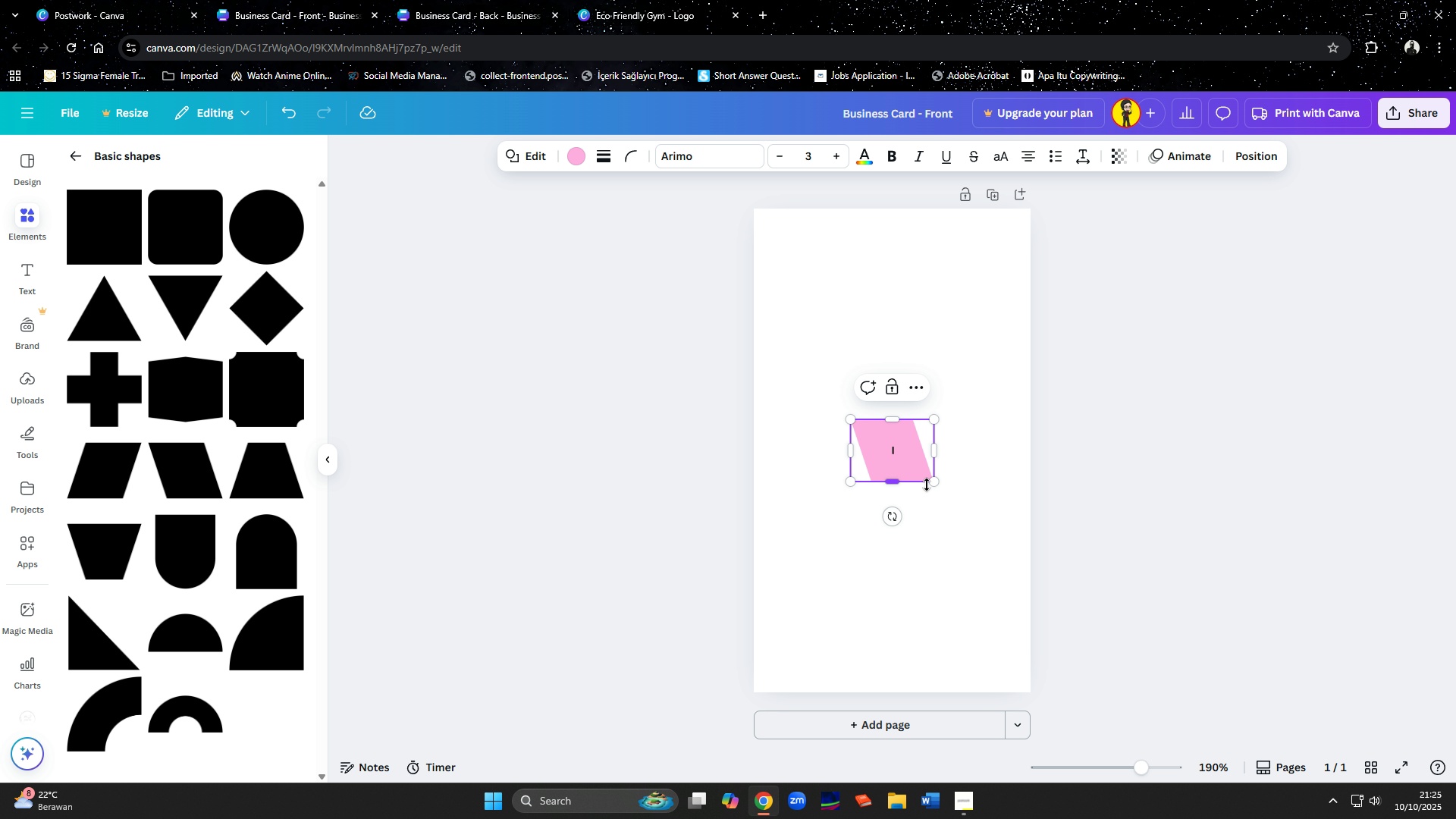 
left_click_drag(start_coordinate=[931, 485], to_coordinate=[1112, 784])
 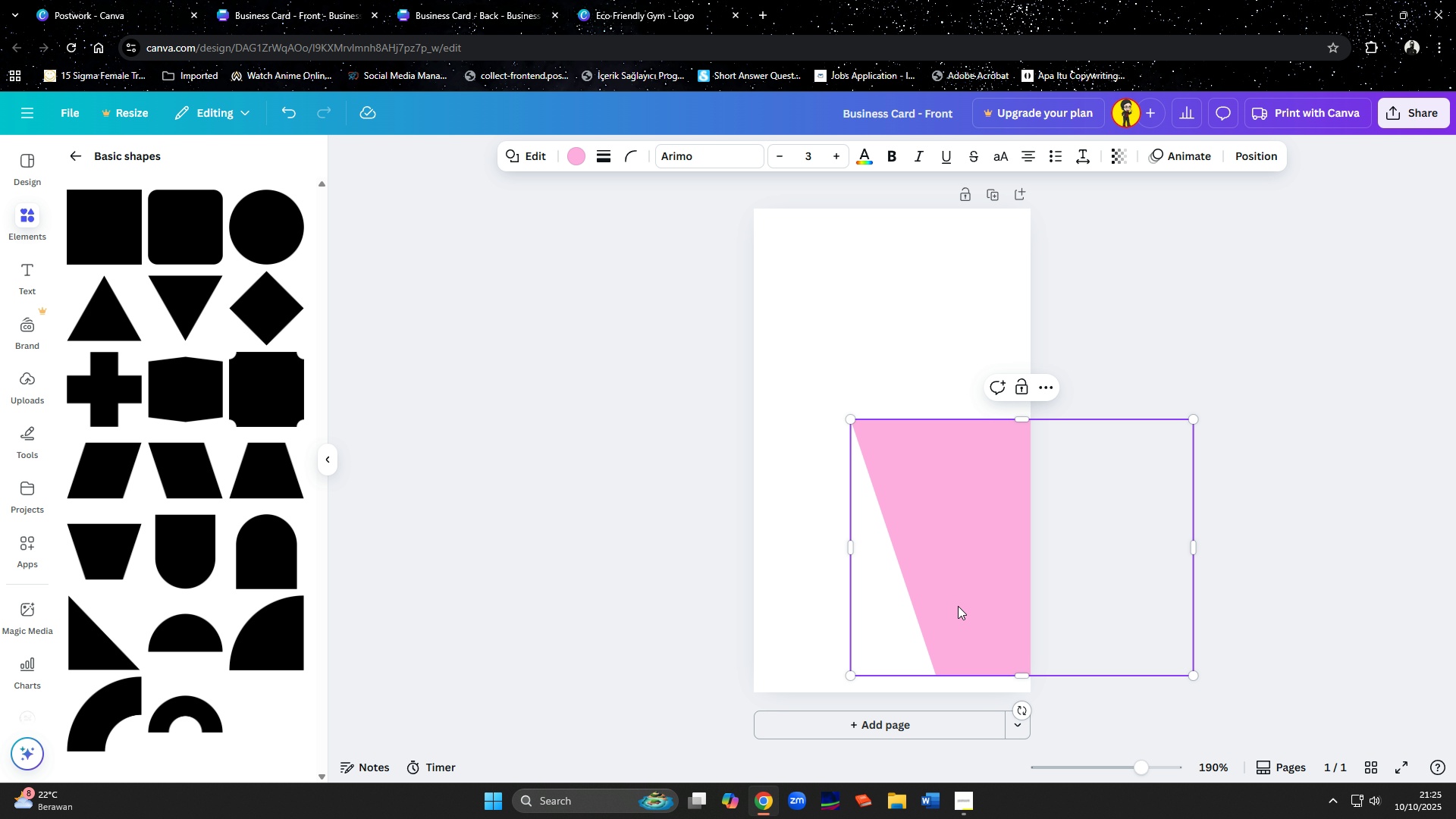 
left_click_drag(start_coordinate=[958, 606], to_coordinate=[604, 395])
 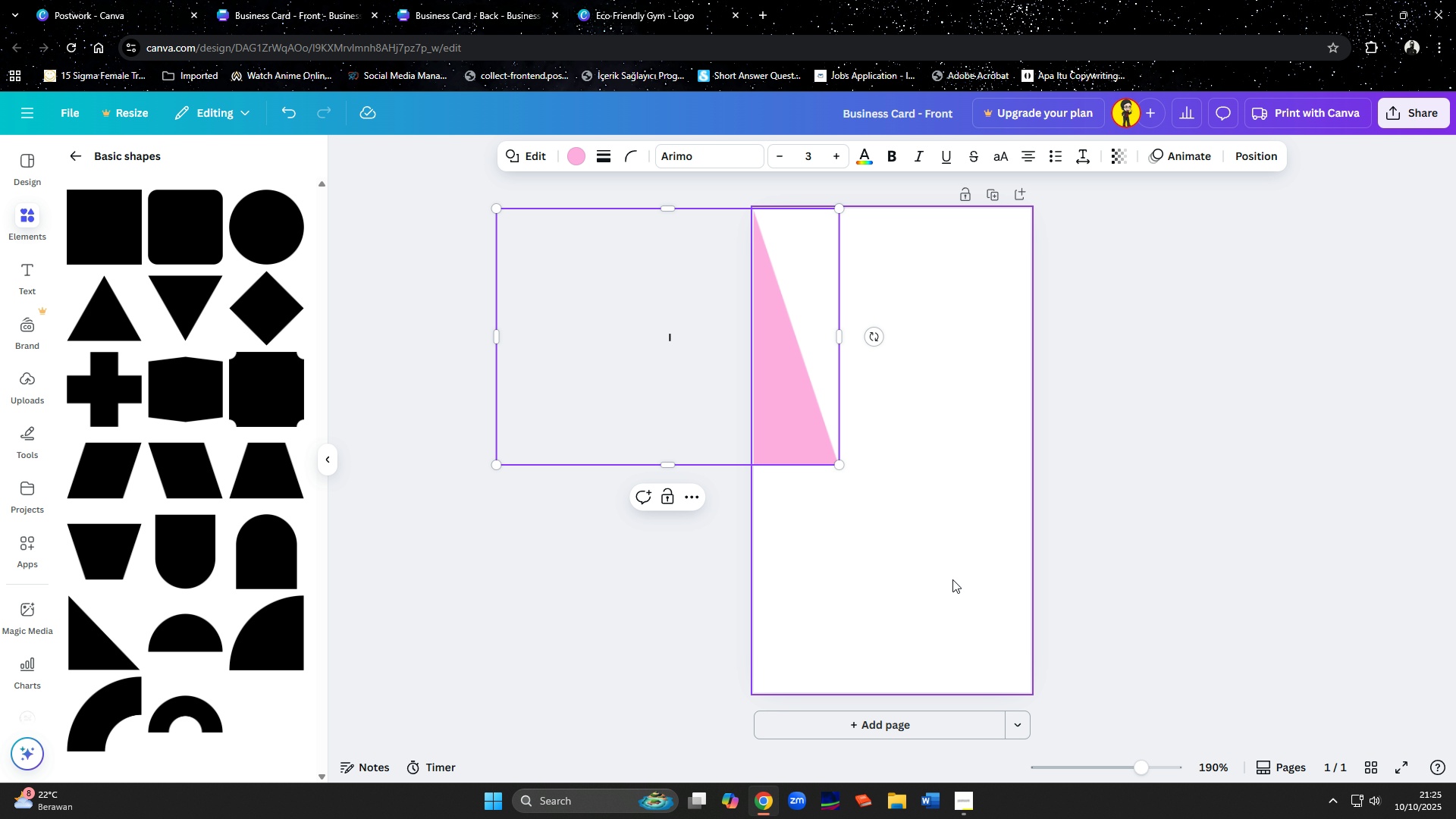 
left_click([952, 579])
 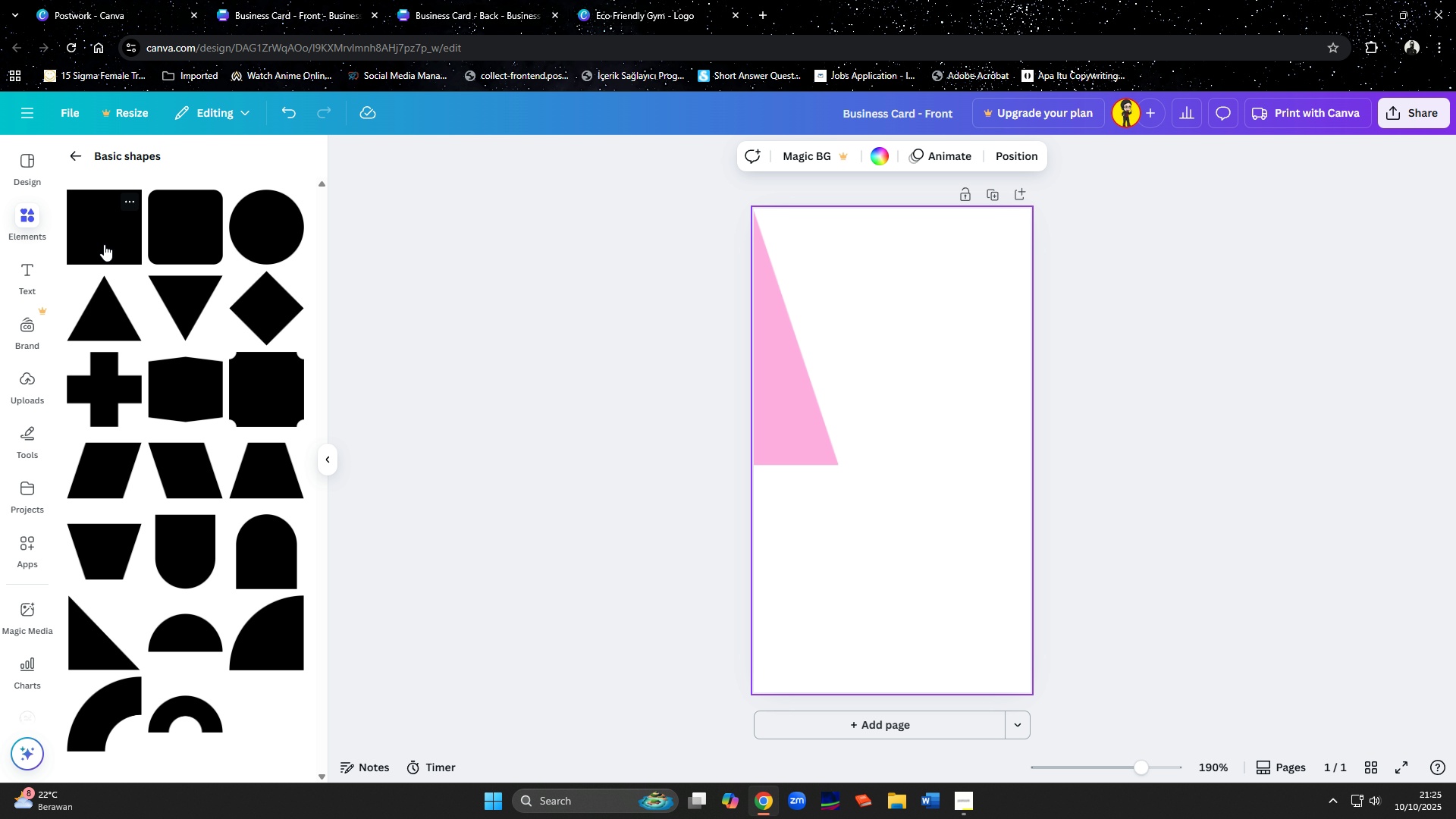 
left_click_drag(start_coordinate=[864, 467], to_coordinate=[767, 526])
 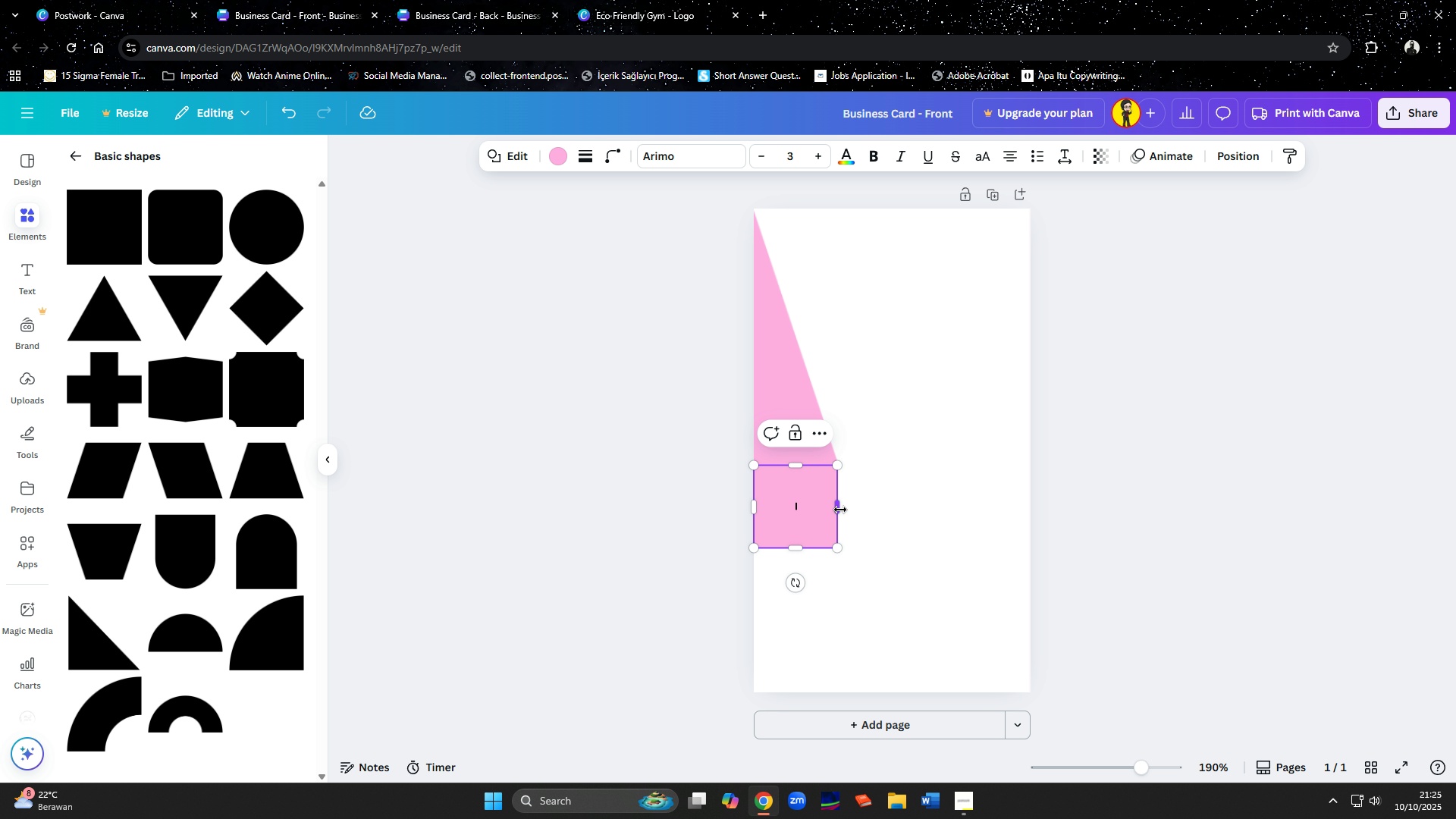 
left_click_drag(start_coordinate=[840, 510], to_coordinate=[1035, 509])
 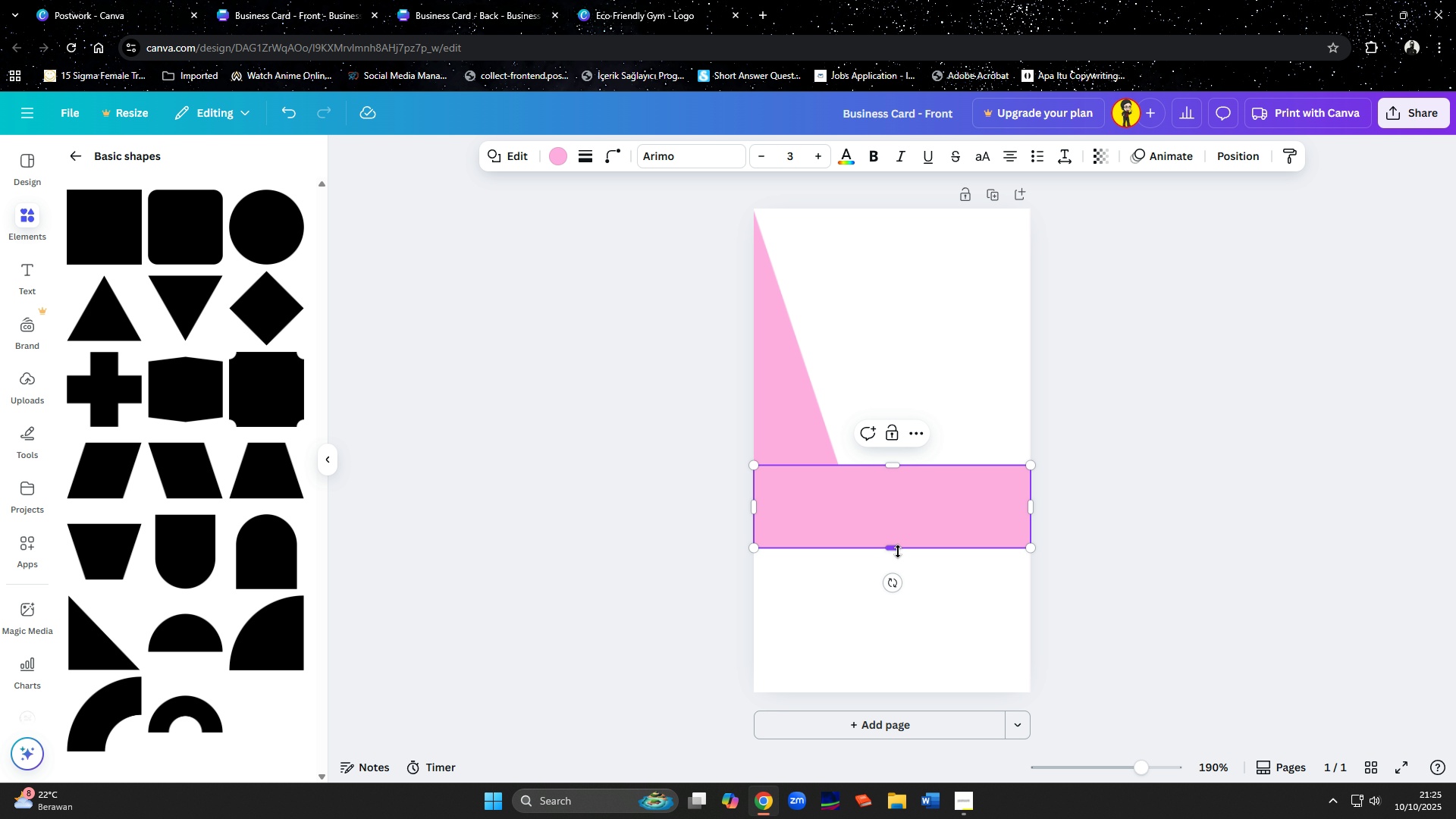 
left_click_drag(start_coordinate=[897, 551], to_coordinate=[906, 699])
 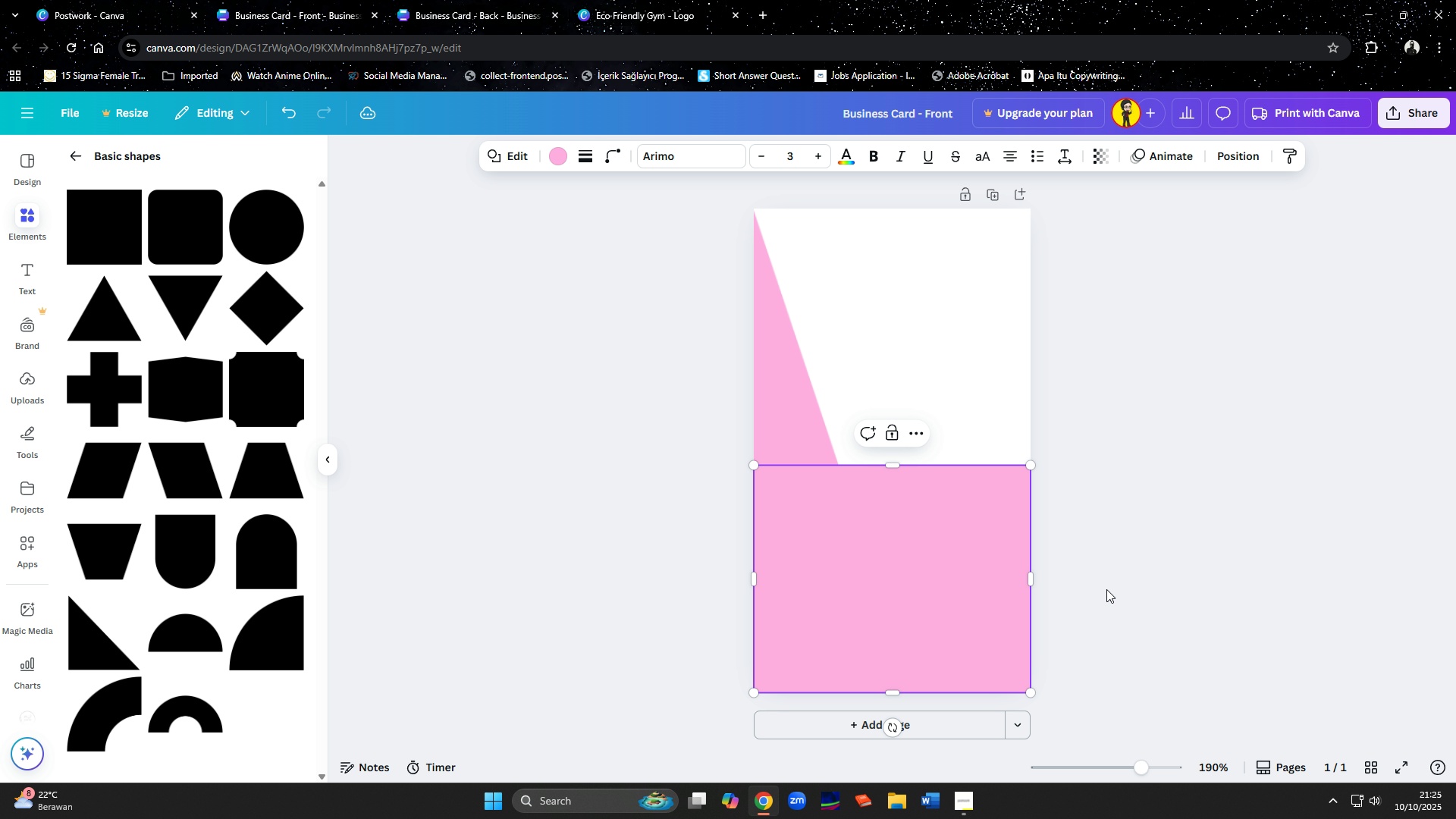 
left_click([1106, 589])
 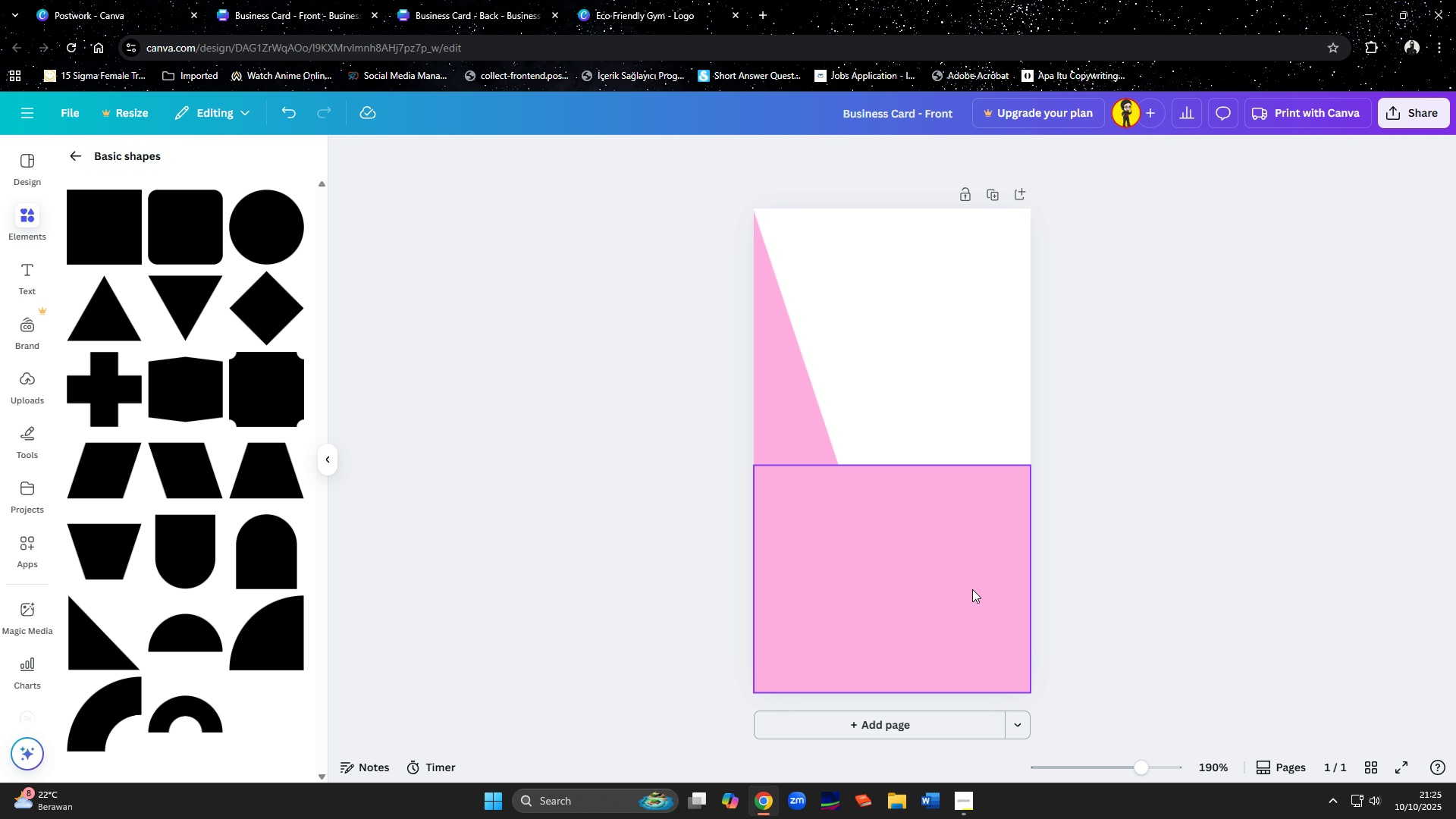 
left_click([965, 585])
 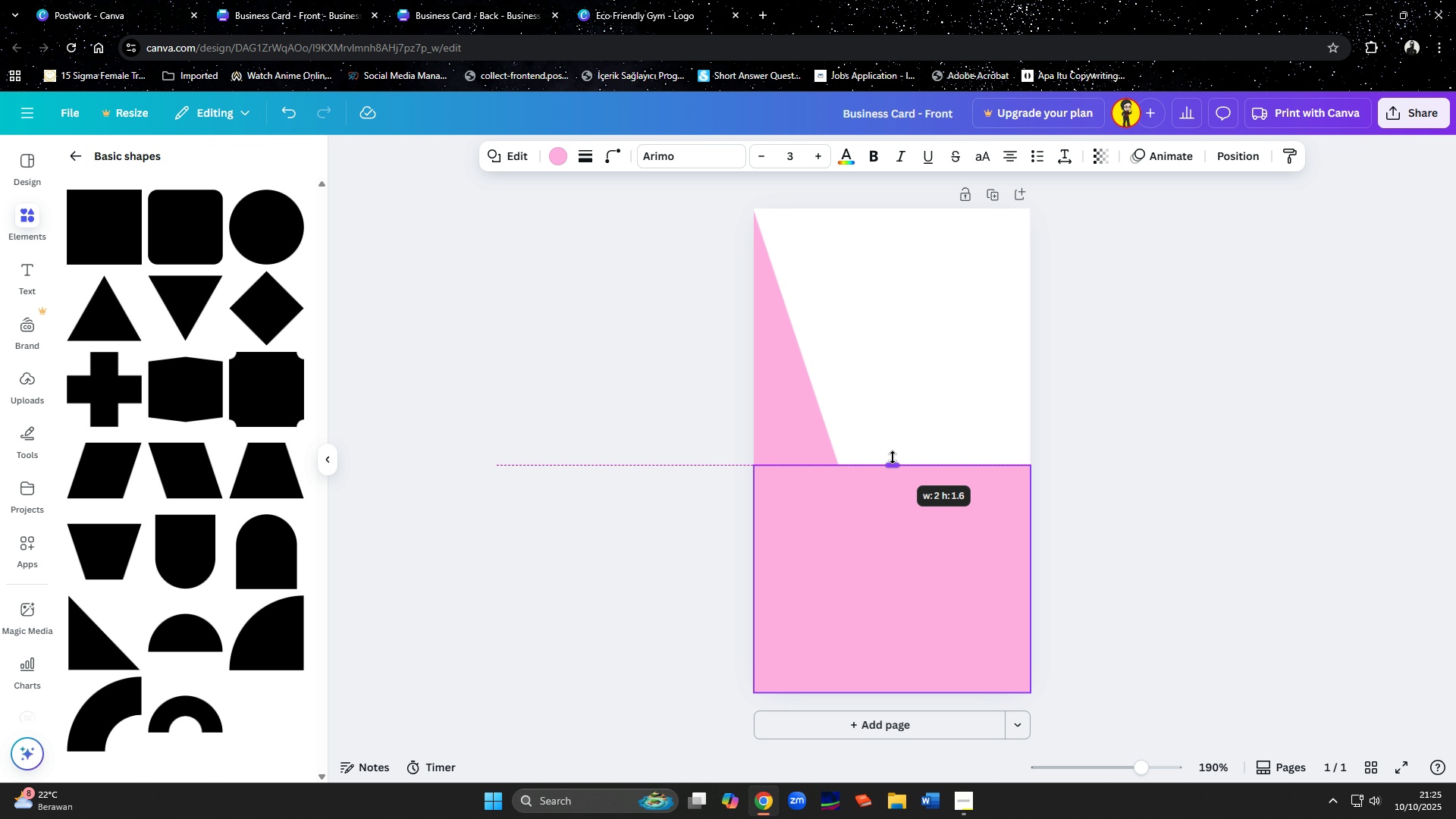 
mouse_move([912, 465])
 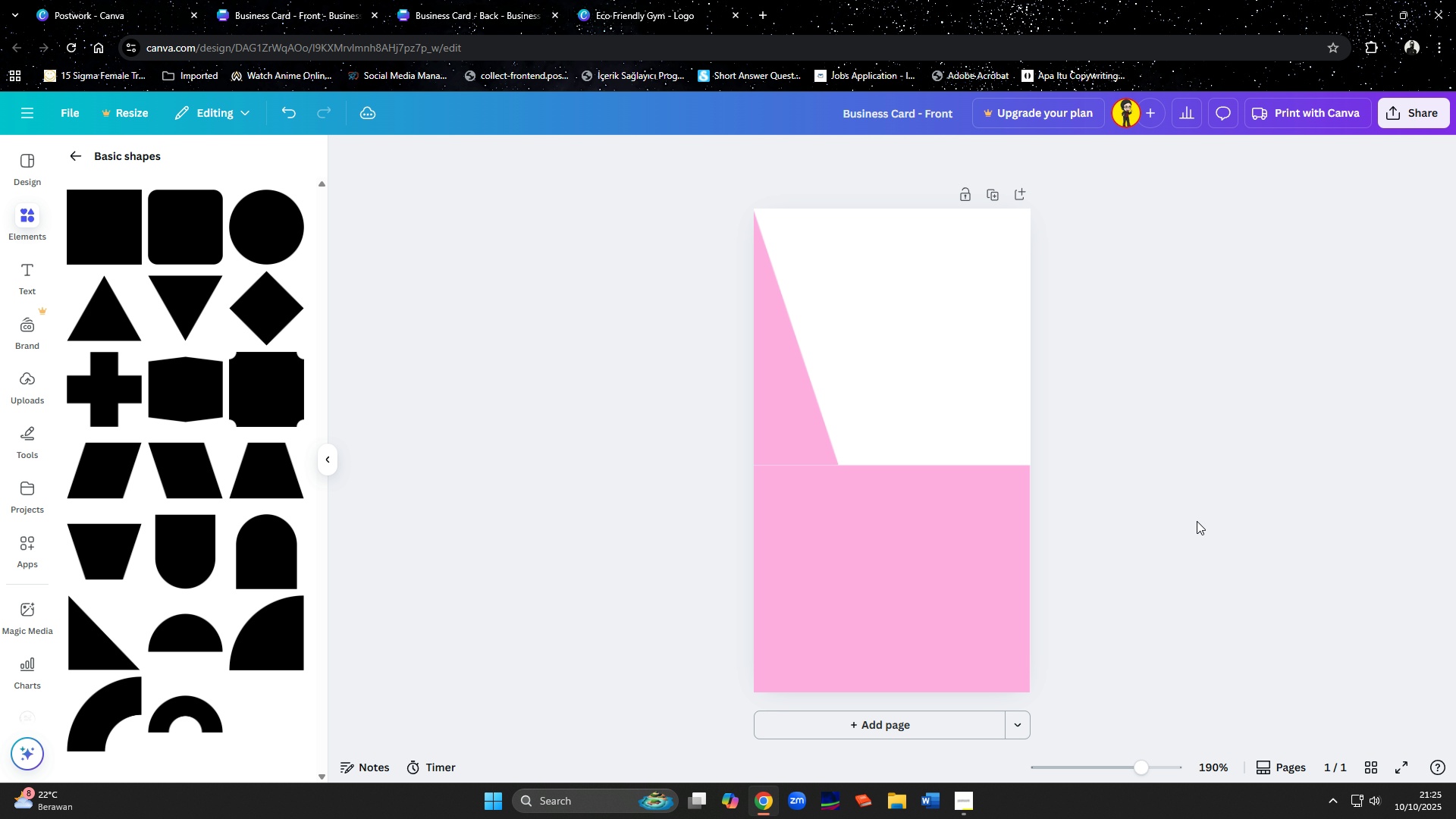 
left_click([1197, 521])
 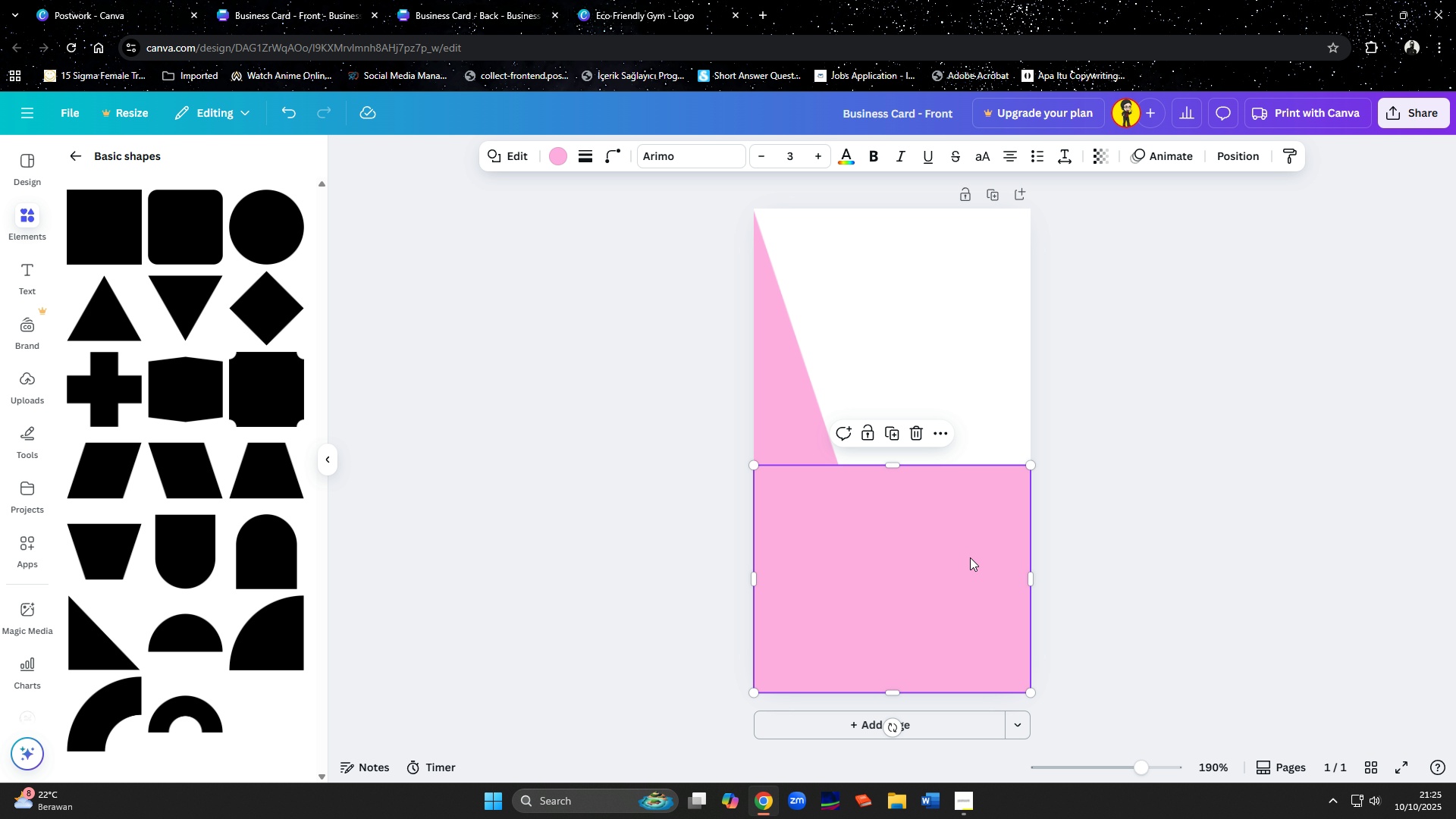 
left_click([970, 557])
 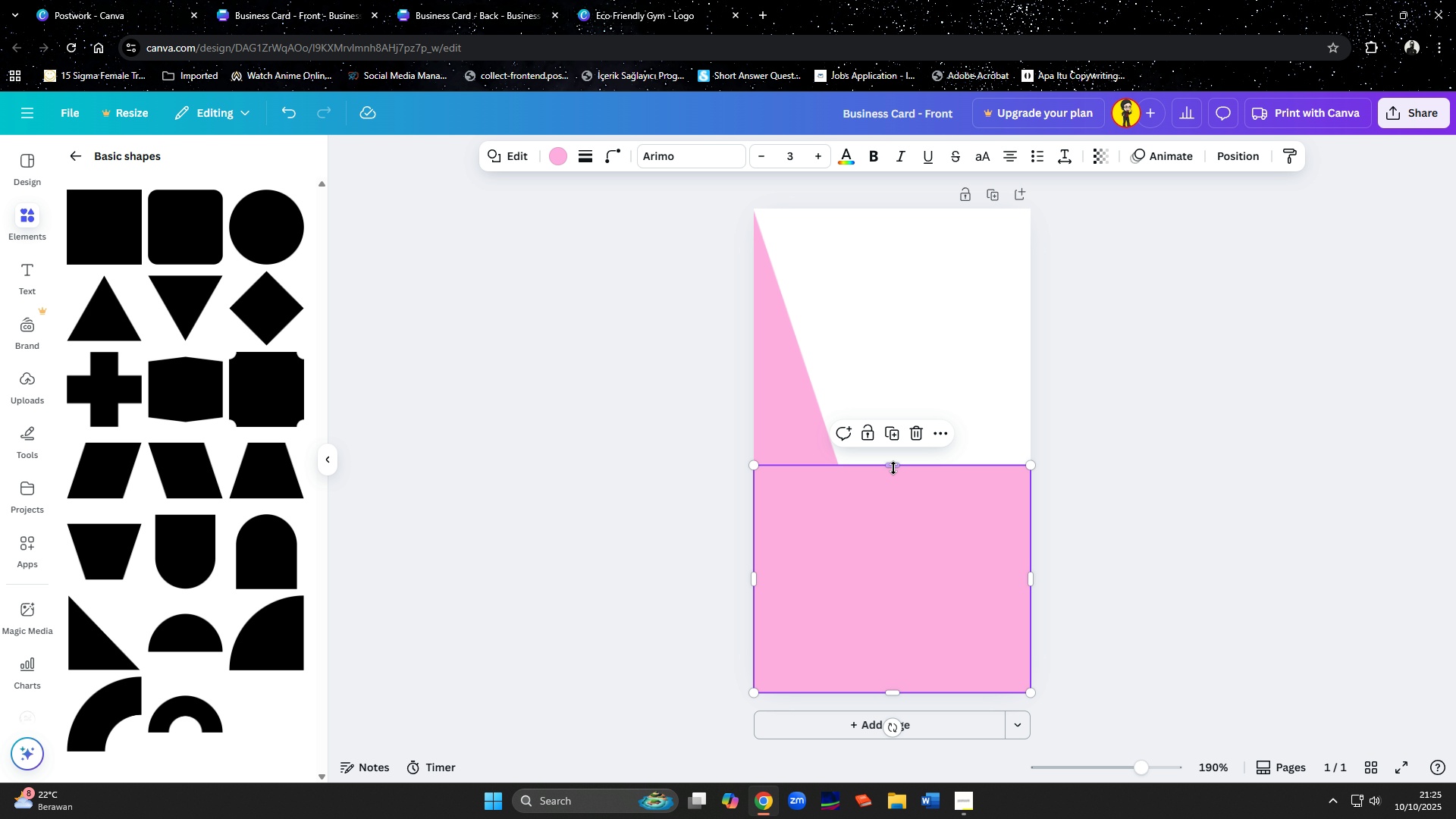 
left_click_drag(start_coordinate=[893, 467], to_coordinate=[894, 463])
 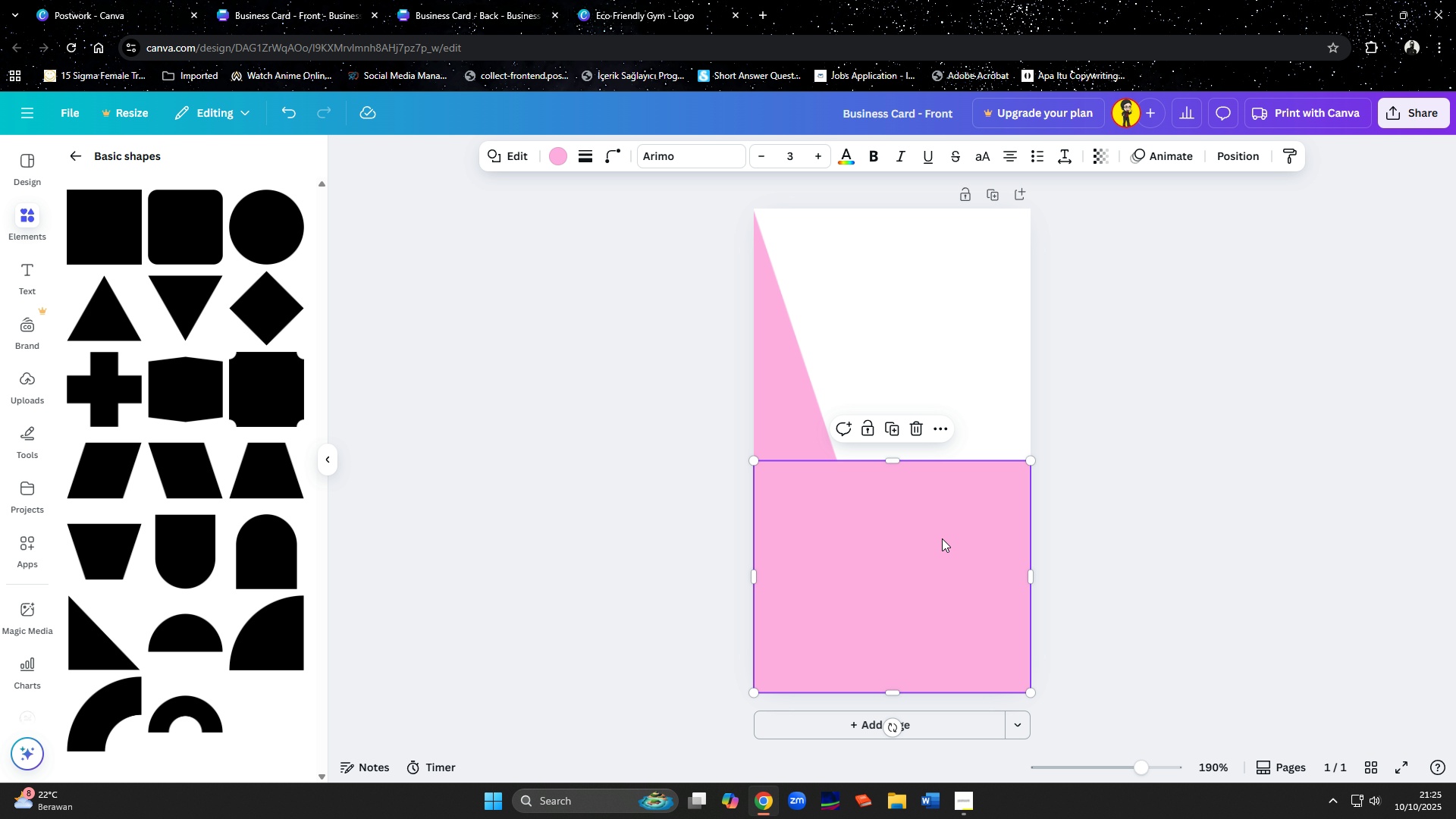 
left_click_drag(start_coordinate=[942, 538], to_coordinate=[853, 539])
 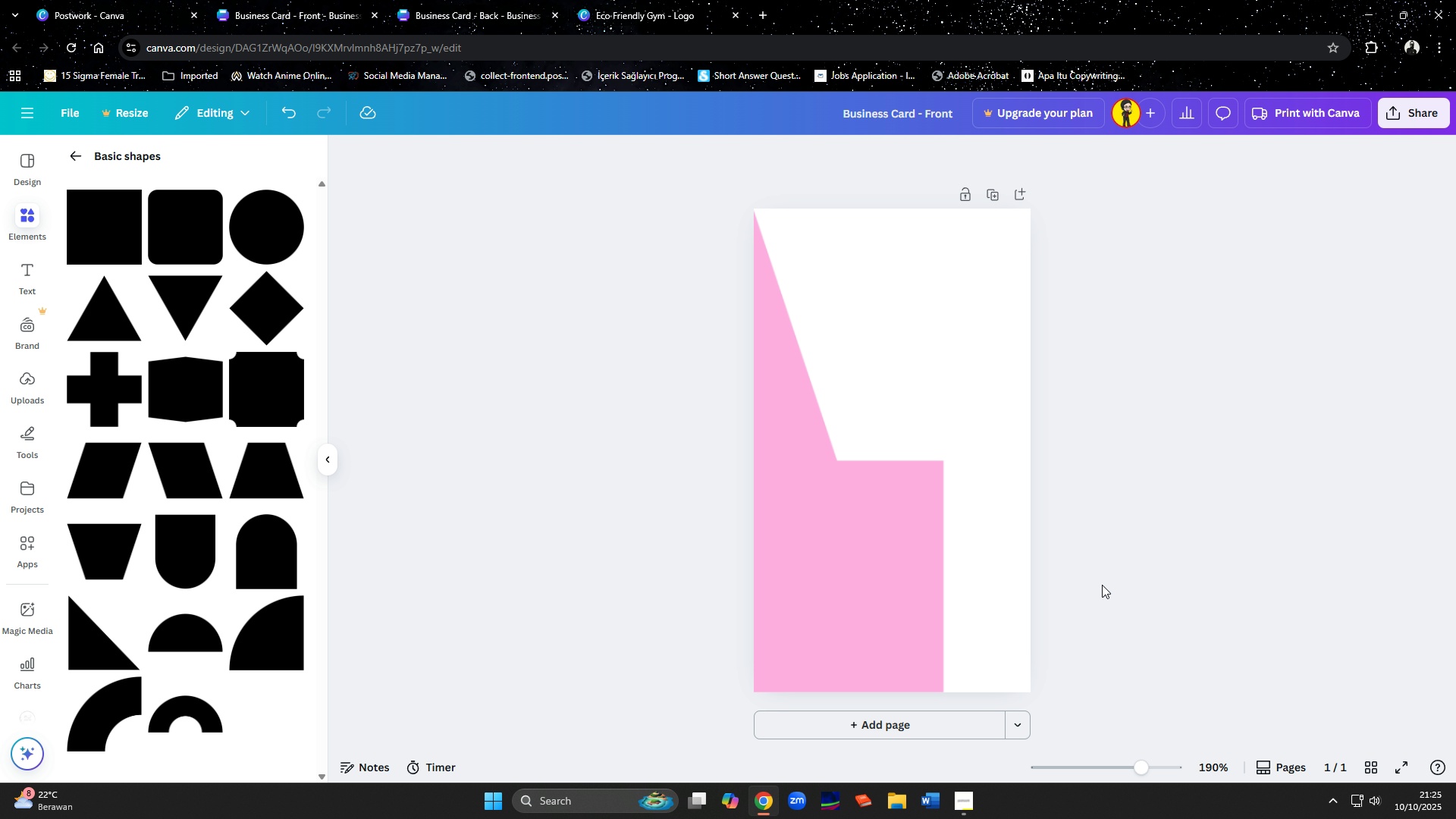 
left_click([906, 585])
 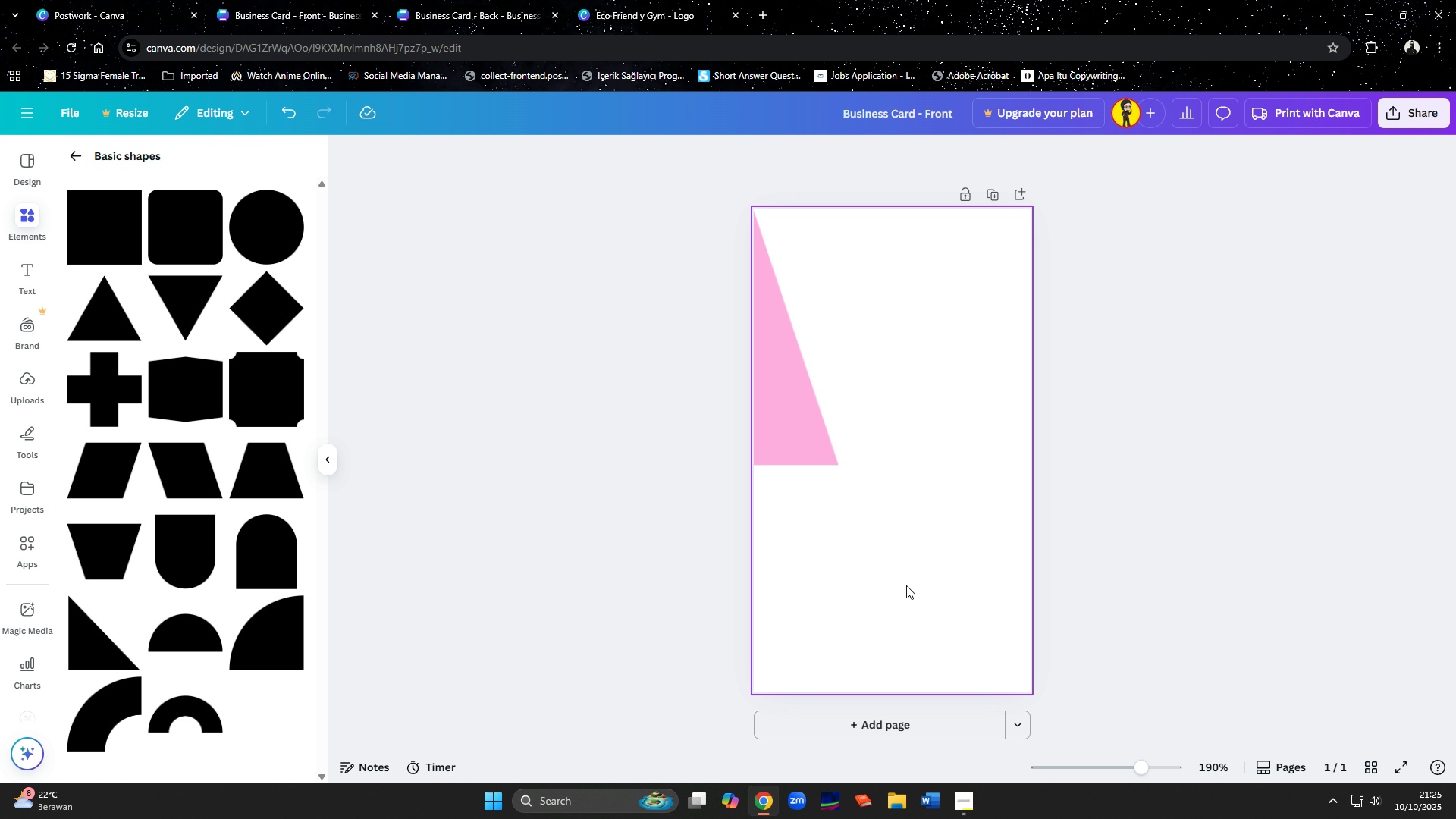 
key(Delete)
 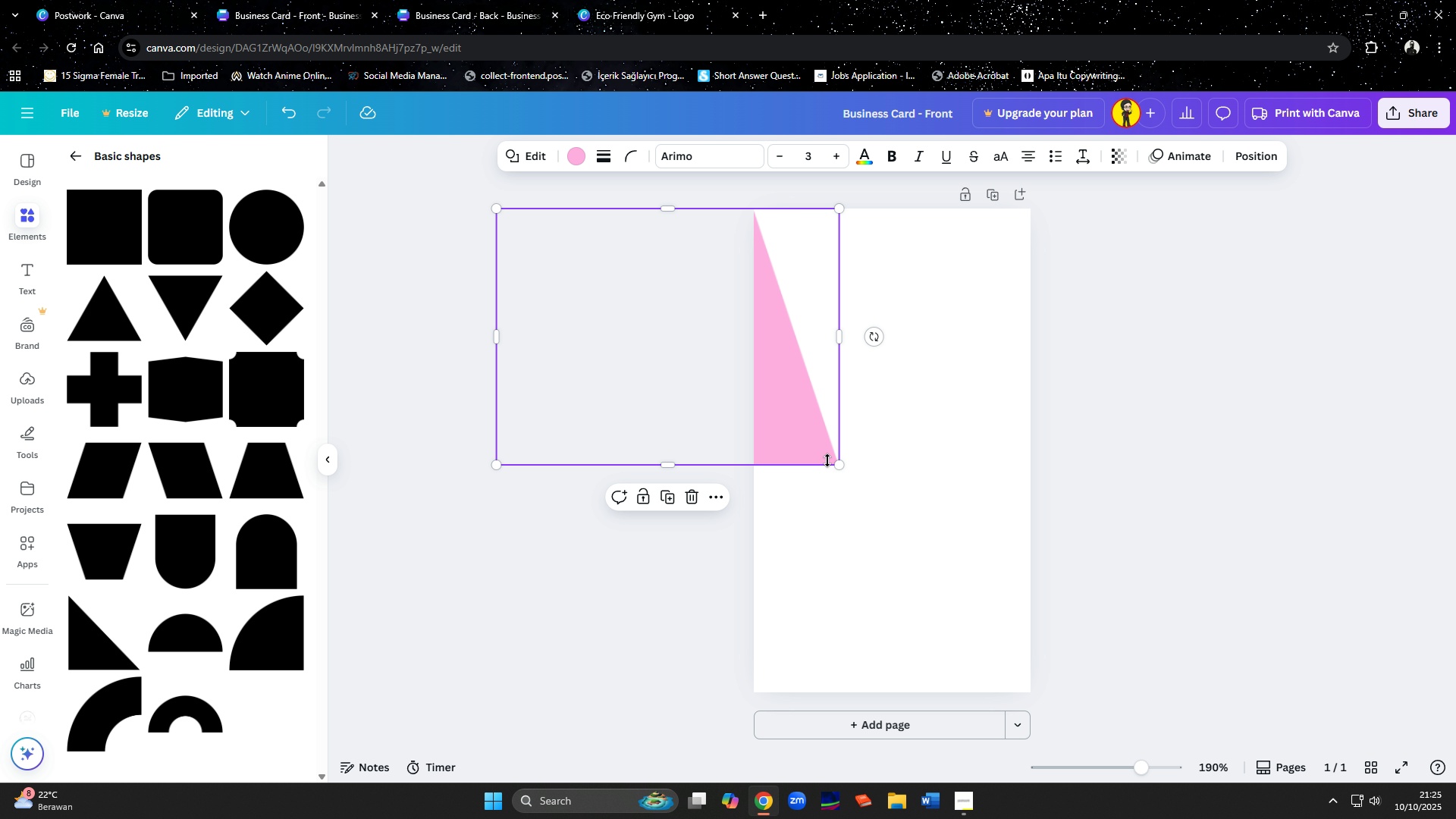 
left_click([827, 460])
 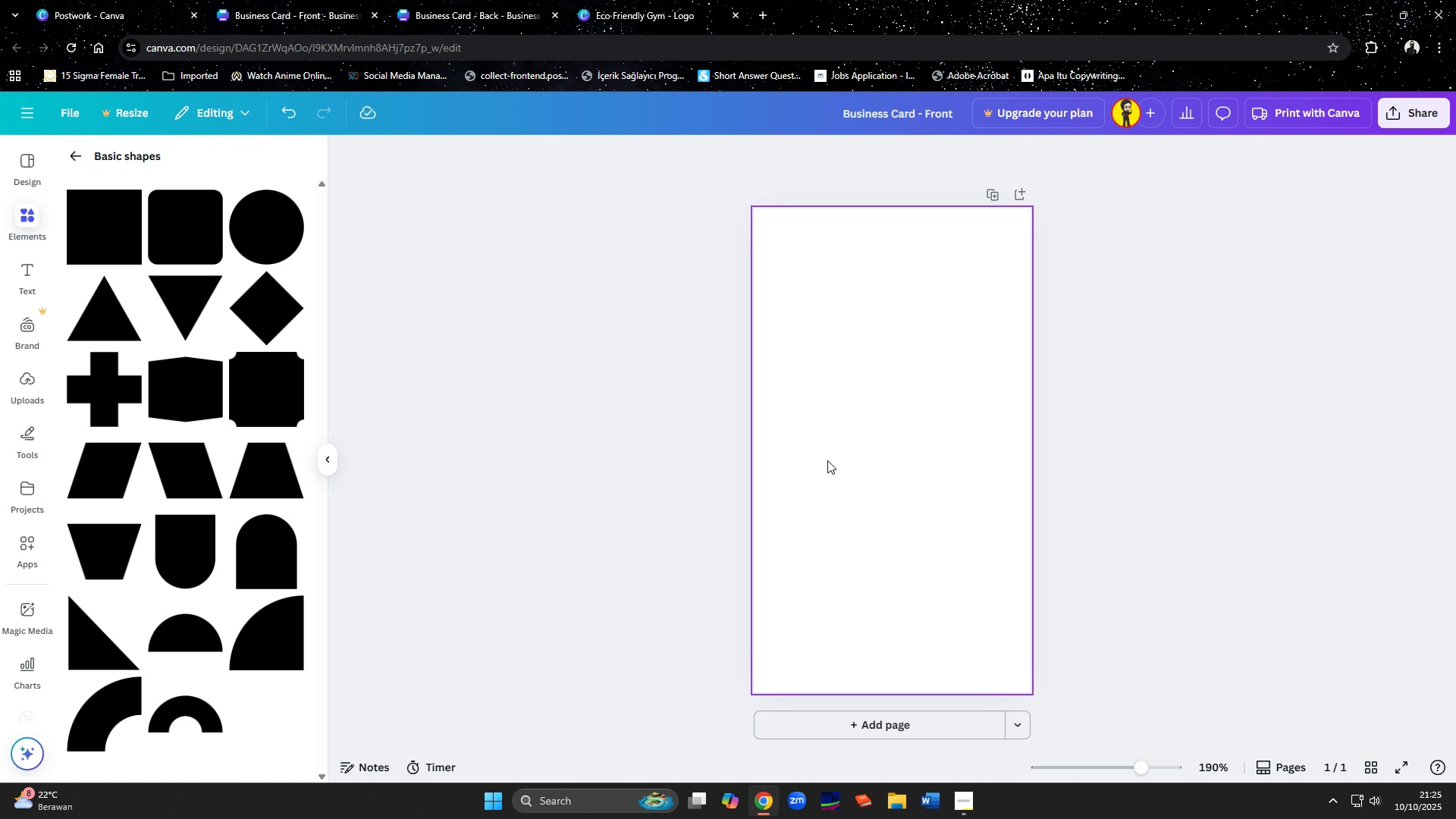 
key(Delete)
 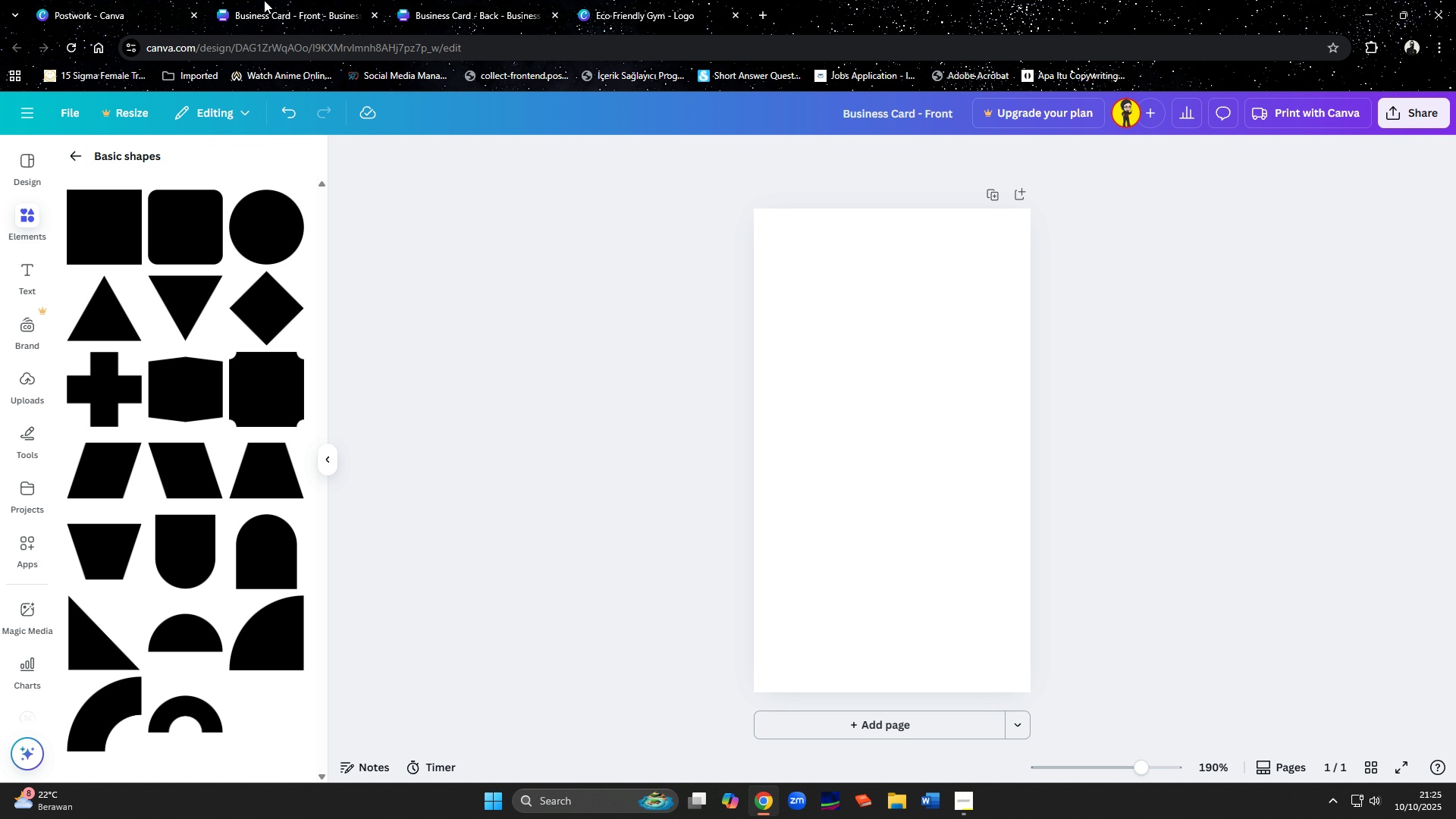 
left_click([305, 10])
 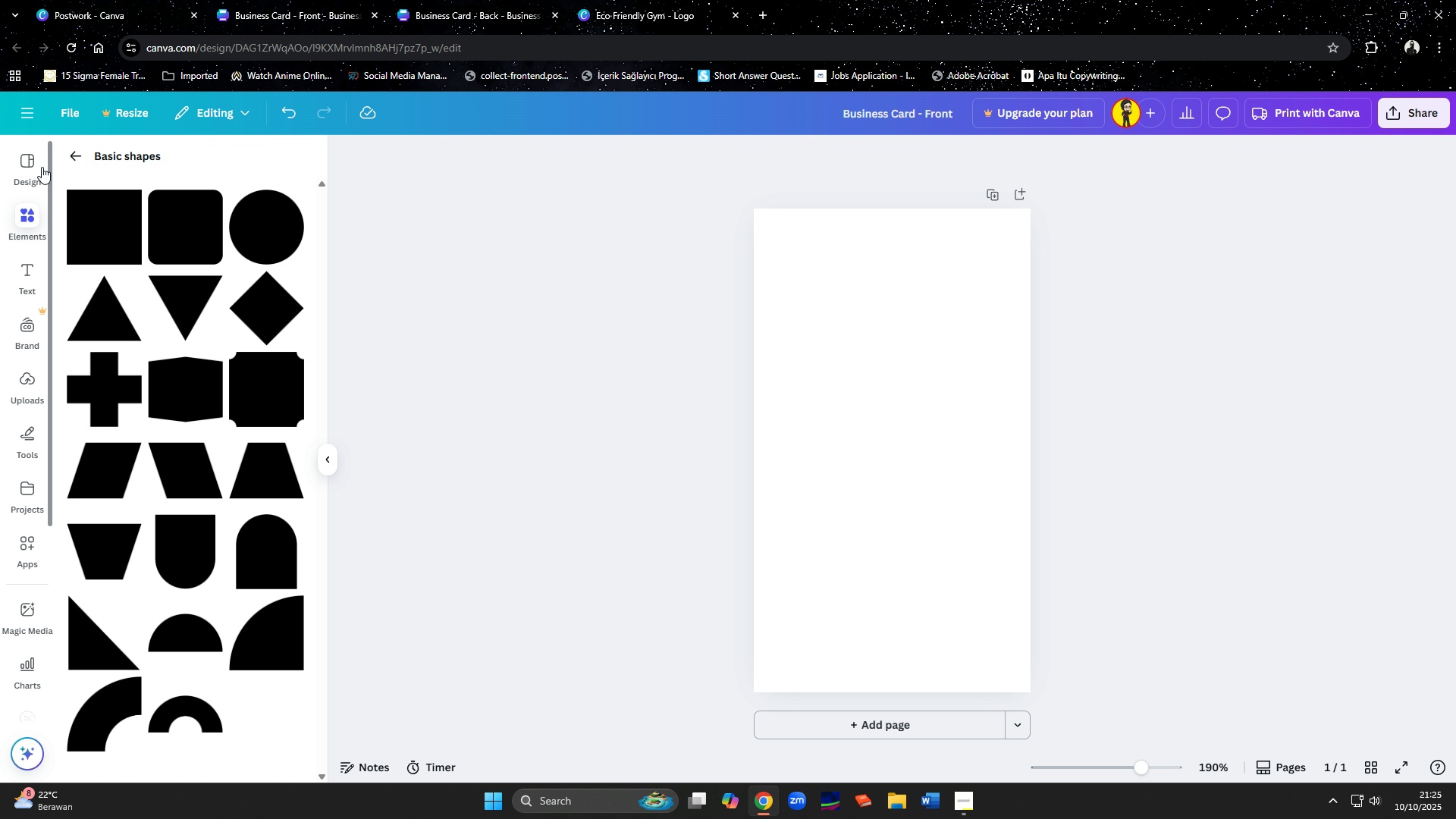 
left_click([26, 162])
 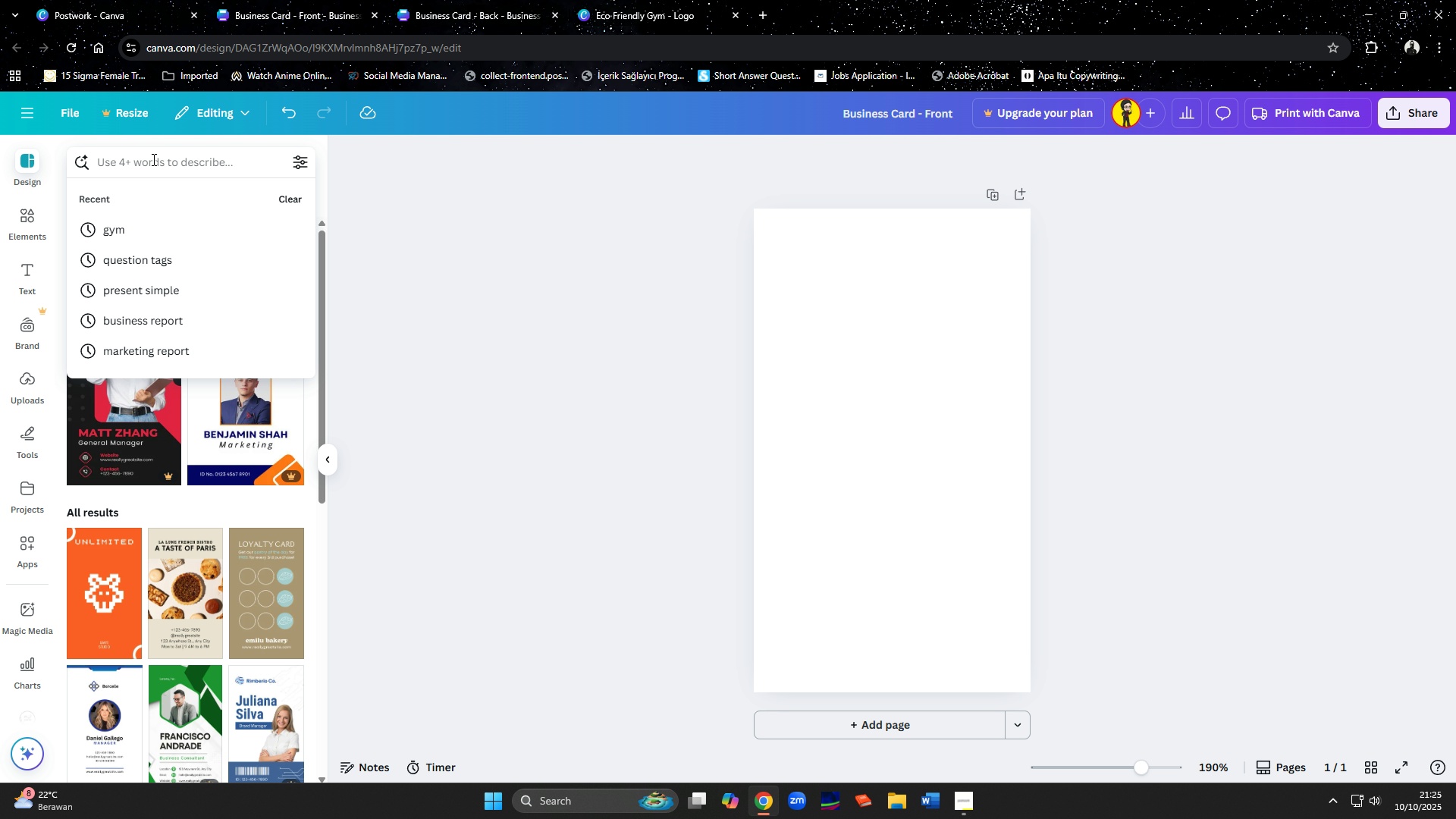 
type(gym)
 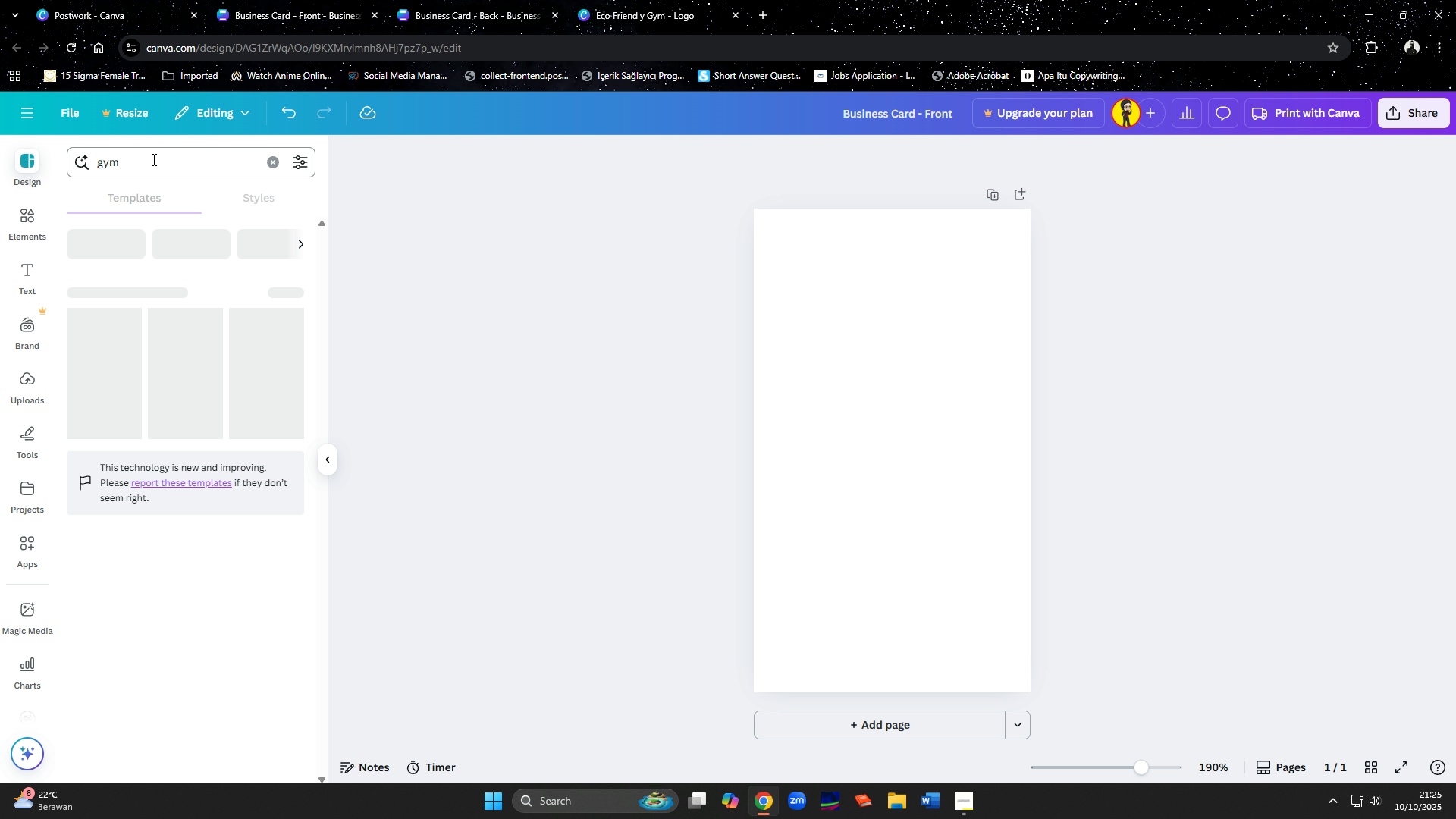 
key(Enter)
 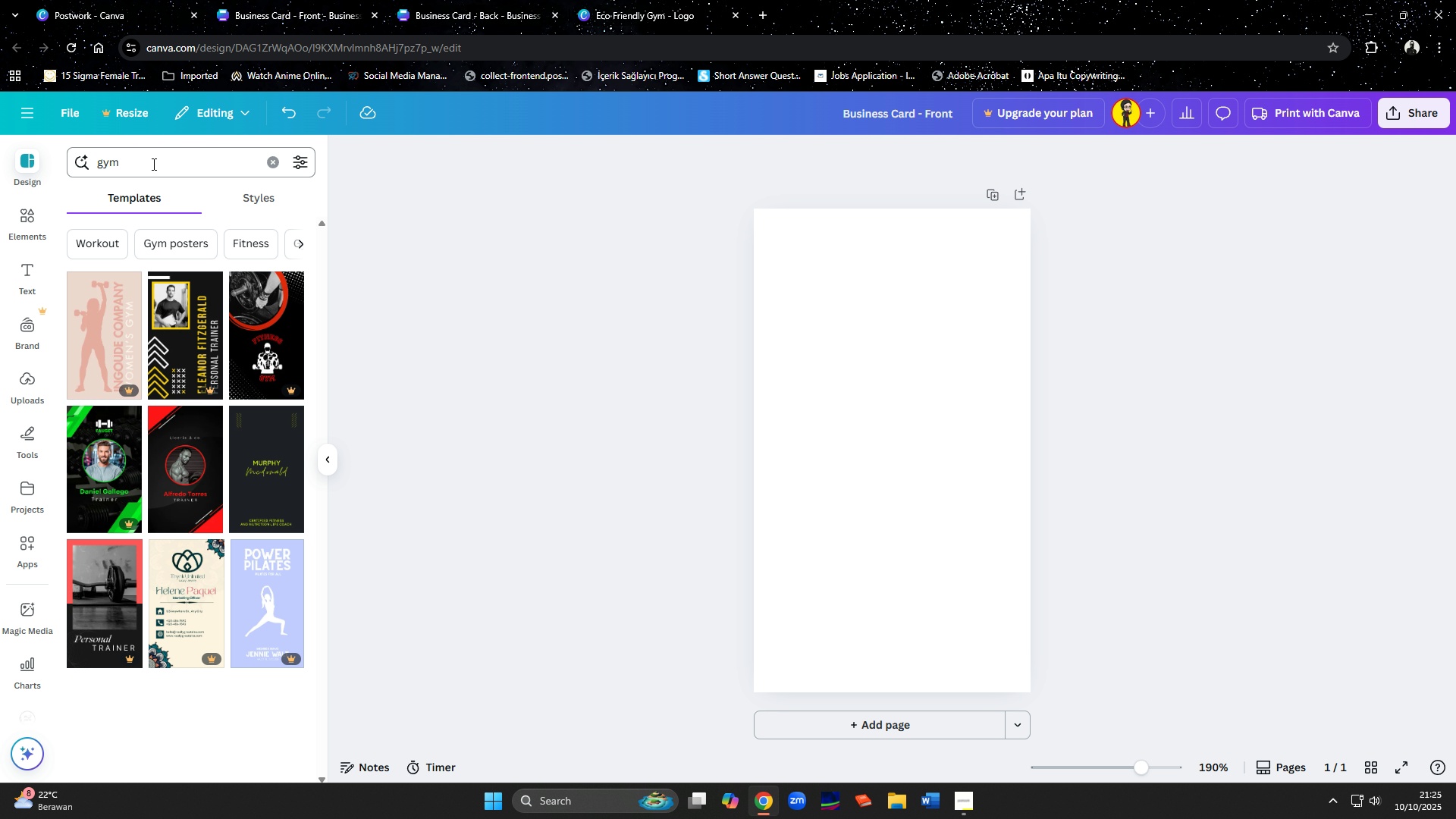 
wait(6.55)
 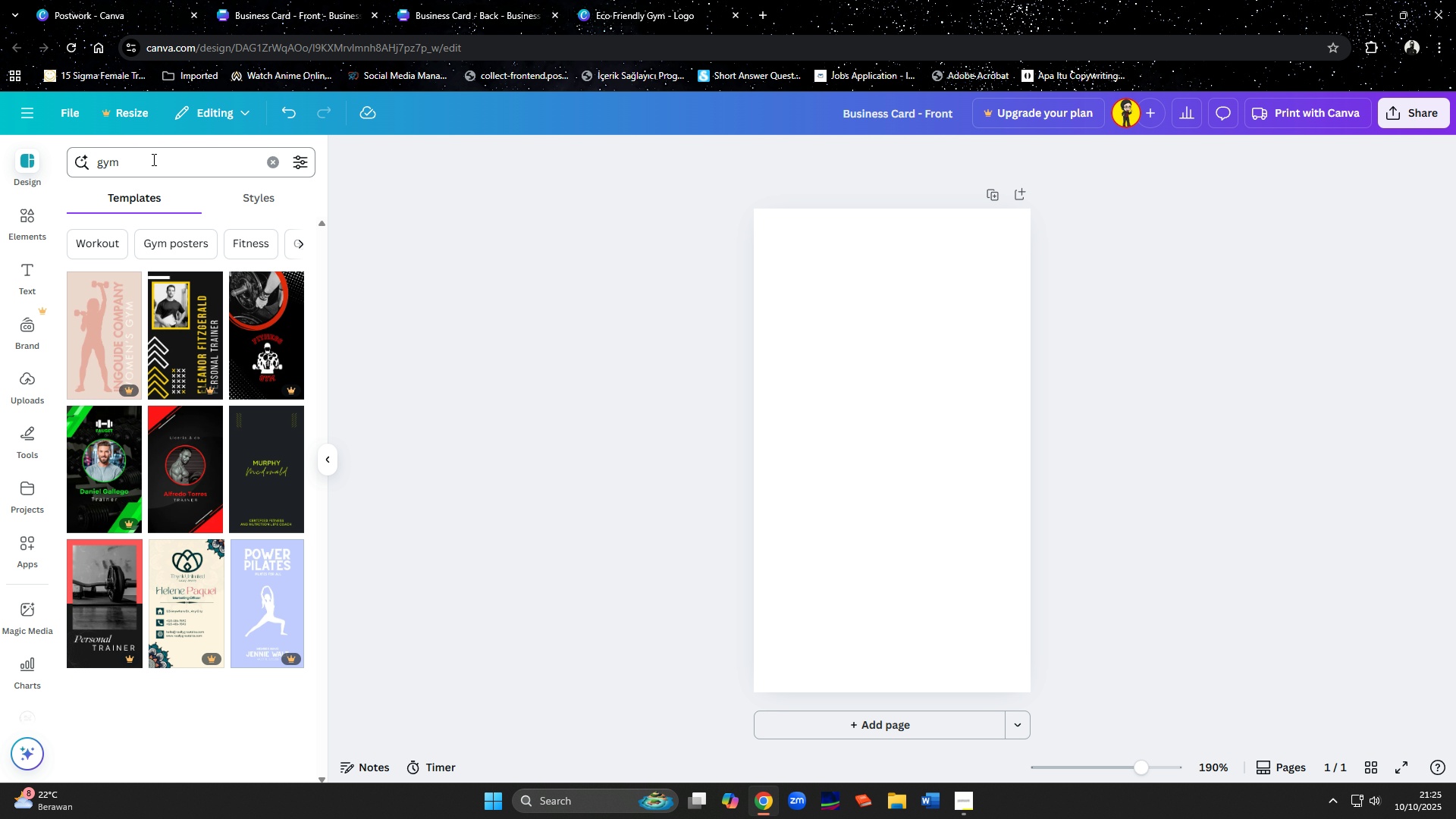 
mouse_move([167, 147])
 